 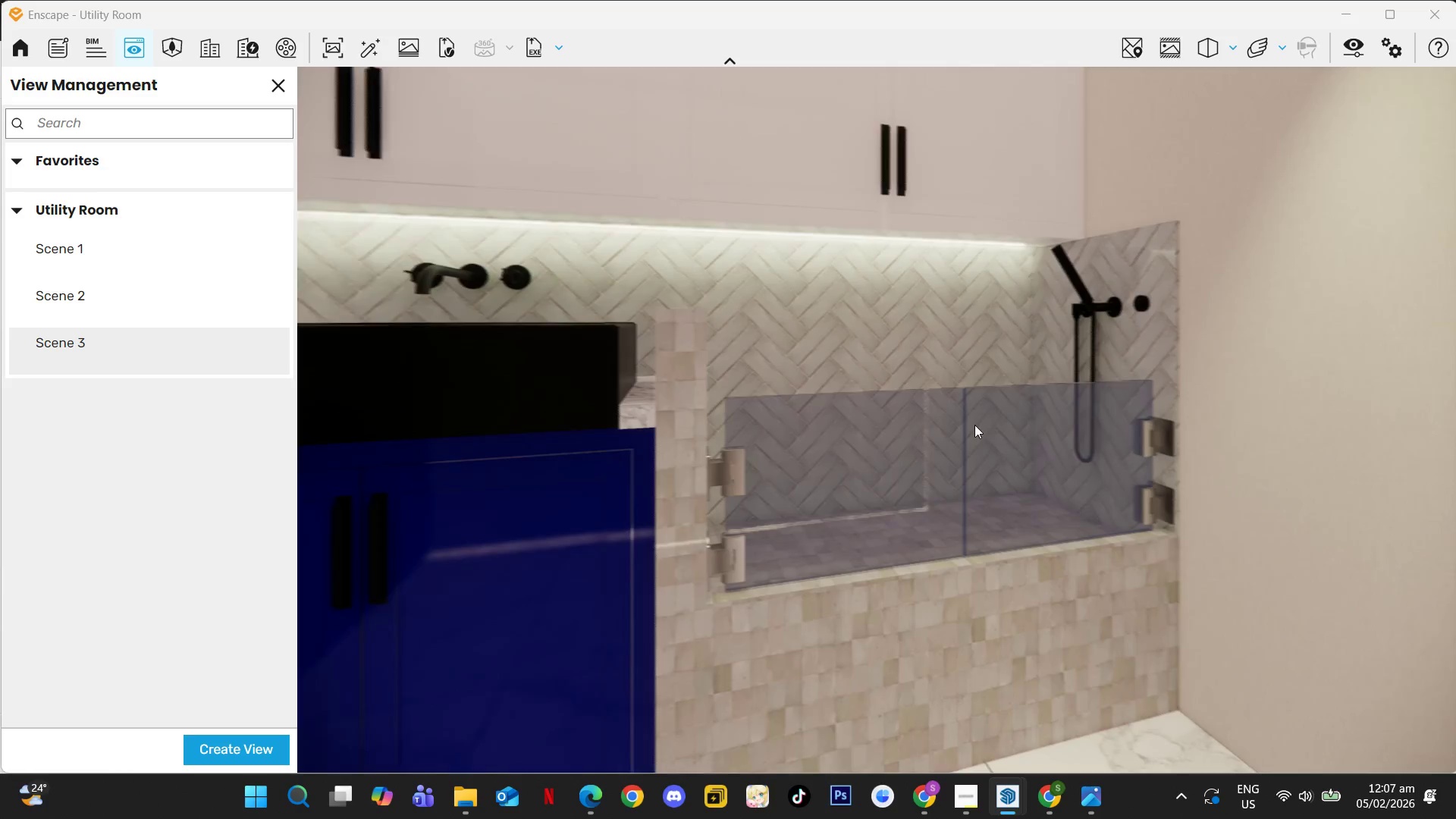 
type(awddesaseqwww)
 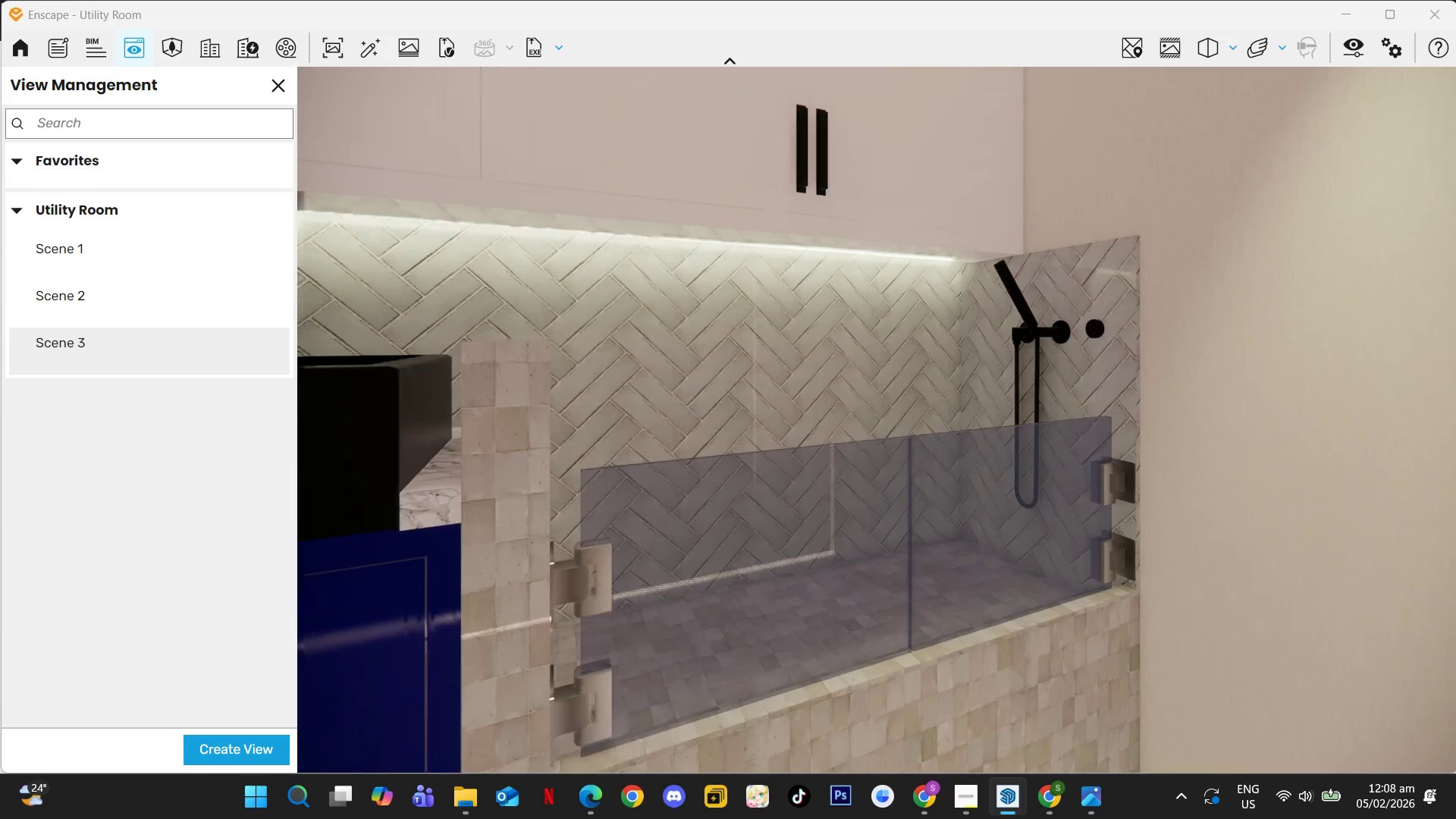 
left_click_drag(start_coordinate=[1119, 468], to_coordinate=[797, 443])
 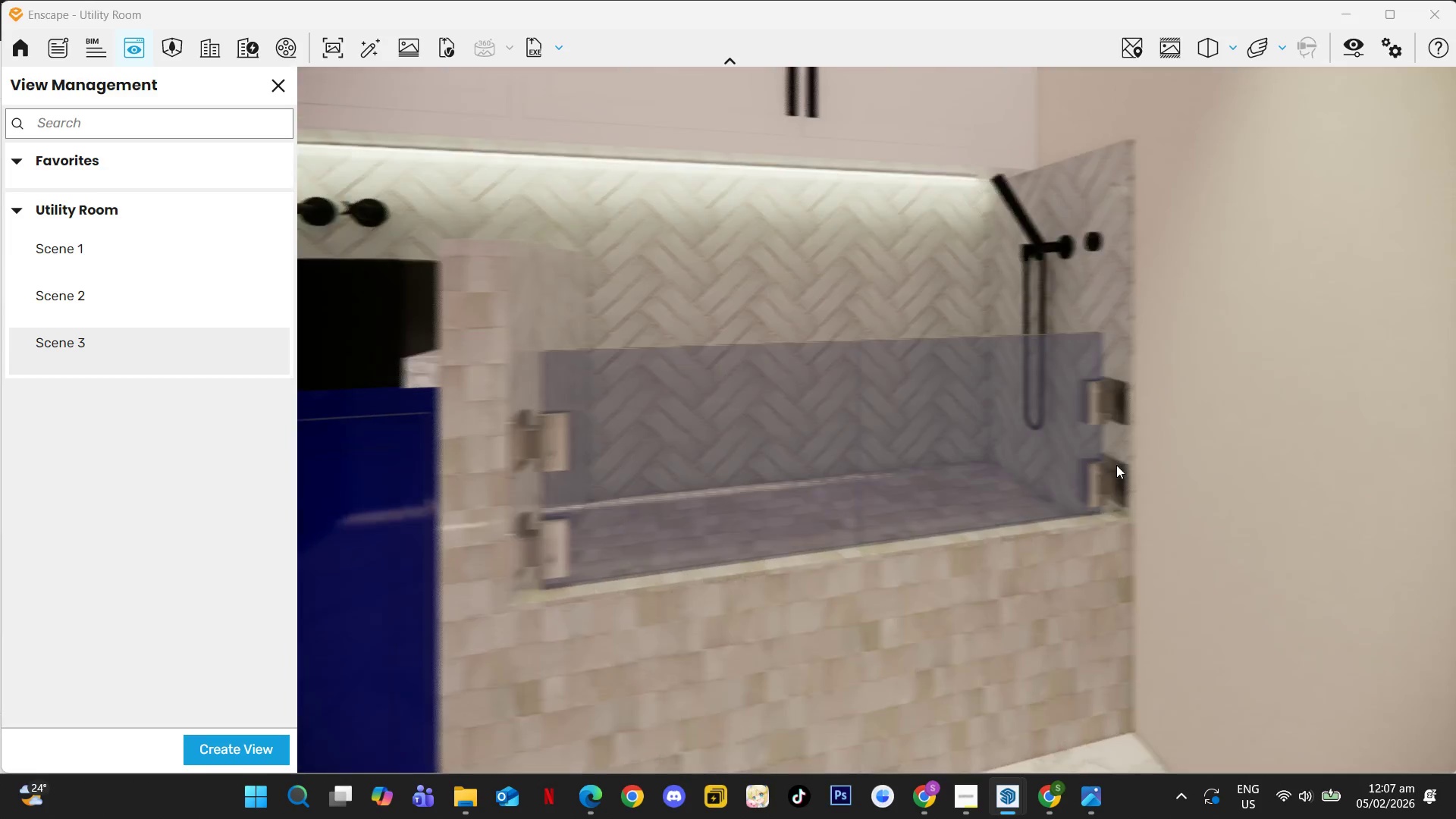 
left_click_drag(start_coordinate=[1077, 472], to_coordinate=[724, 440])
 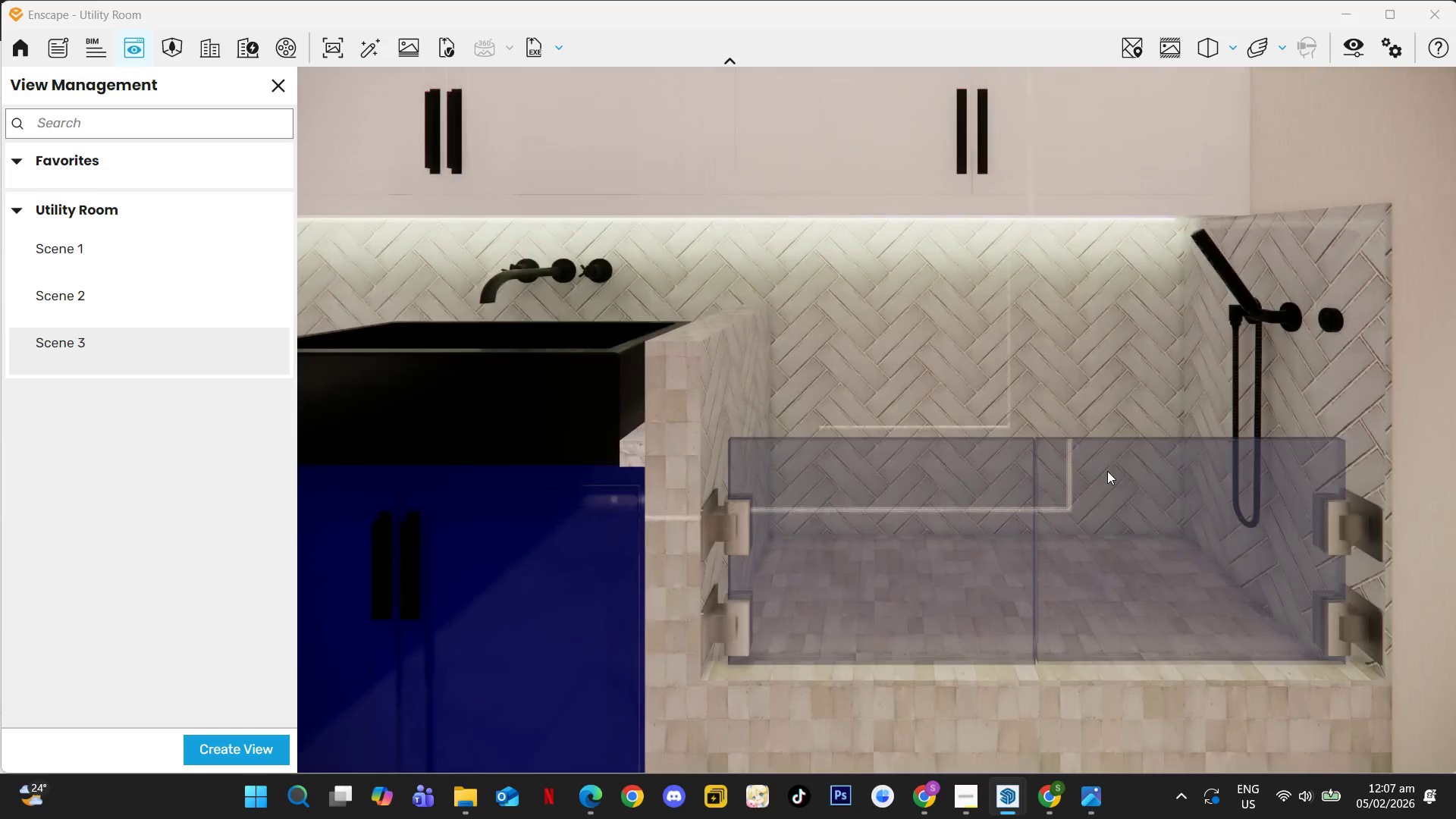 
left_click_drag(start_coordinate=[1130, 451], to_coordinate=[865, 440])
 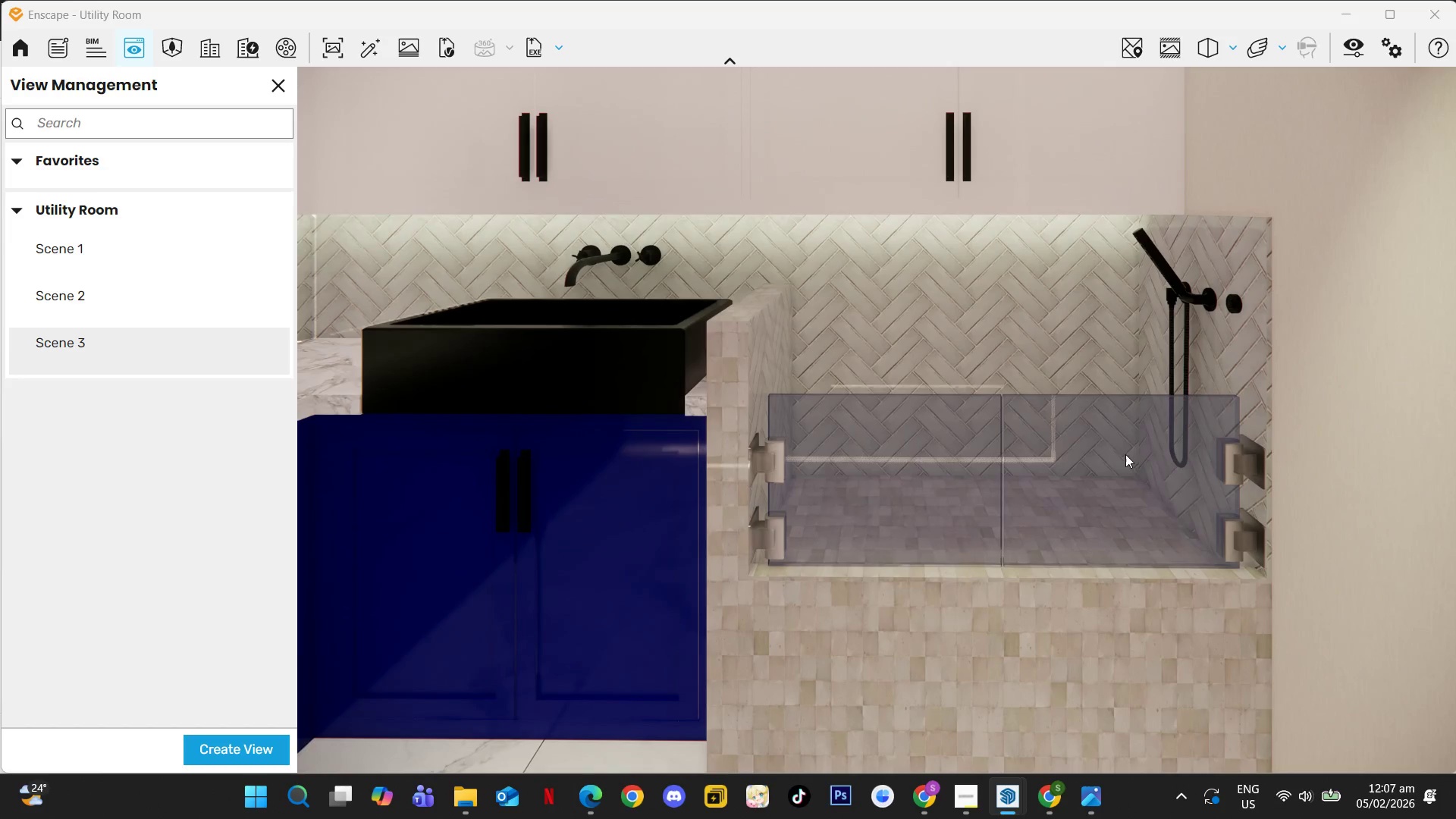 
left_click_drag(start_coordinate=[1112, 469], to_coordinate=[1067, 424])
 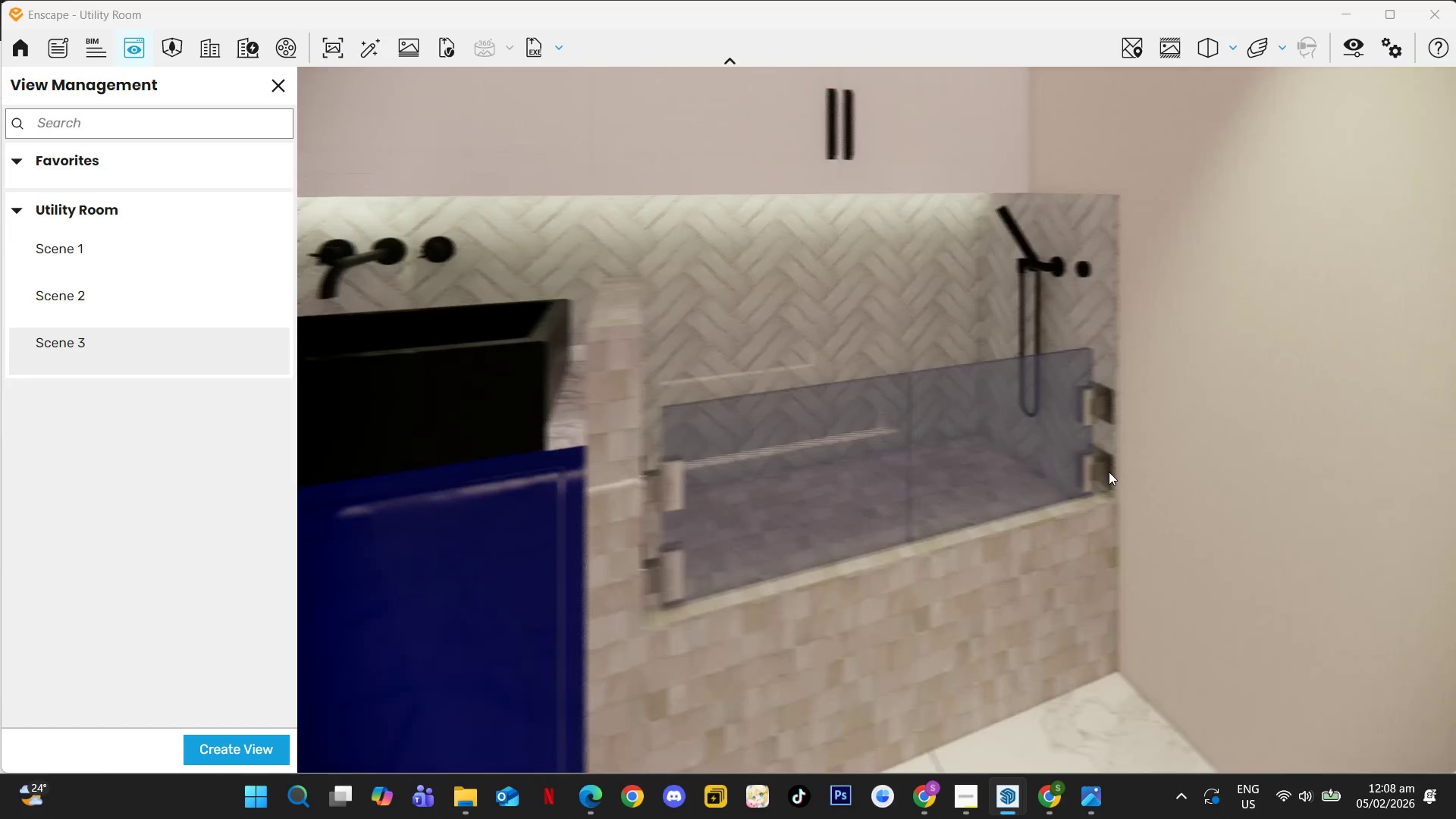 
left_click_drag(start_coordinate=[1103, 470], to_coordinate=[1121, 409])
 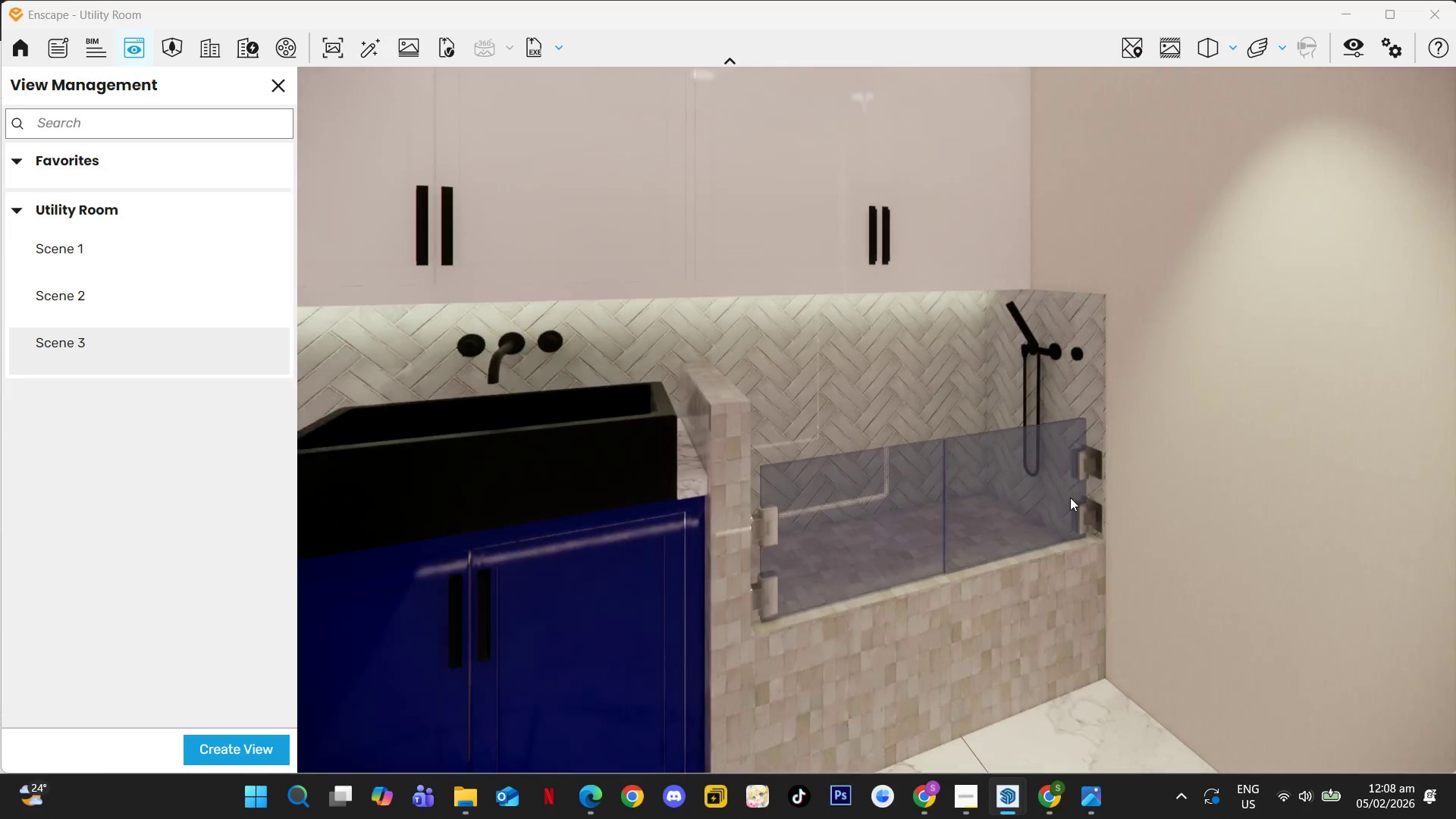 
left_click_drag(start_coordinate=[1059, 529], to_coordinate=[874, 384])
 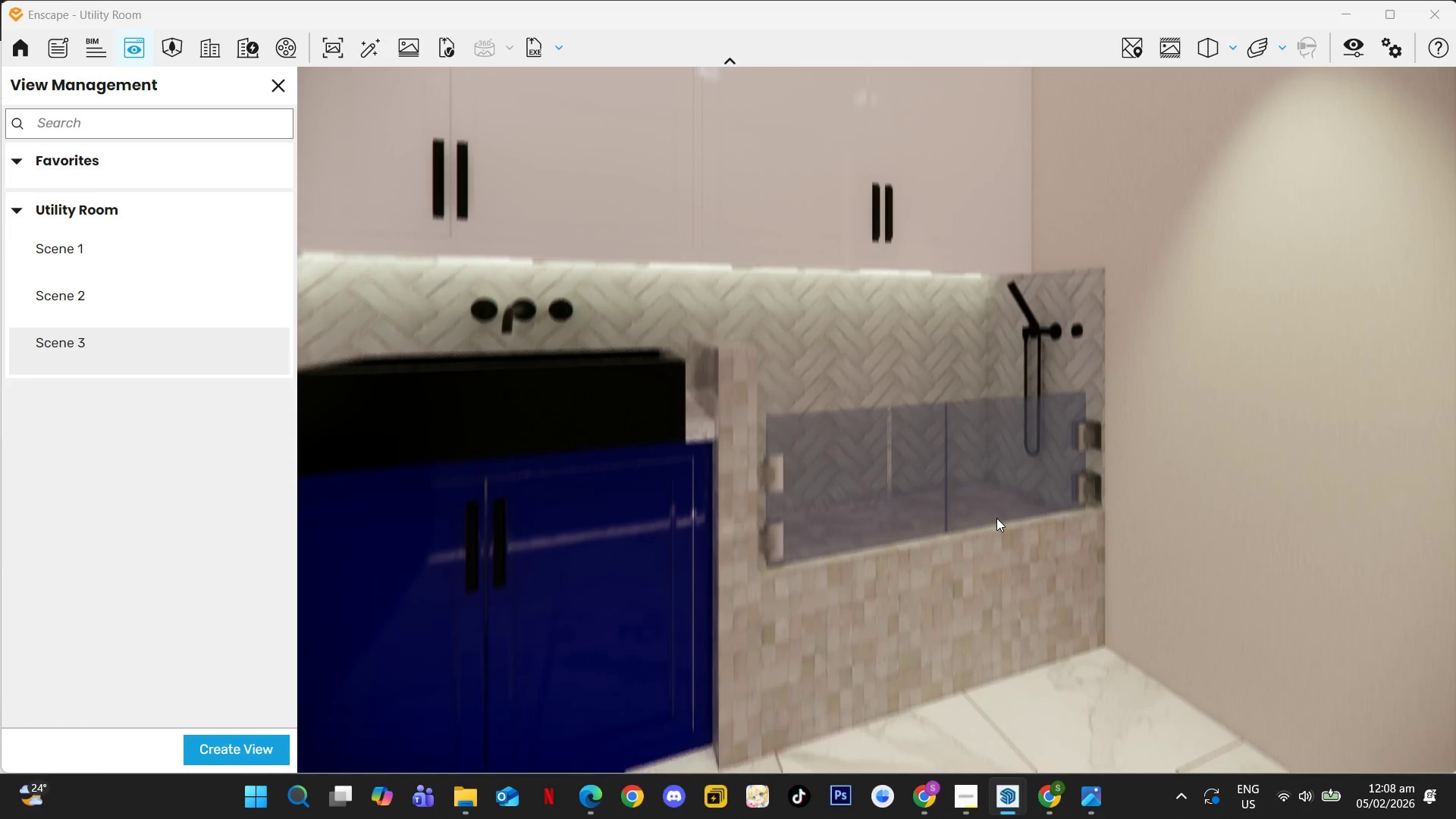 
left_click_drag(start_coordinate=[997, 510], to_coordinate=[903, 410])
 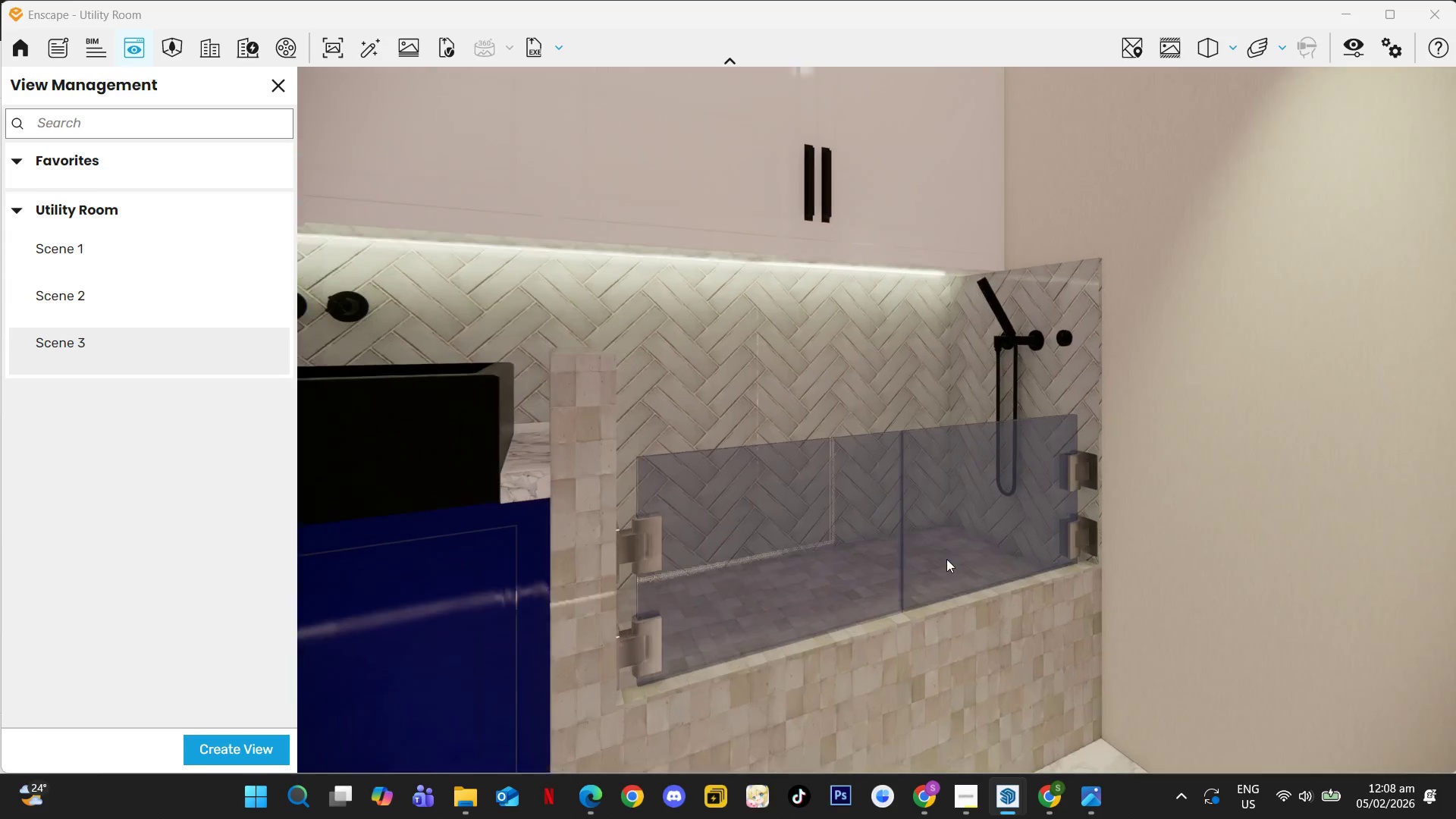 
left_click_drag(start_coordinate=[932, 584], to_coordinate=[822, 457])
 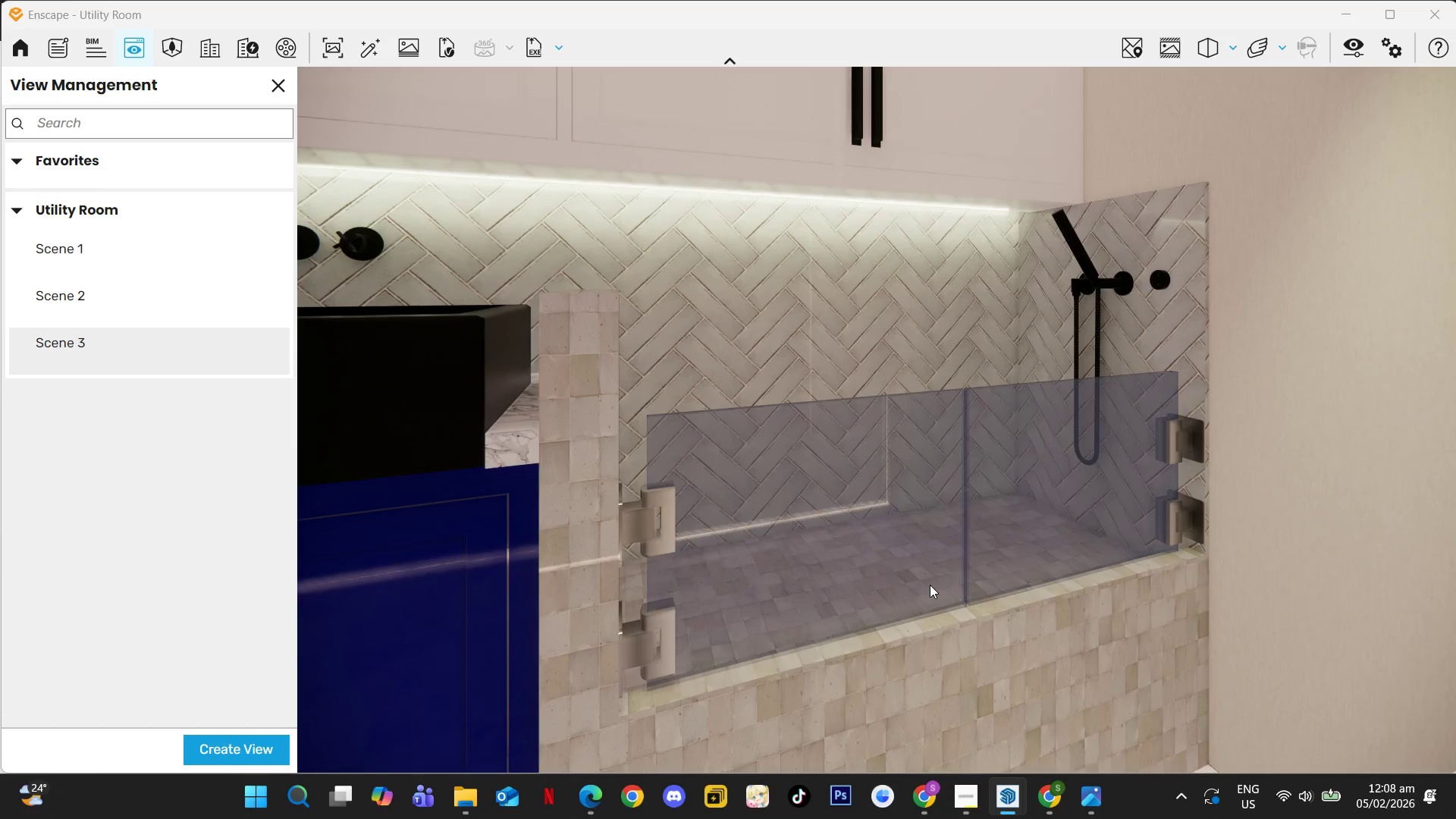 
hold_key(key=D, duration=0.31)
 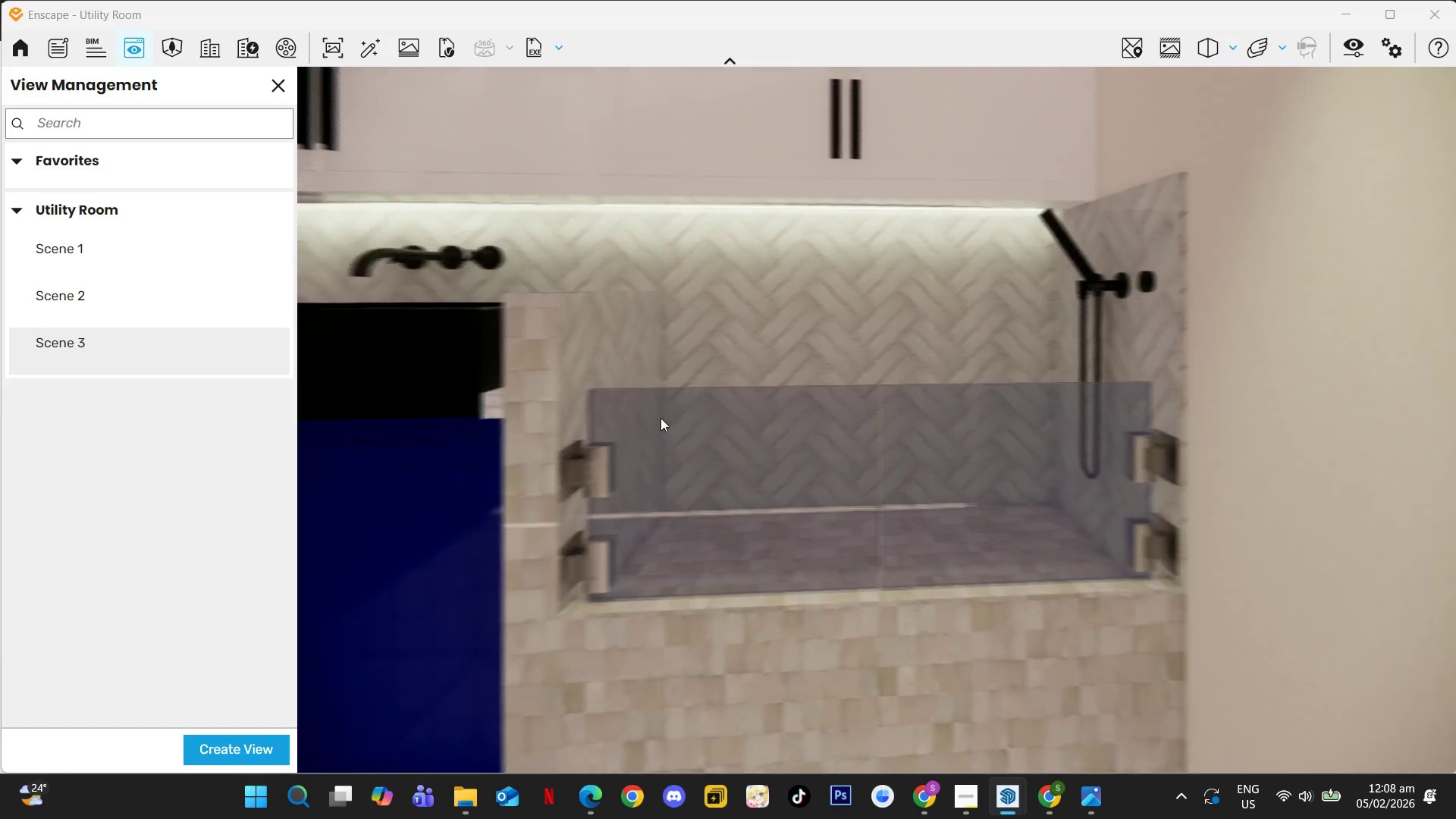 
left_click_drag(start_coordinate=[967, 576], to_coordinate=[664, 419])
 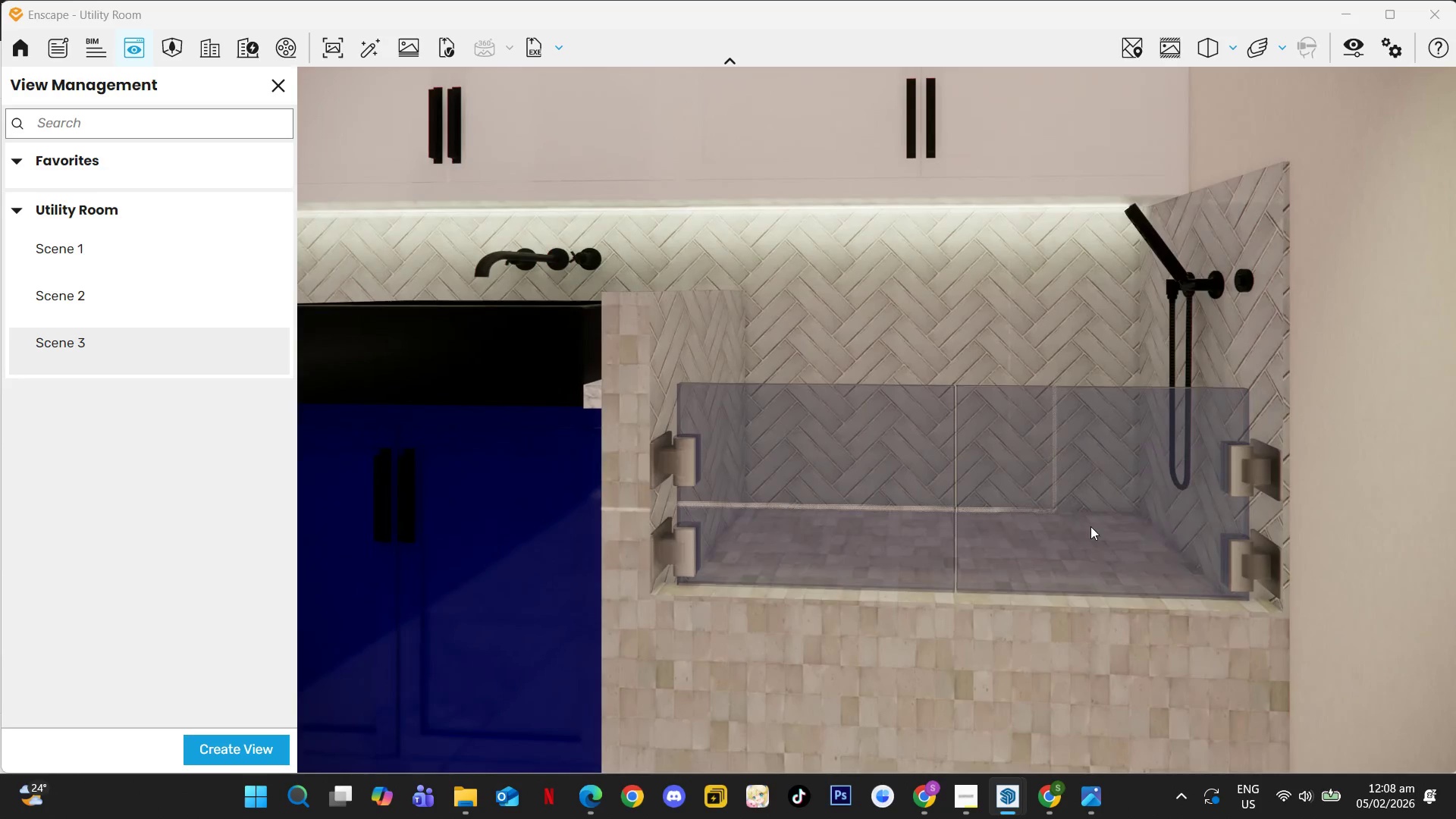 
key(W)
 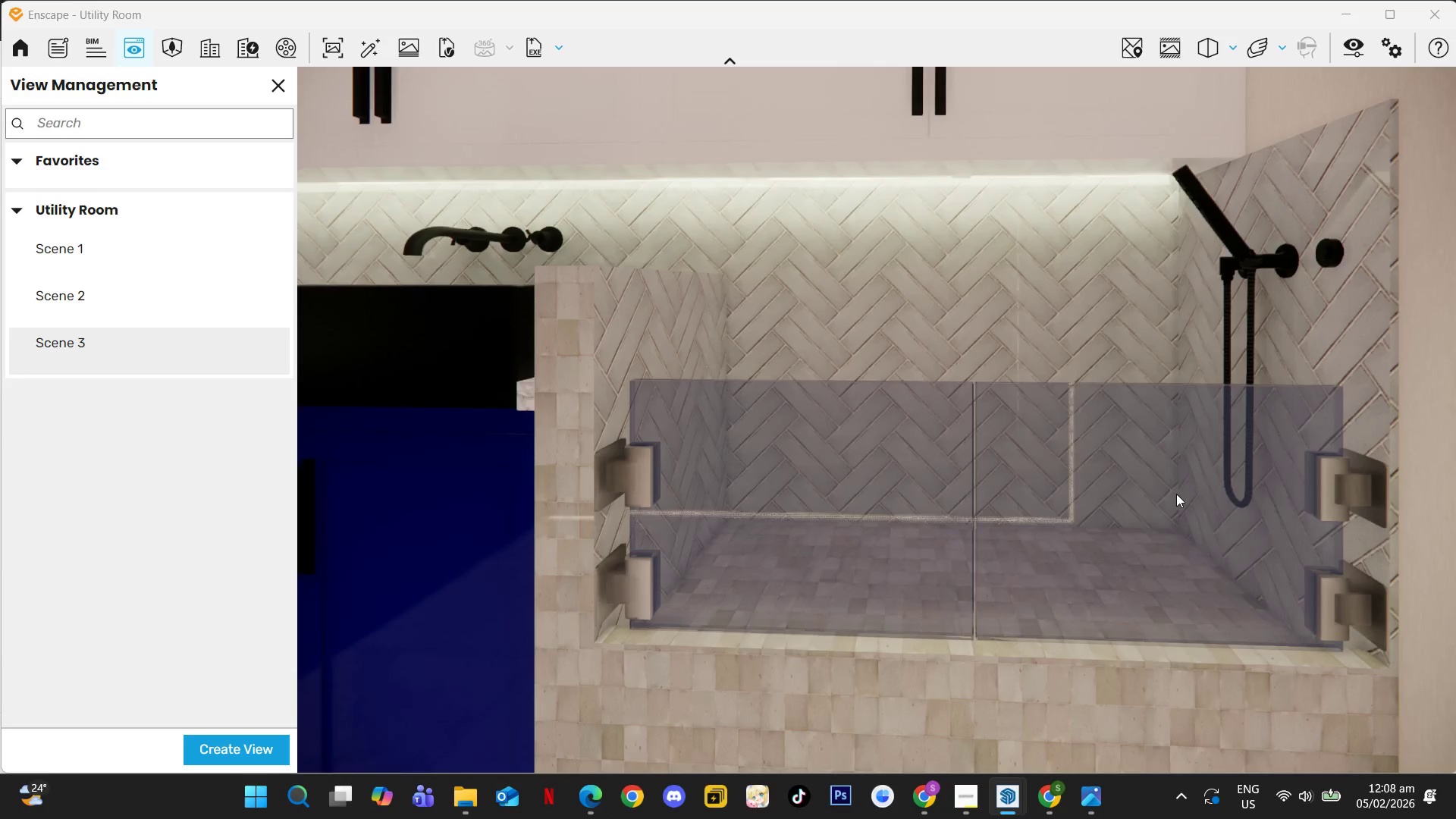 
left_click_drag(start_coordinate=[1227, 470], to_coordinate=[880, 416])
 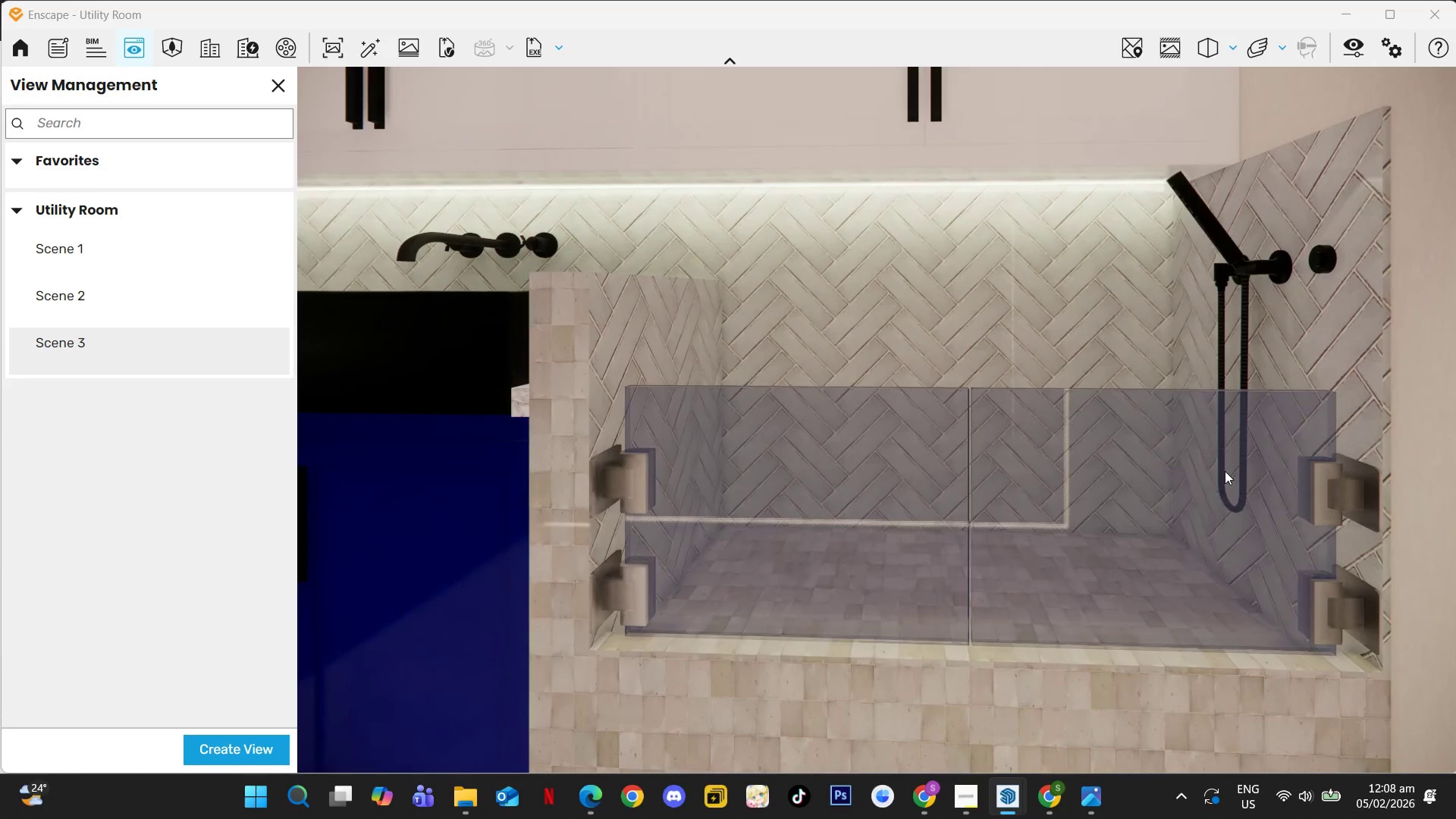 
type(es)
 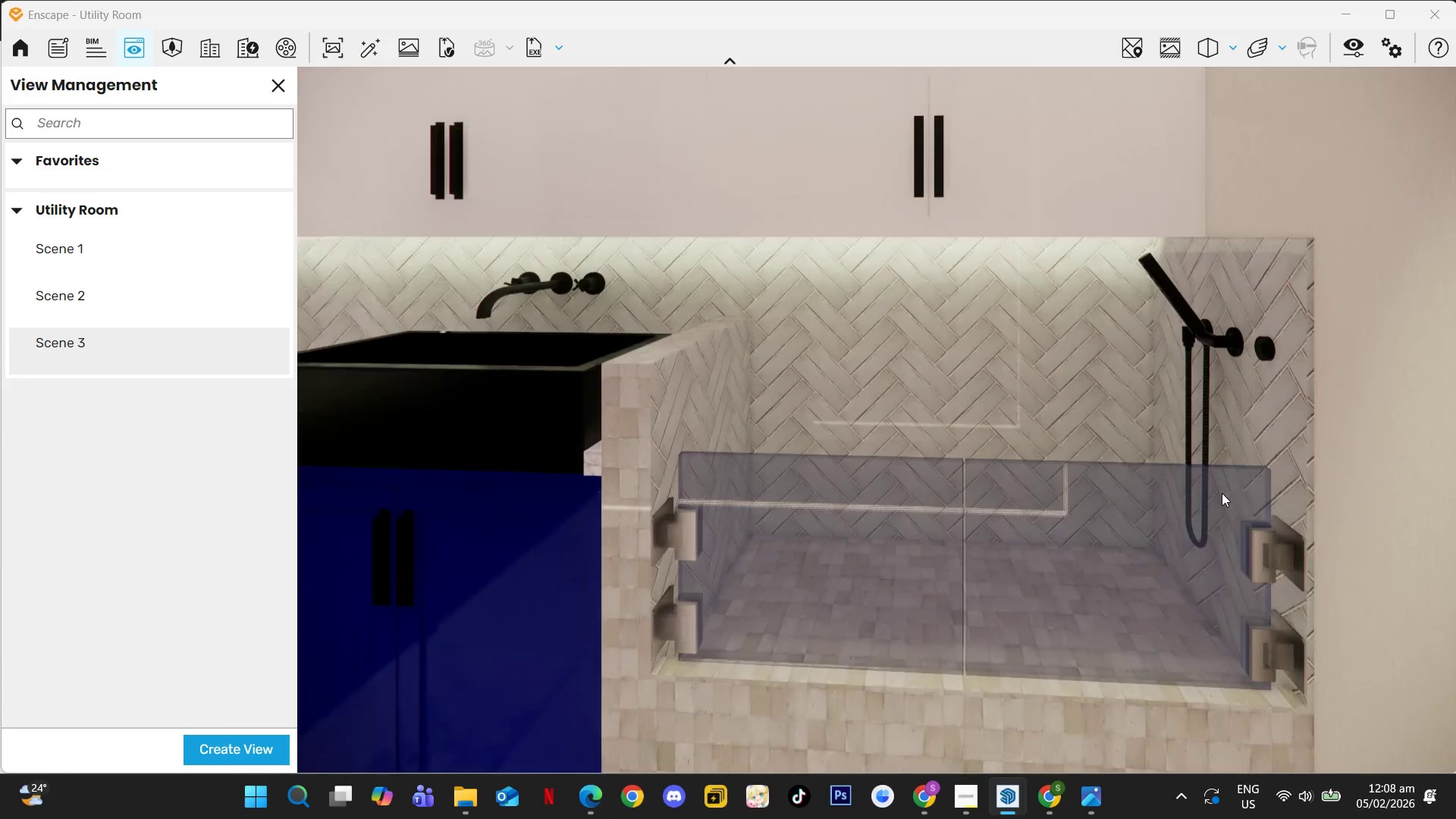 
left_click_drag(start_coordinate=[1206, 493], to_coordinate=[871, 442])
 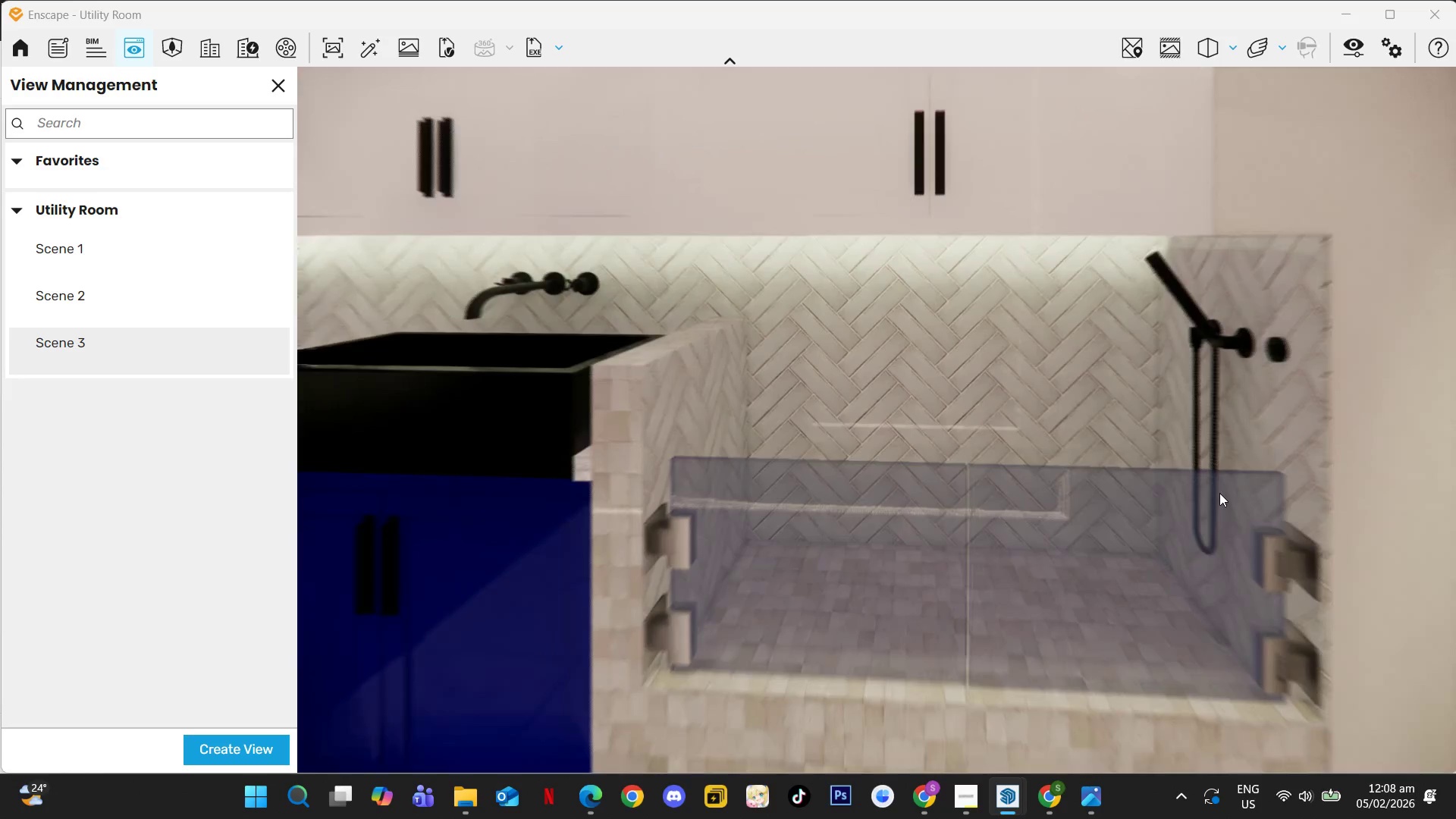 
left_click_drag(start_coordinate=[1223, 494], to_coordinate=[883, 422])
 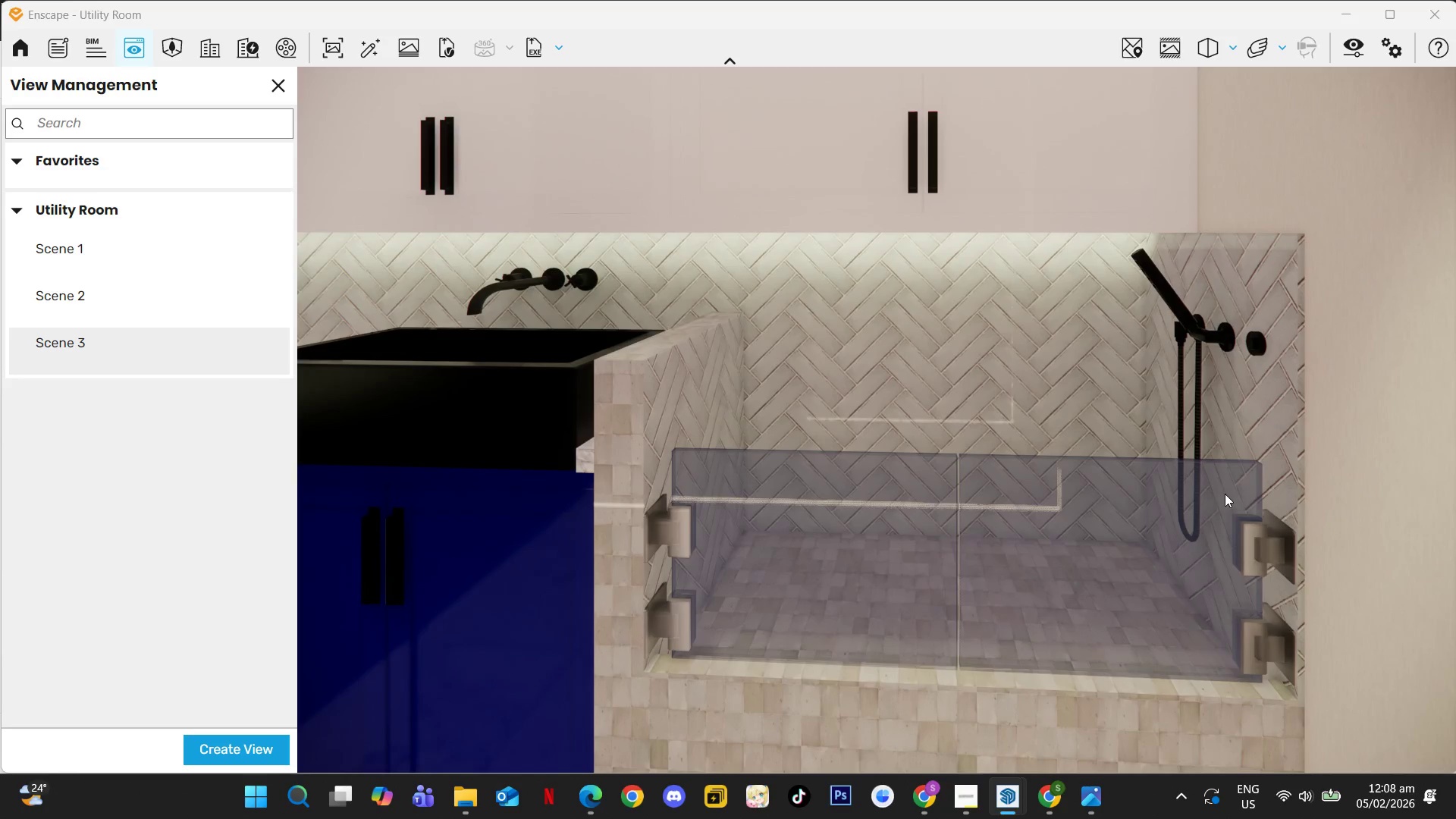 
left_click_drag(start_coordinate=[1233, 504], to_coordinate=[880, 422])
 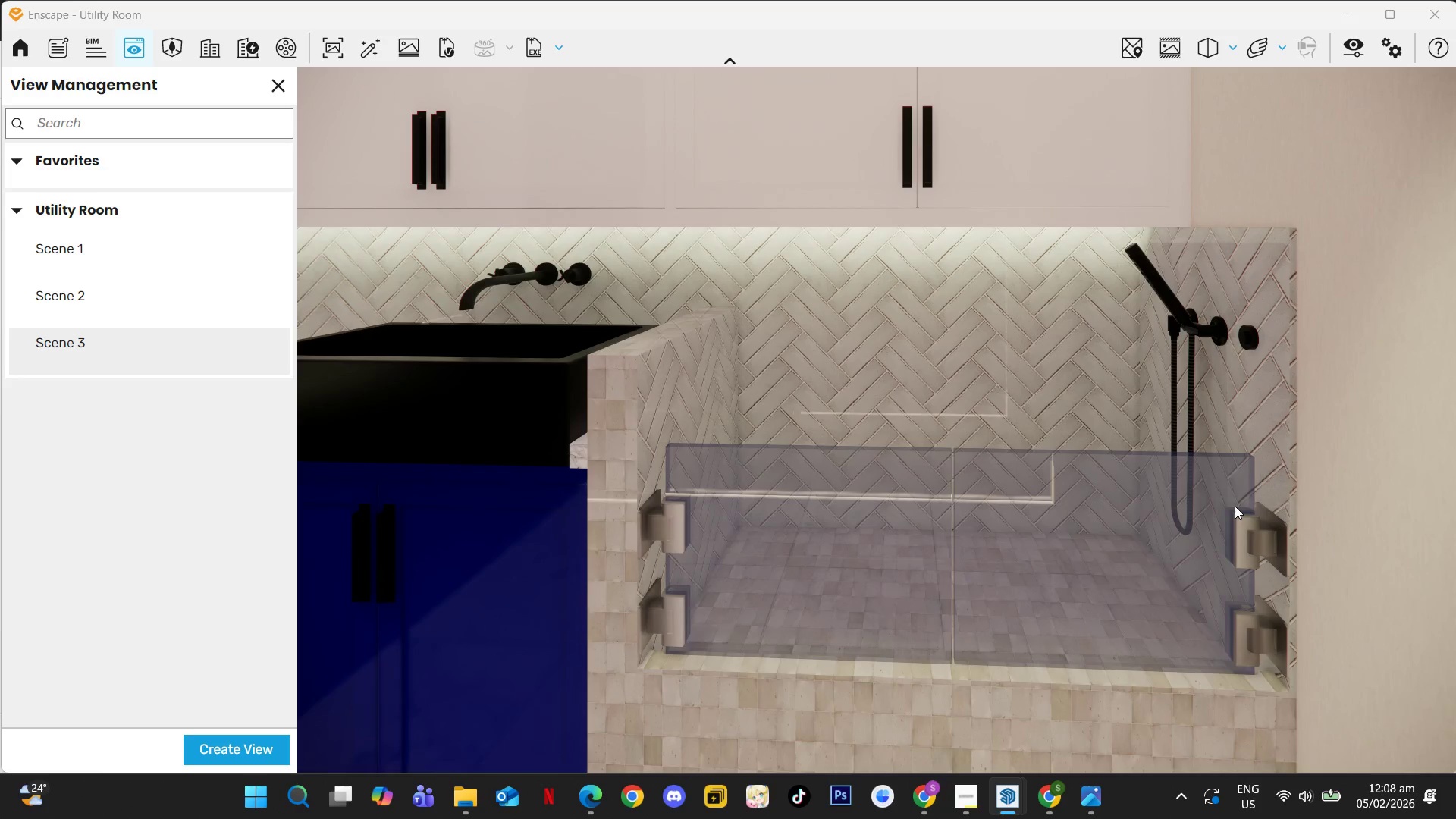 
key(S)
 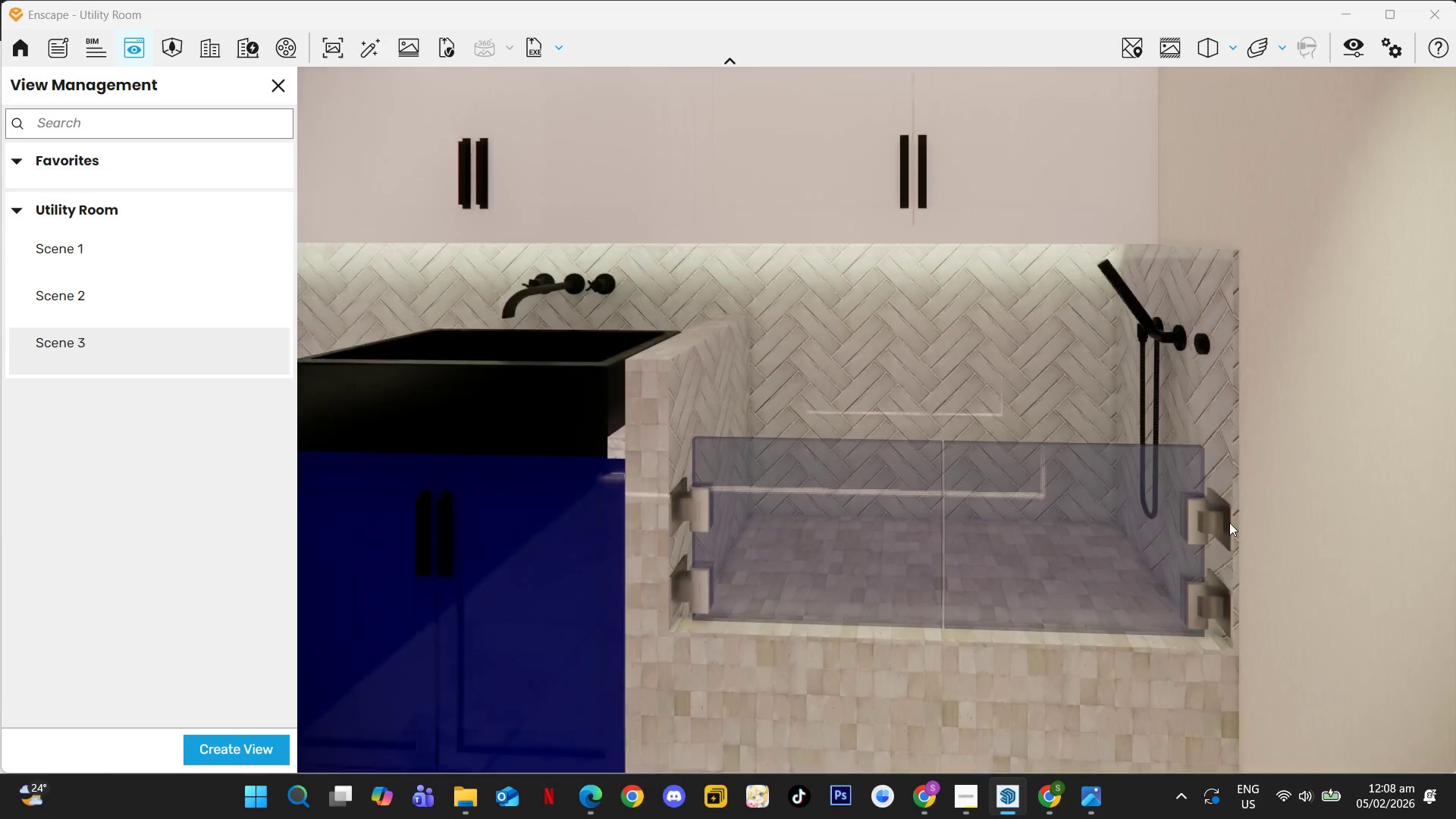 
left_click_drag(start_coordinate=[1229, 528], to_coordinate=[839, 434])
 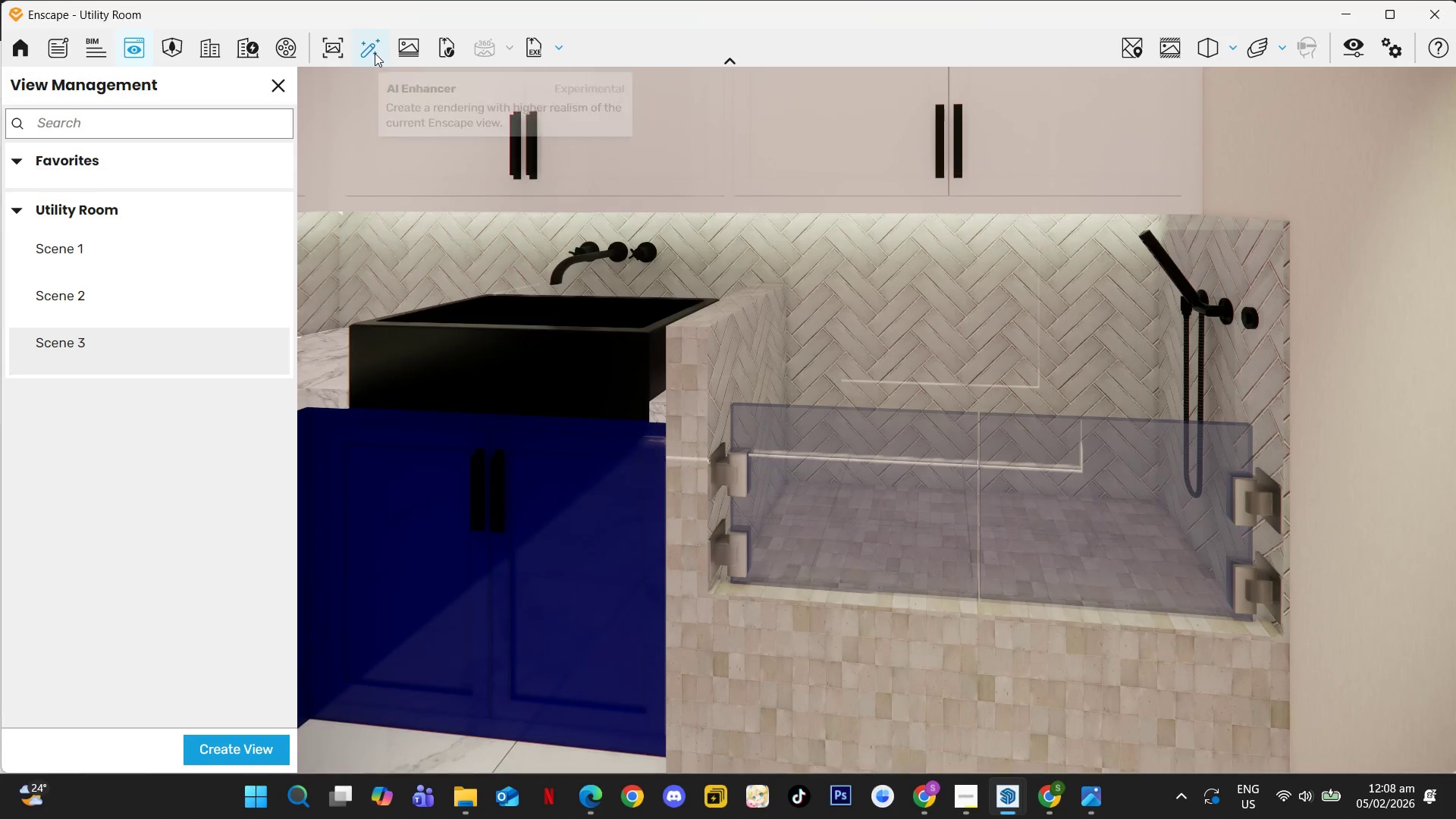 
left_click([375, 53])
 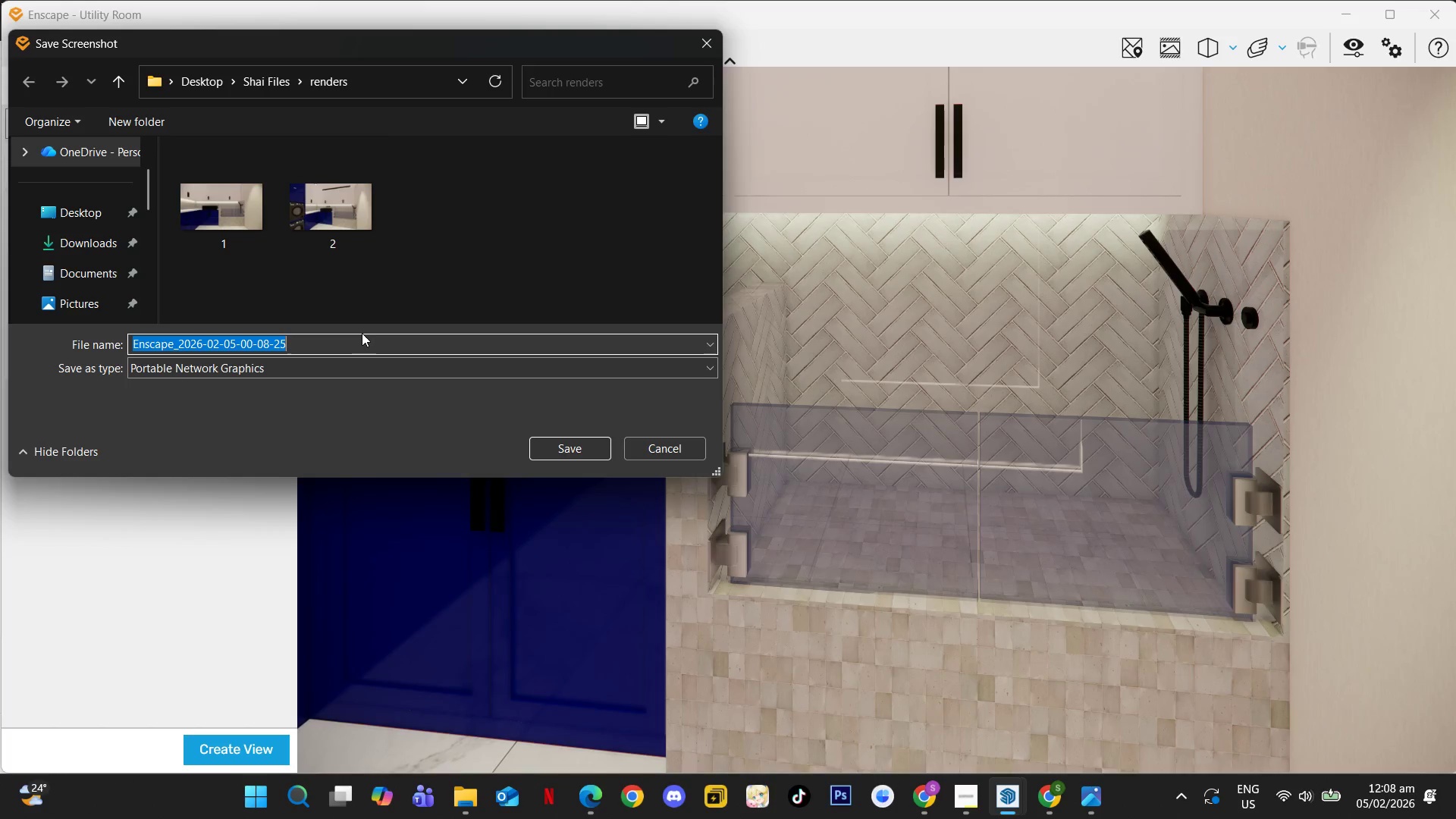 
key(Numpad3)
 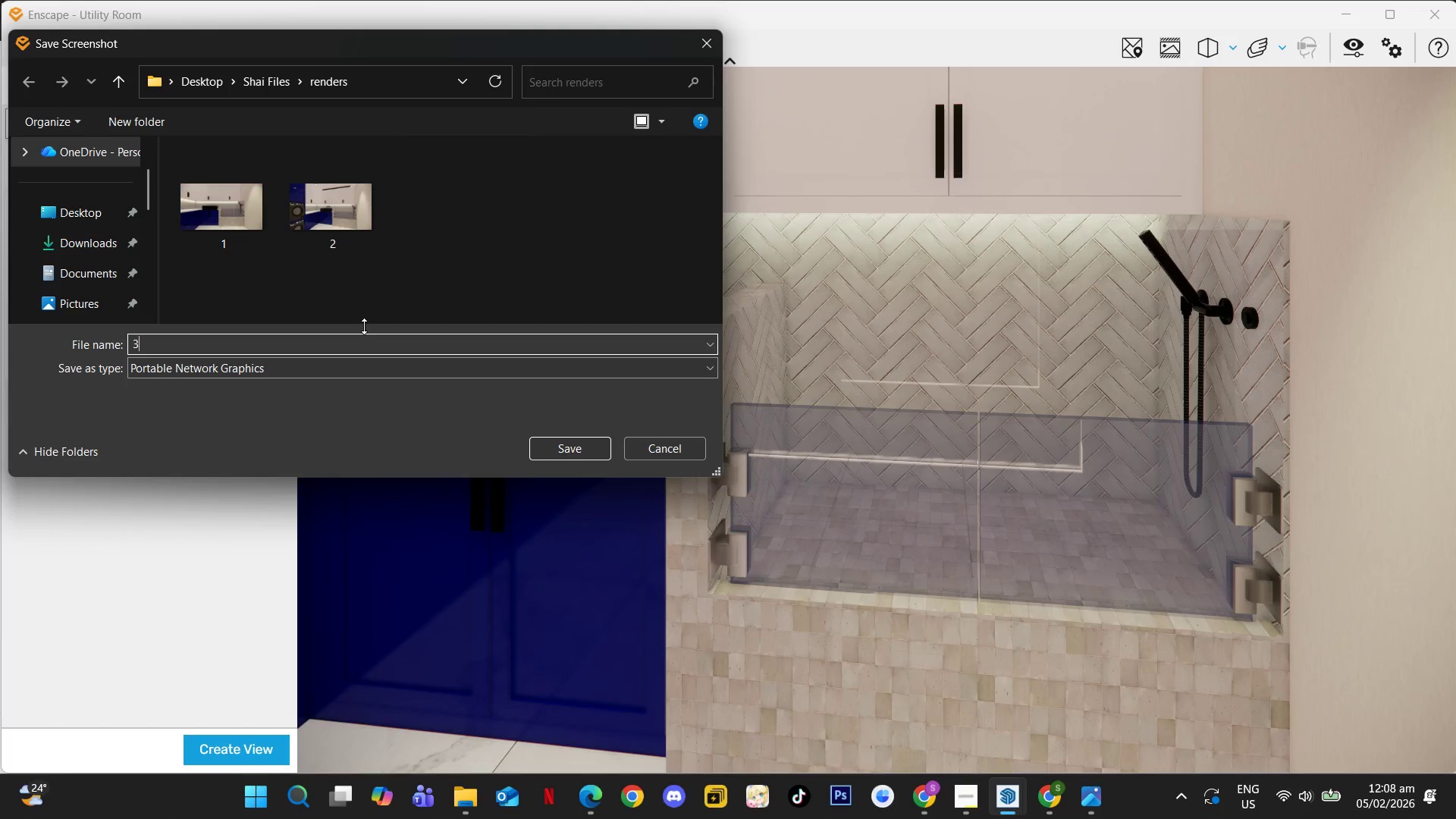 
key(NumpadEnter)
 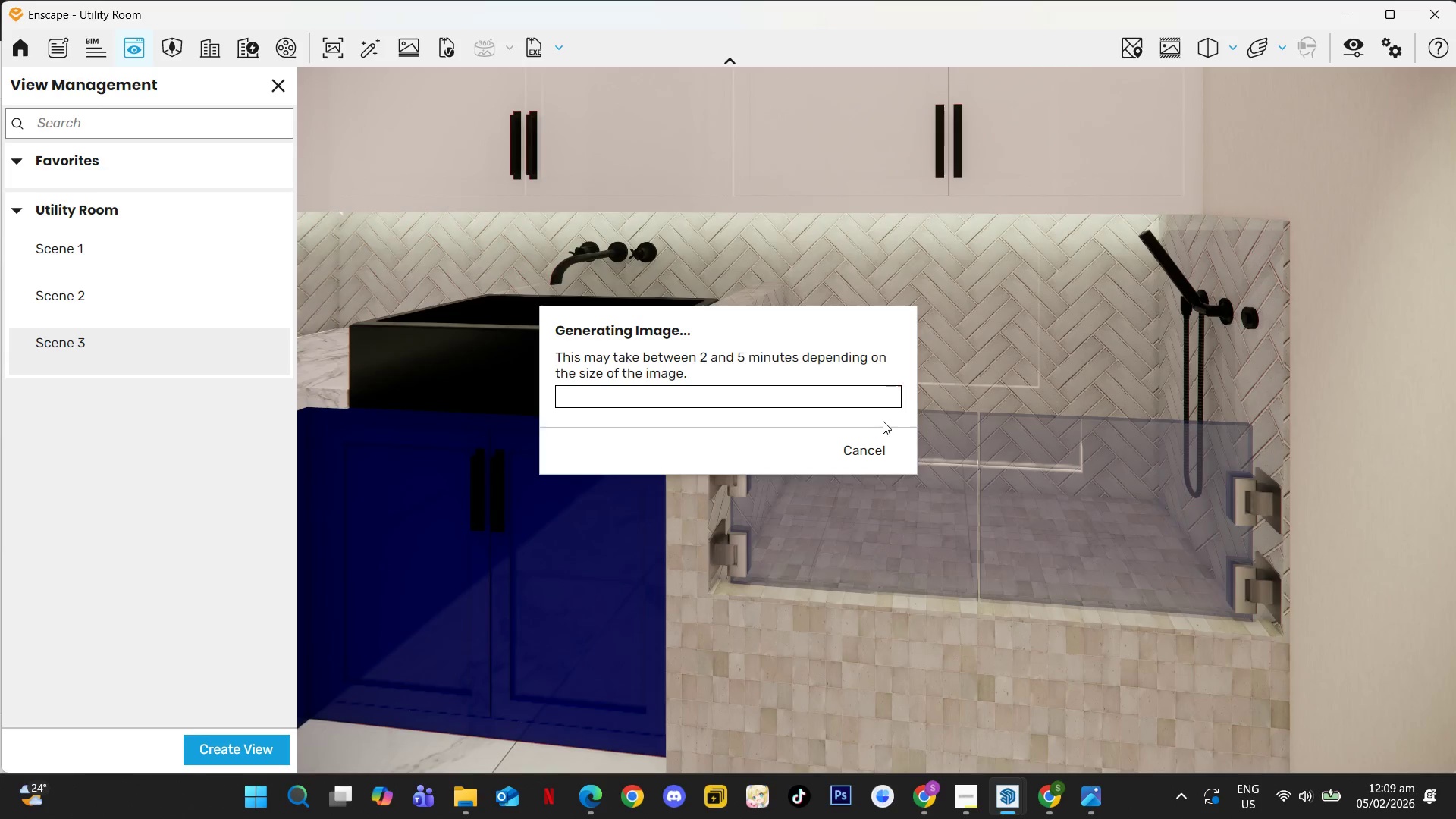 
wait(71.28)
 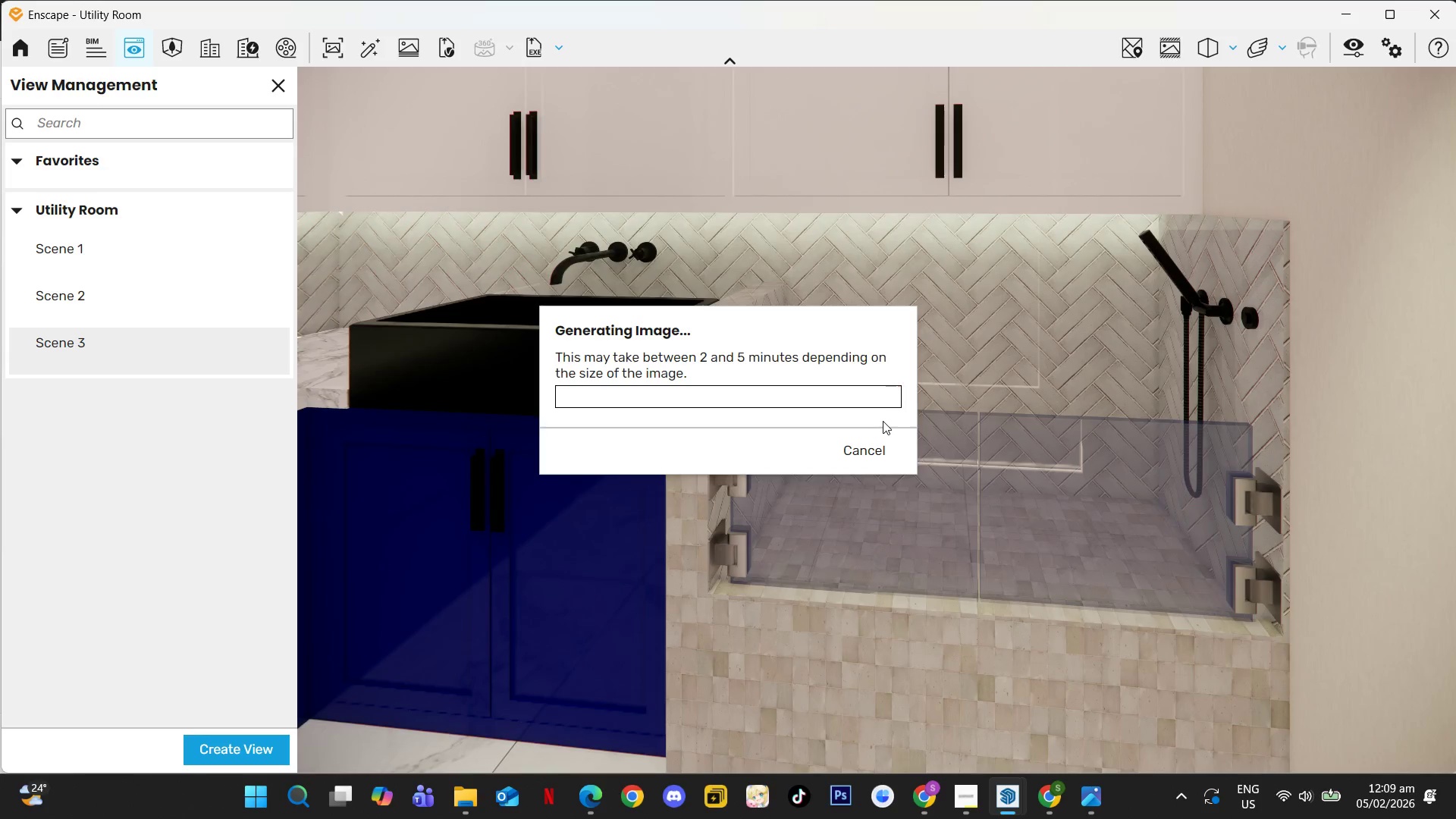 
left_click([875, 442])
 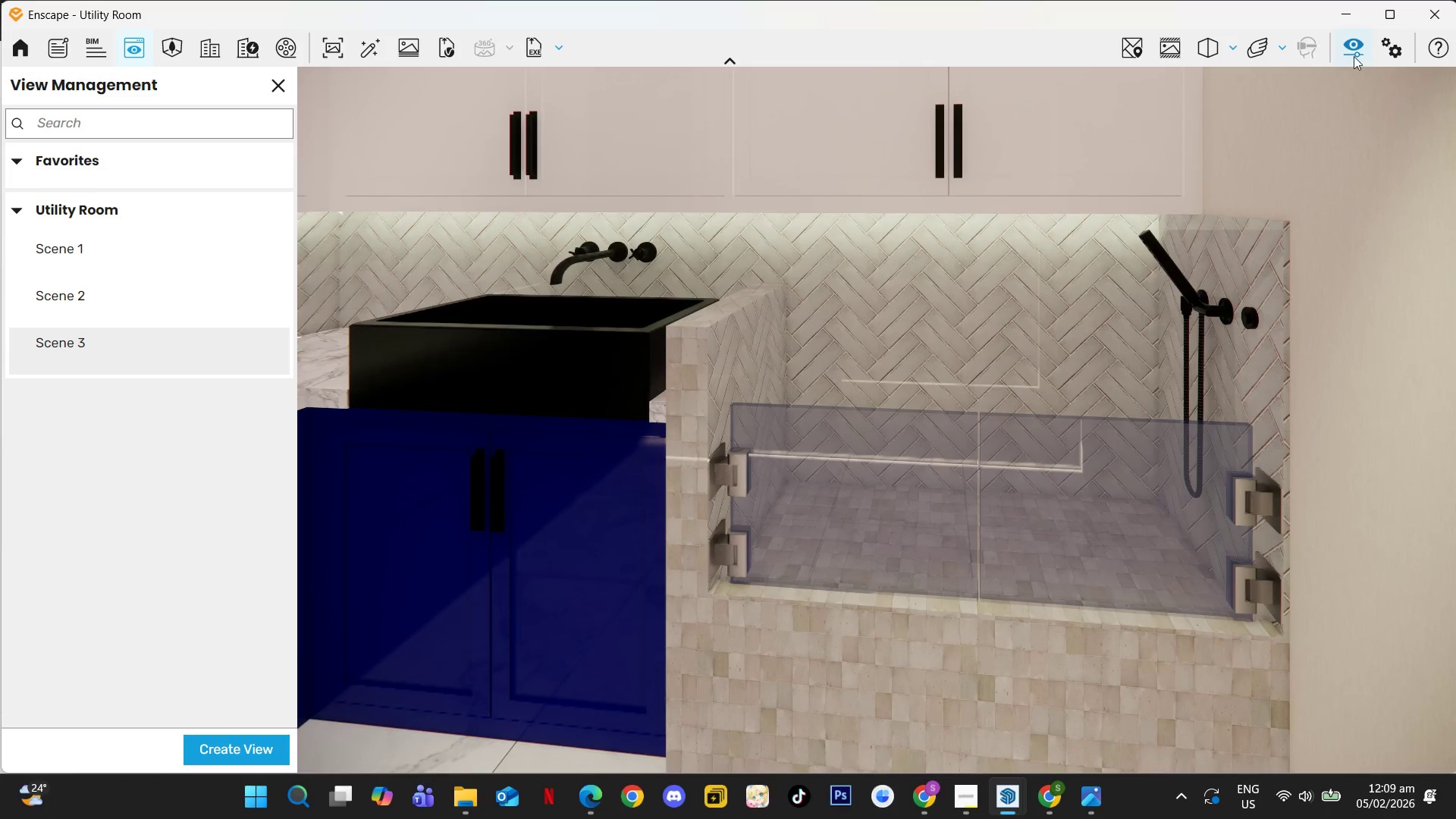 
left_click([1354, 56])
 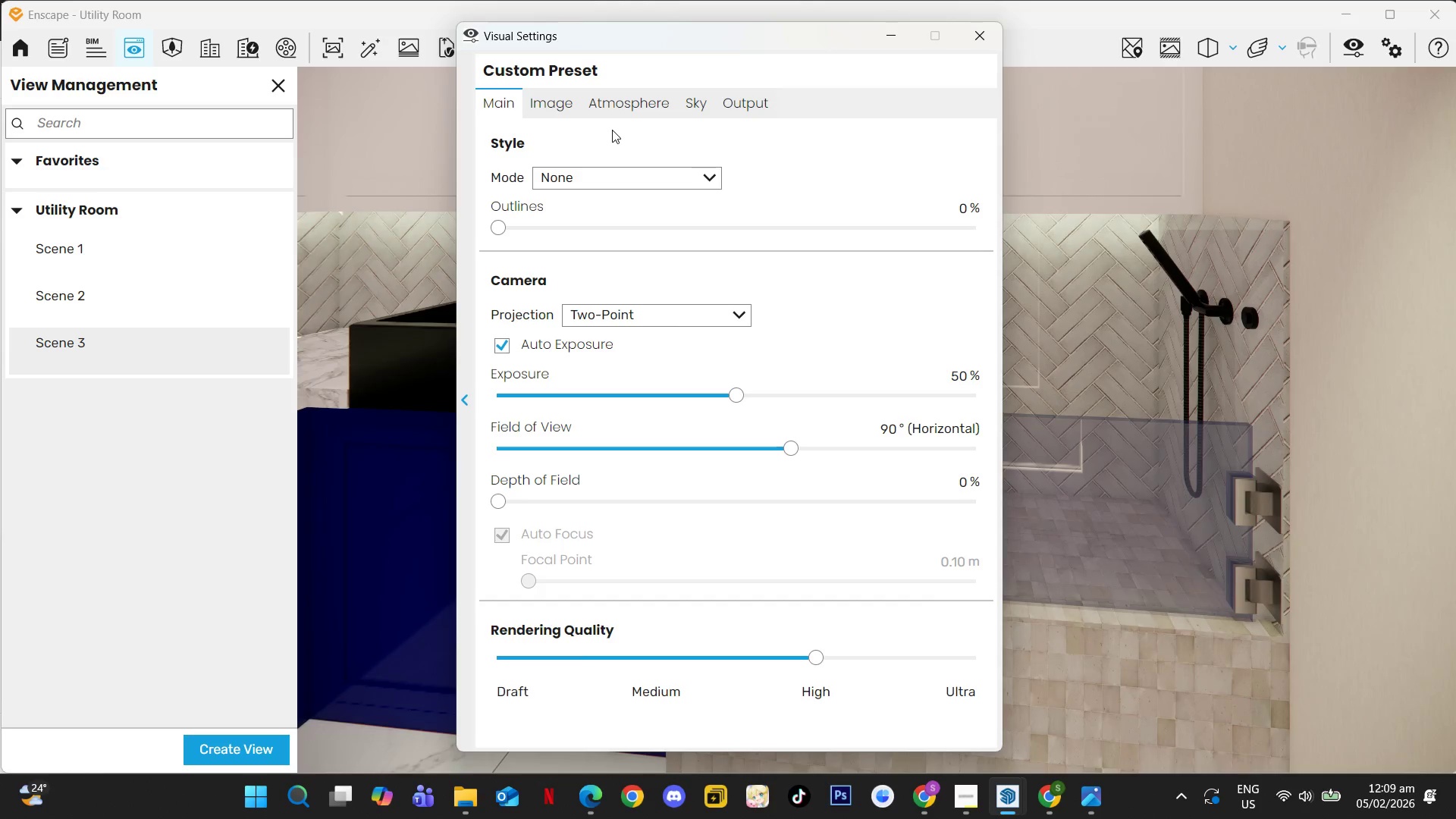 
wait(16.56)
 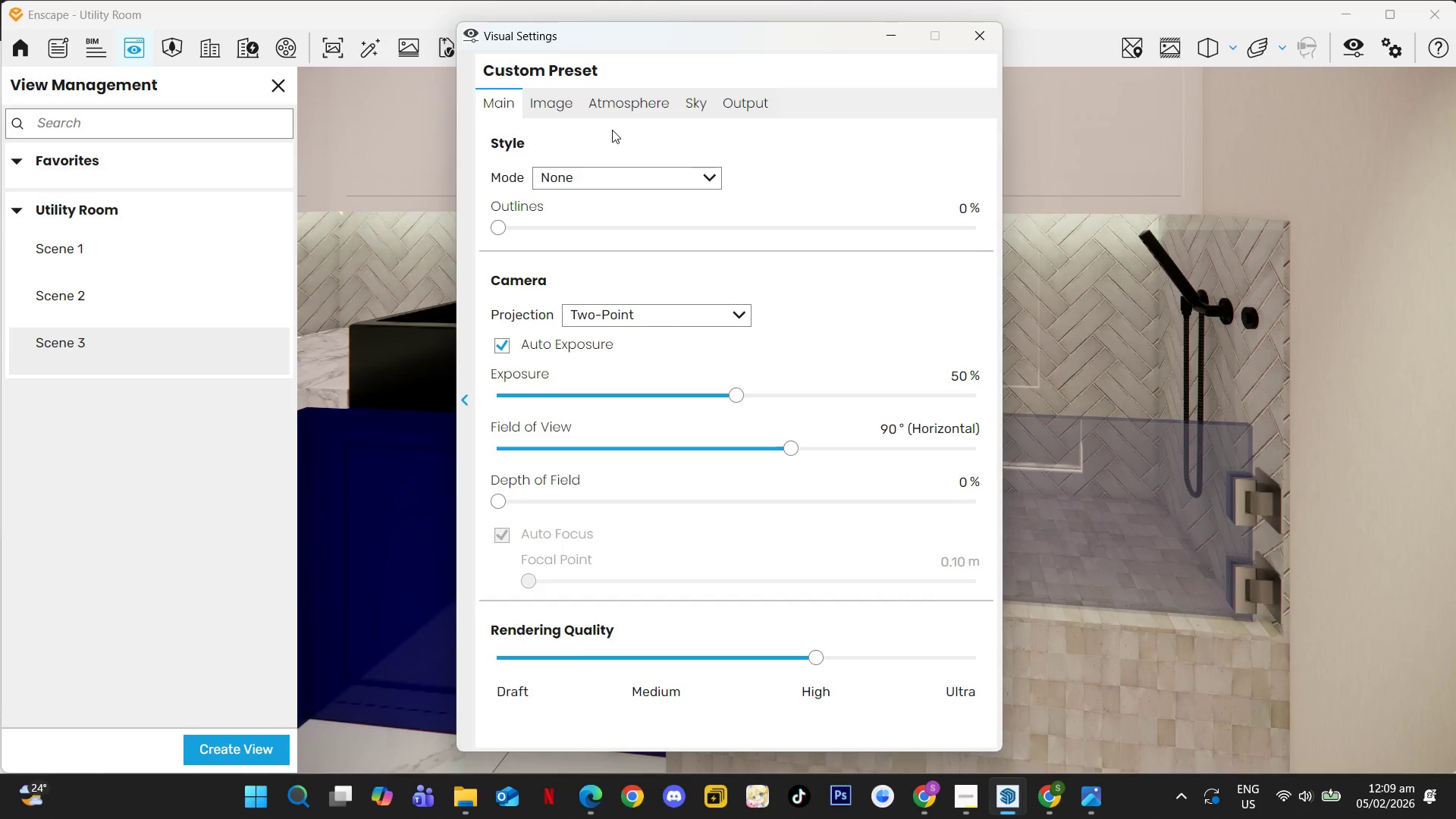 
double_click([633, 319])
 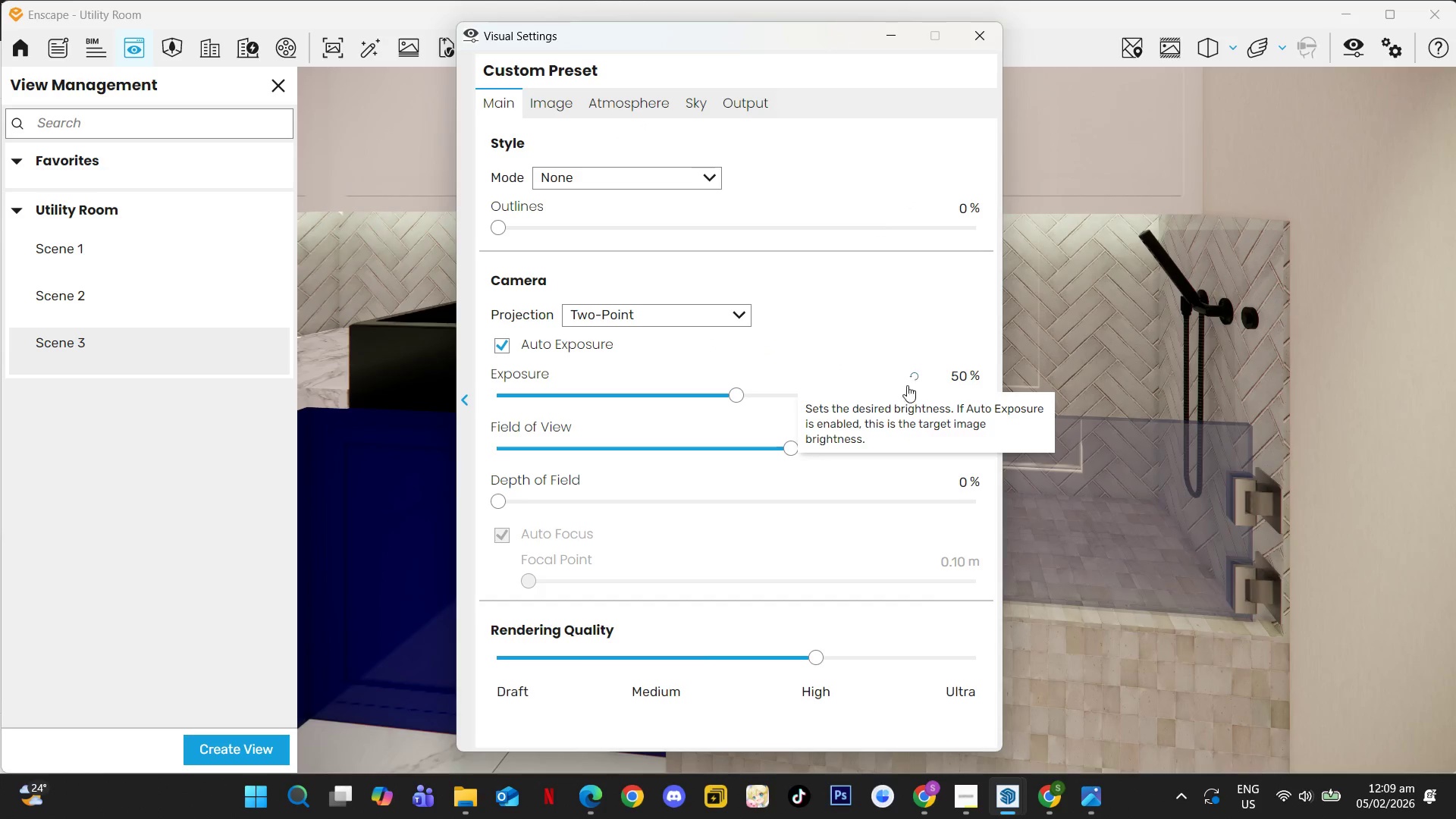 
double_click([967, 372])
 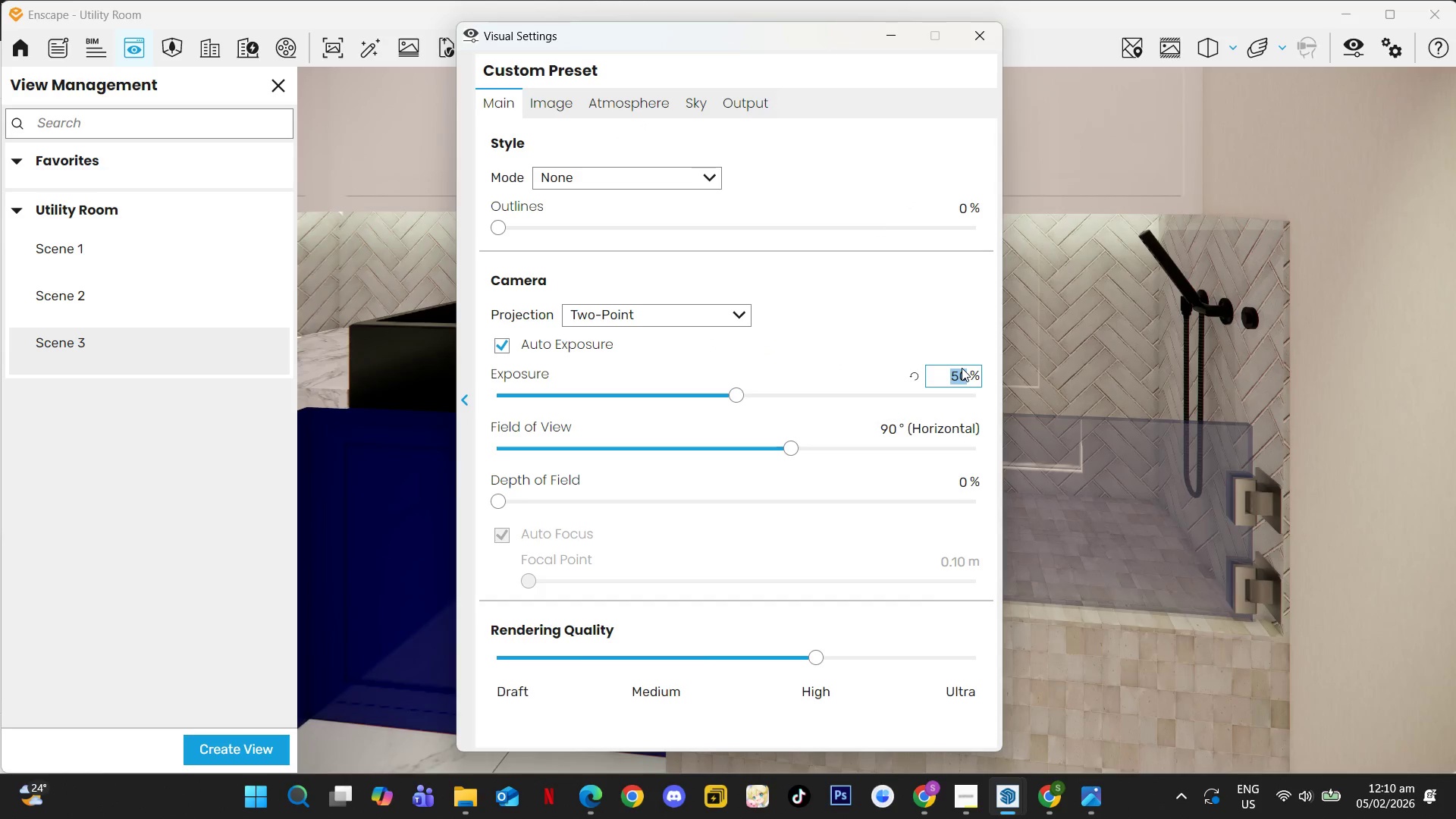 
key(Numpad6)
 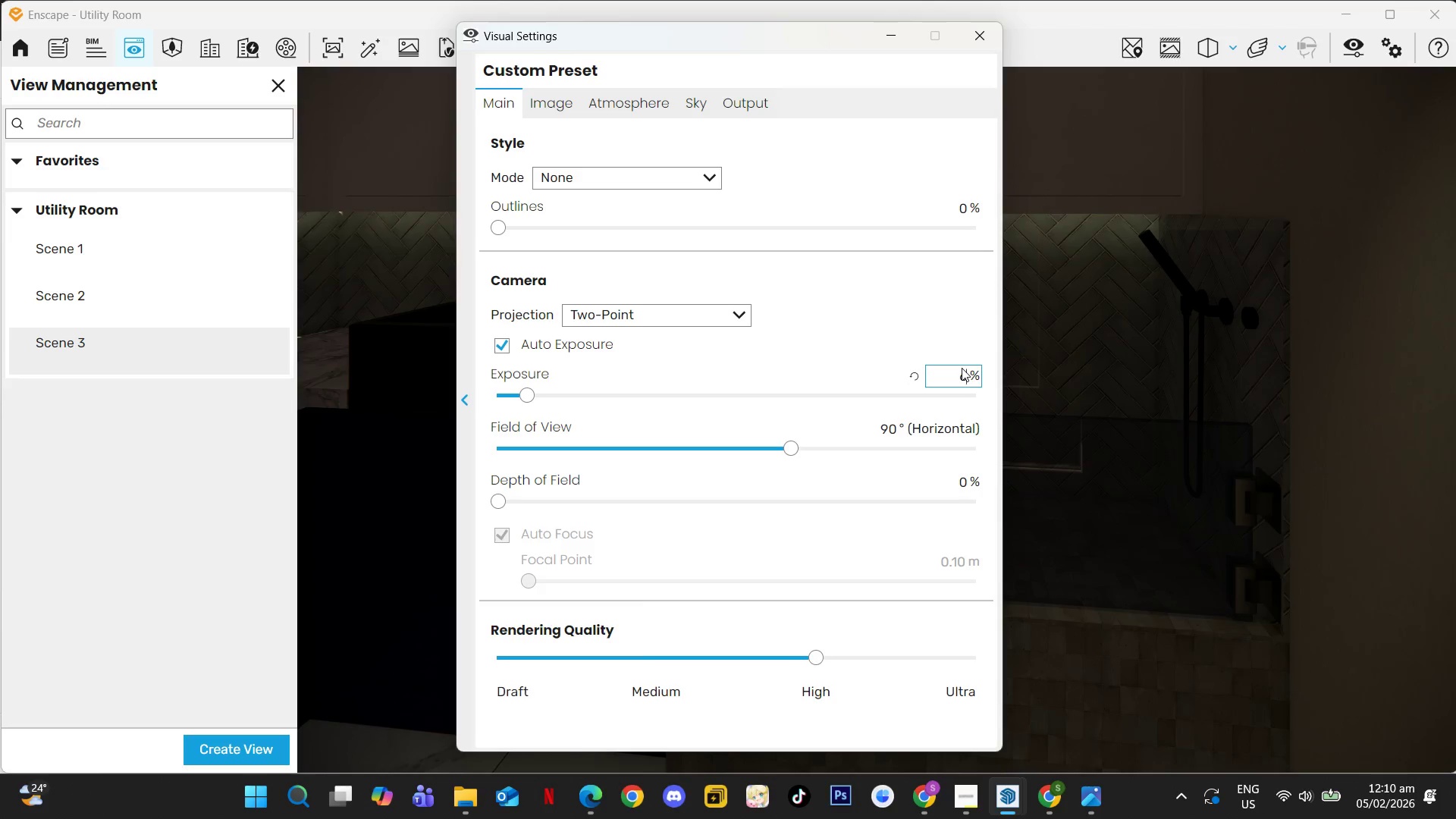 
key(Numpad3)
 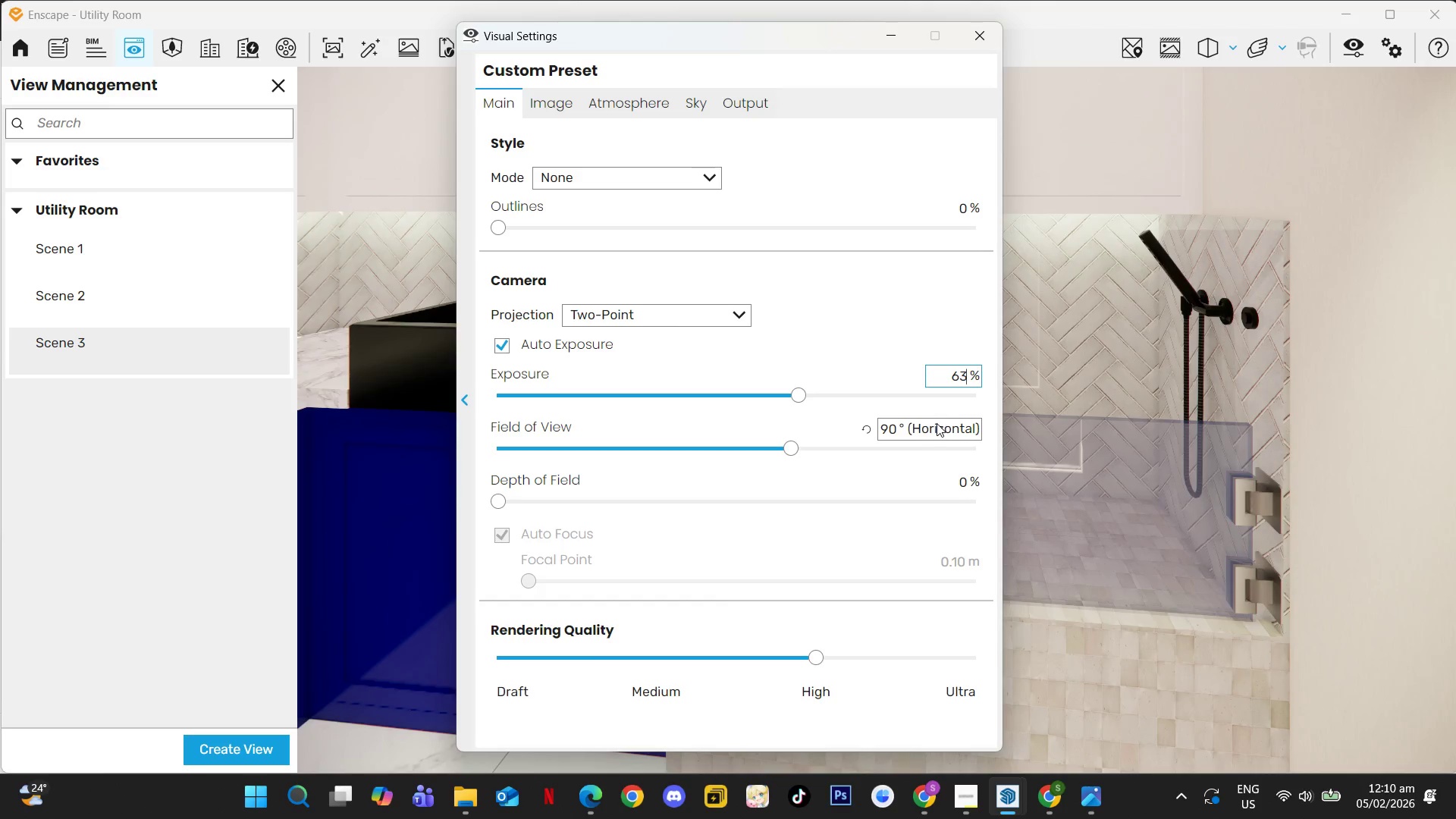 
double_click([895, 424])
 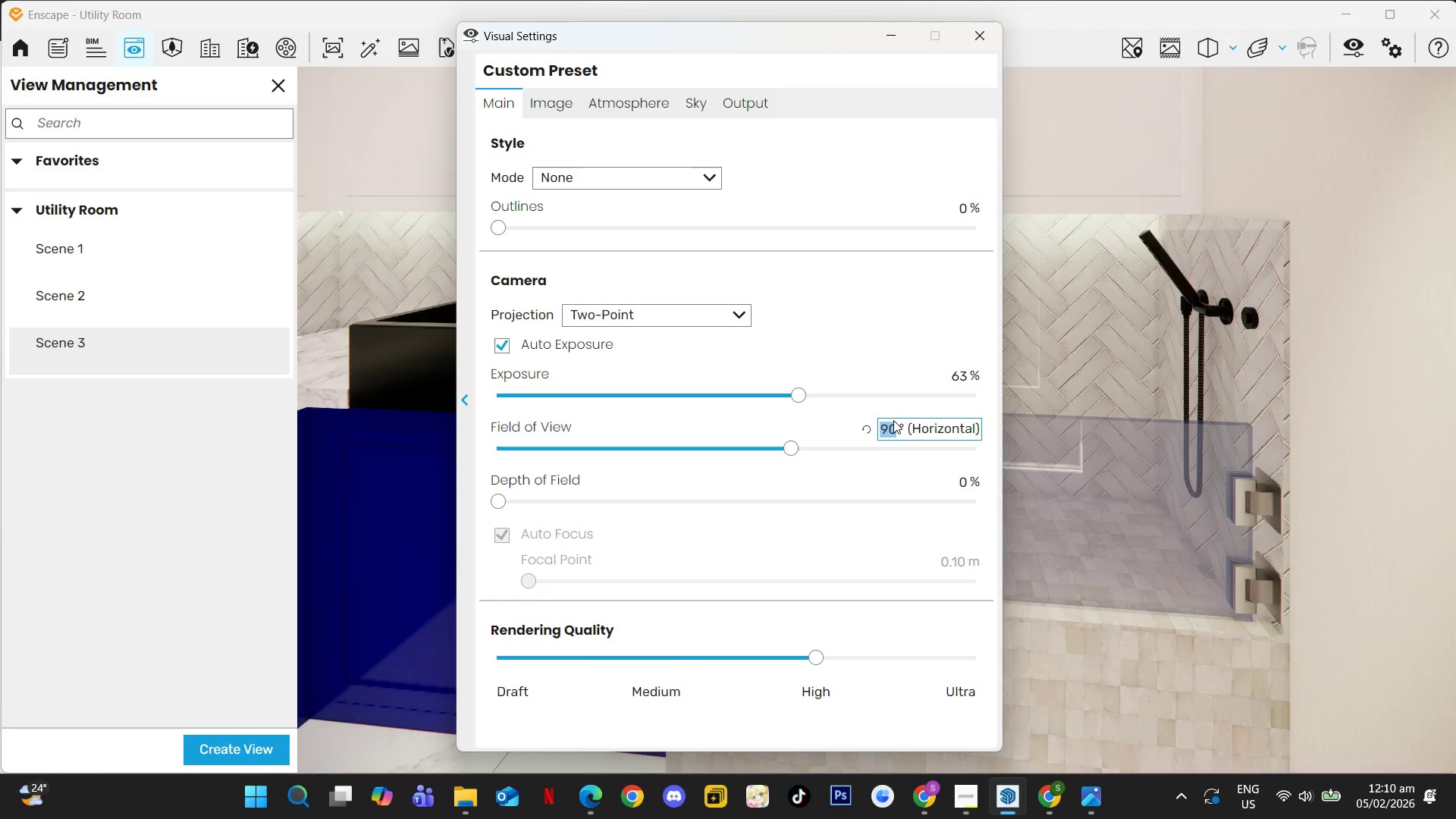 
key(Numpad7)
 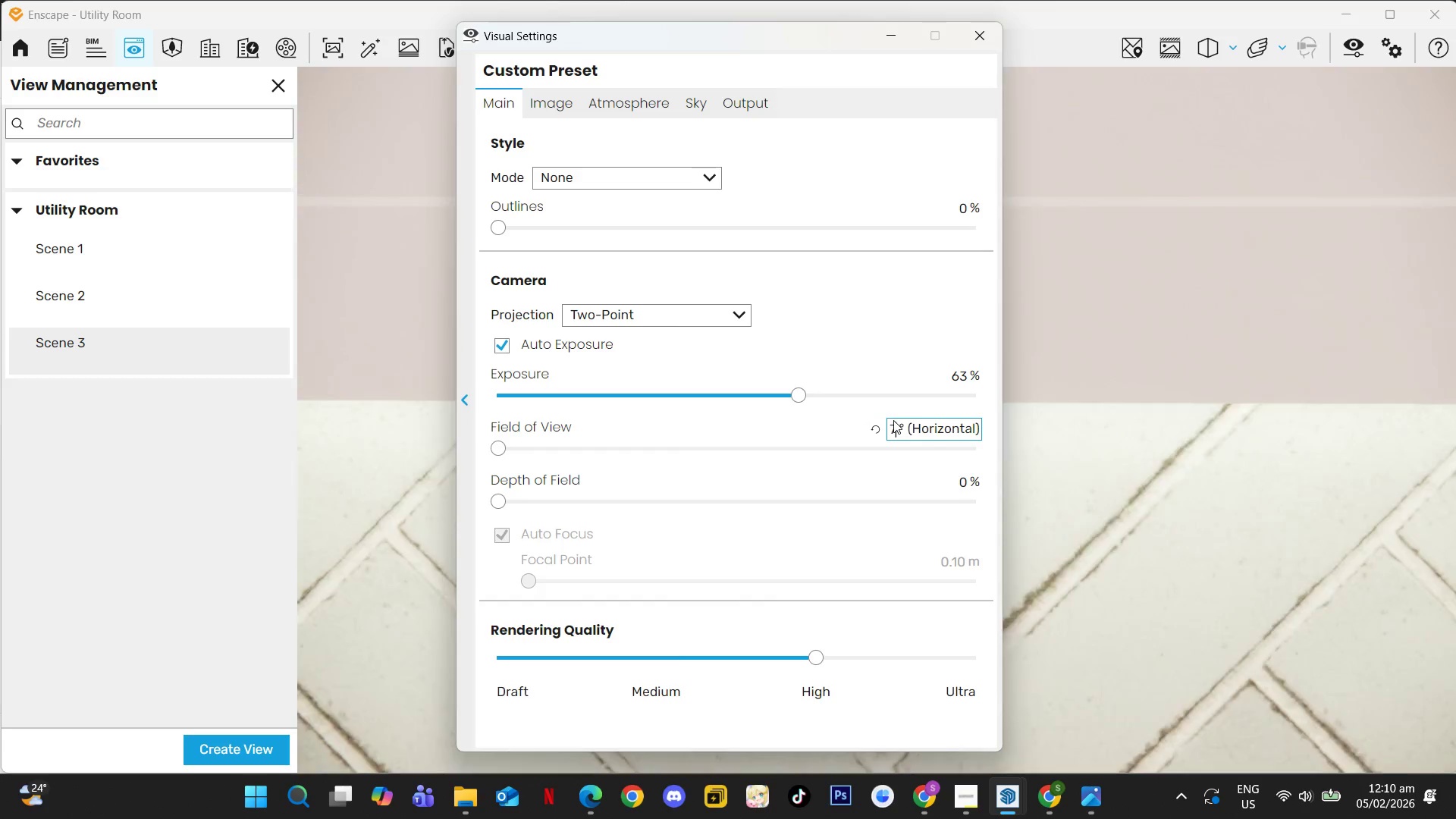 
key(Numpad5)
 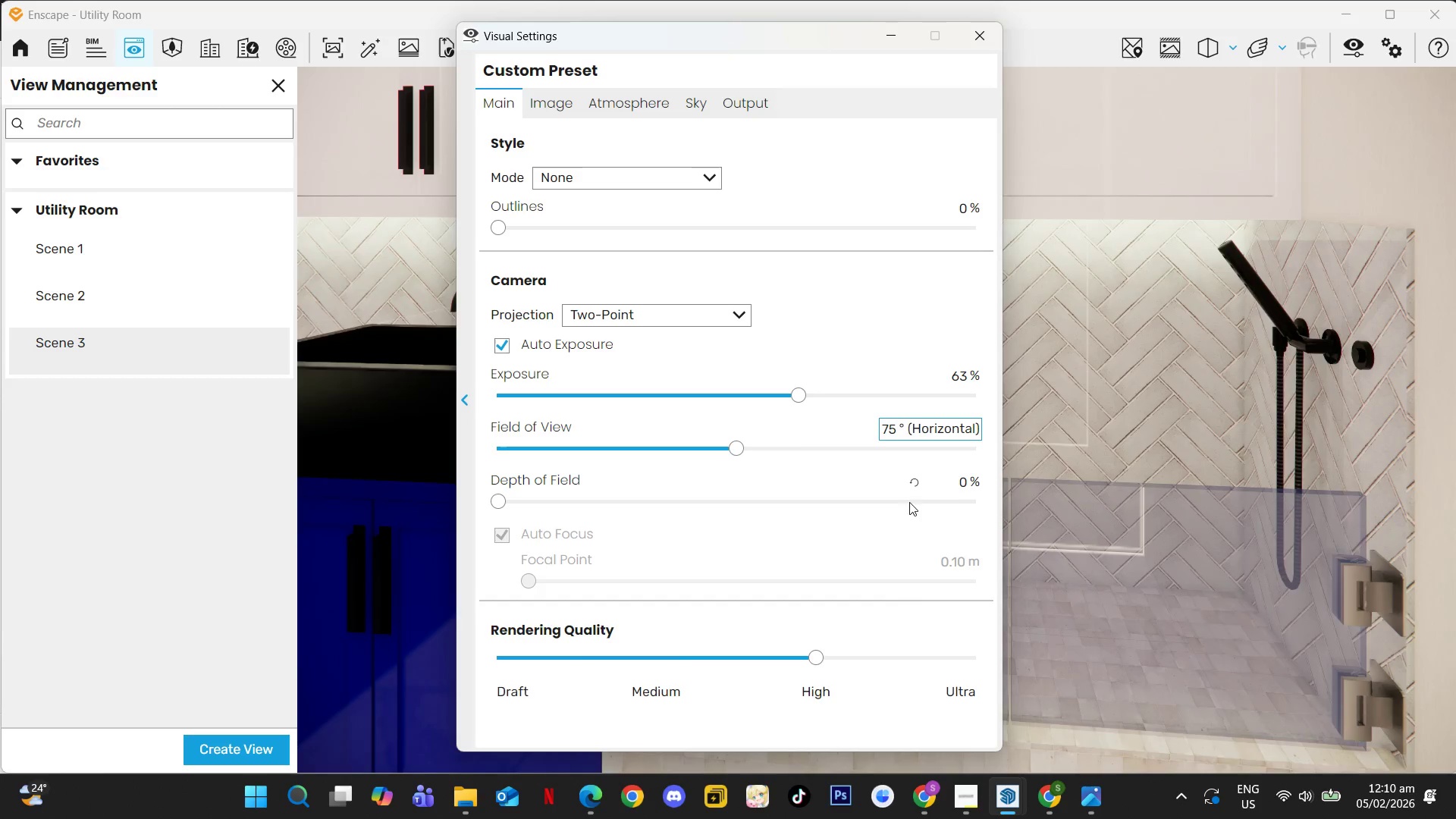 
double_click([961, 479])
 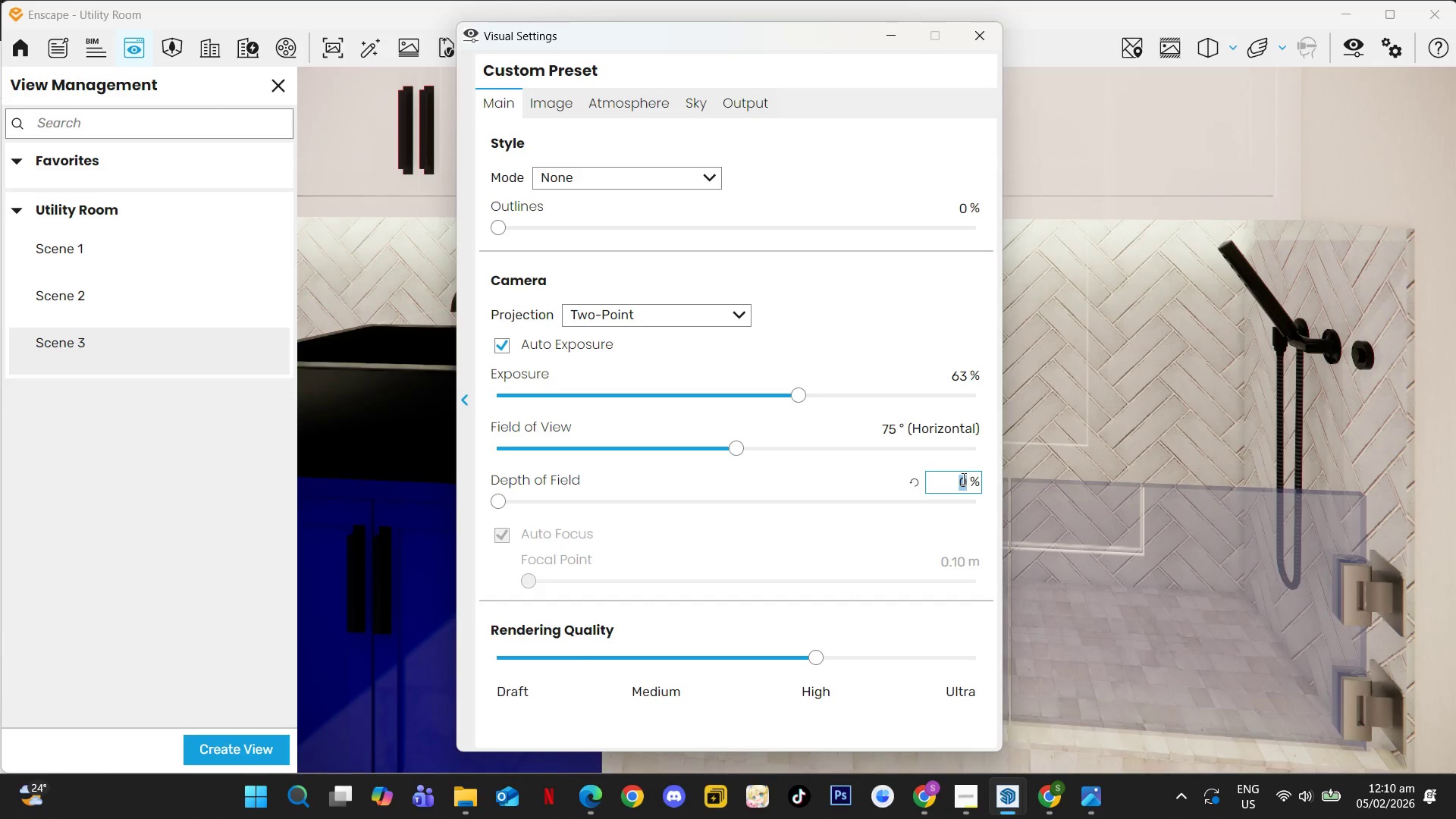 
key(Numpad2)
 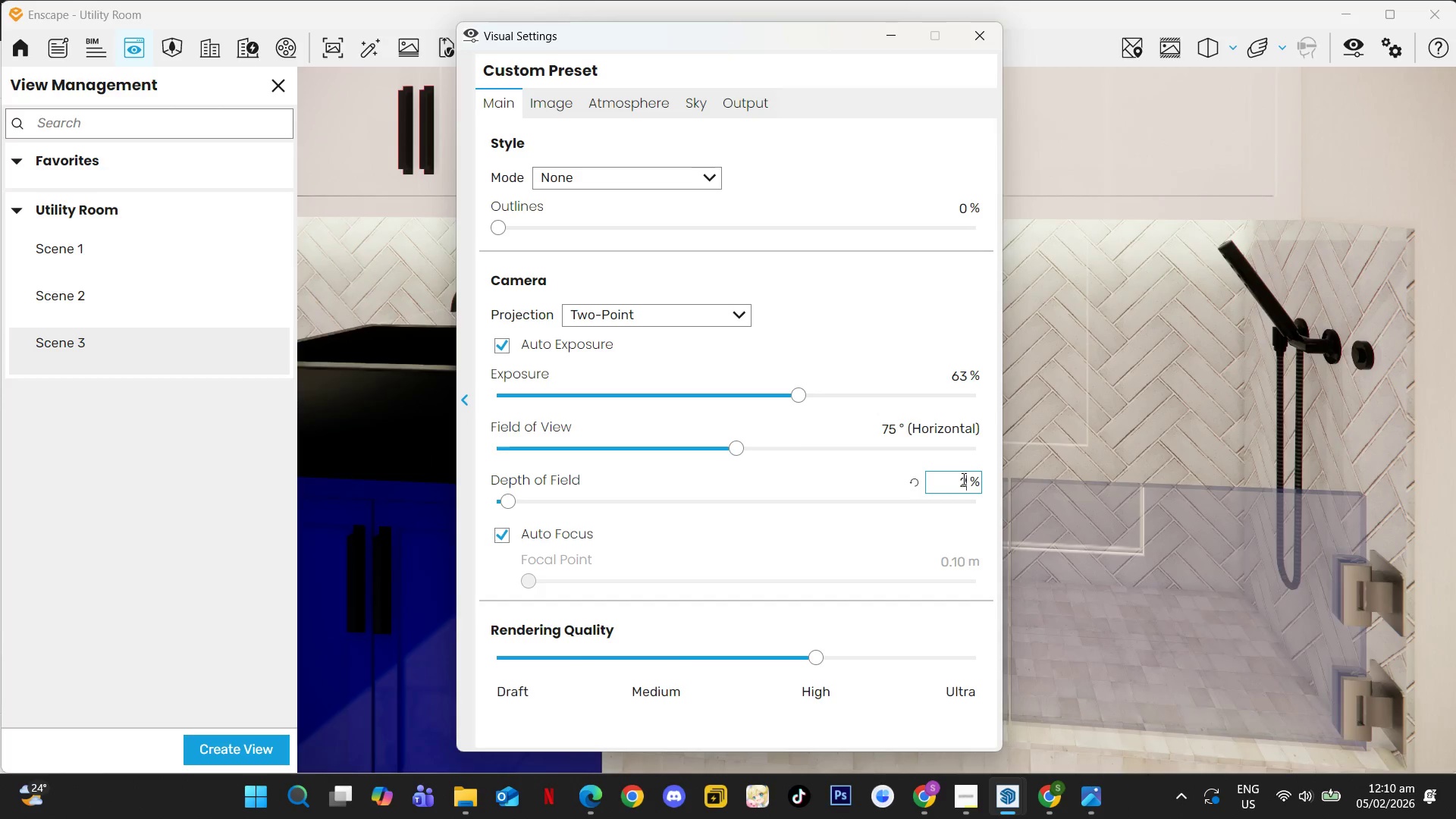 
key(Numpad4)
 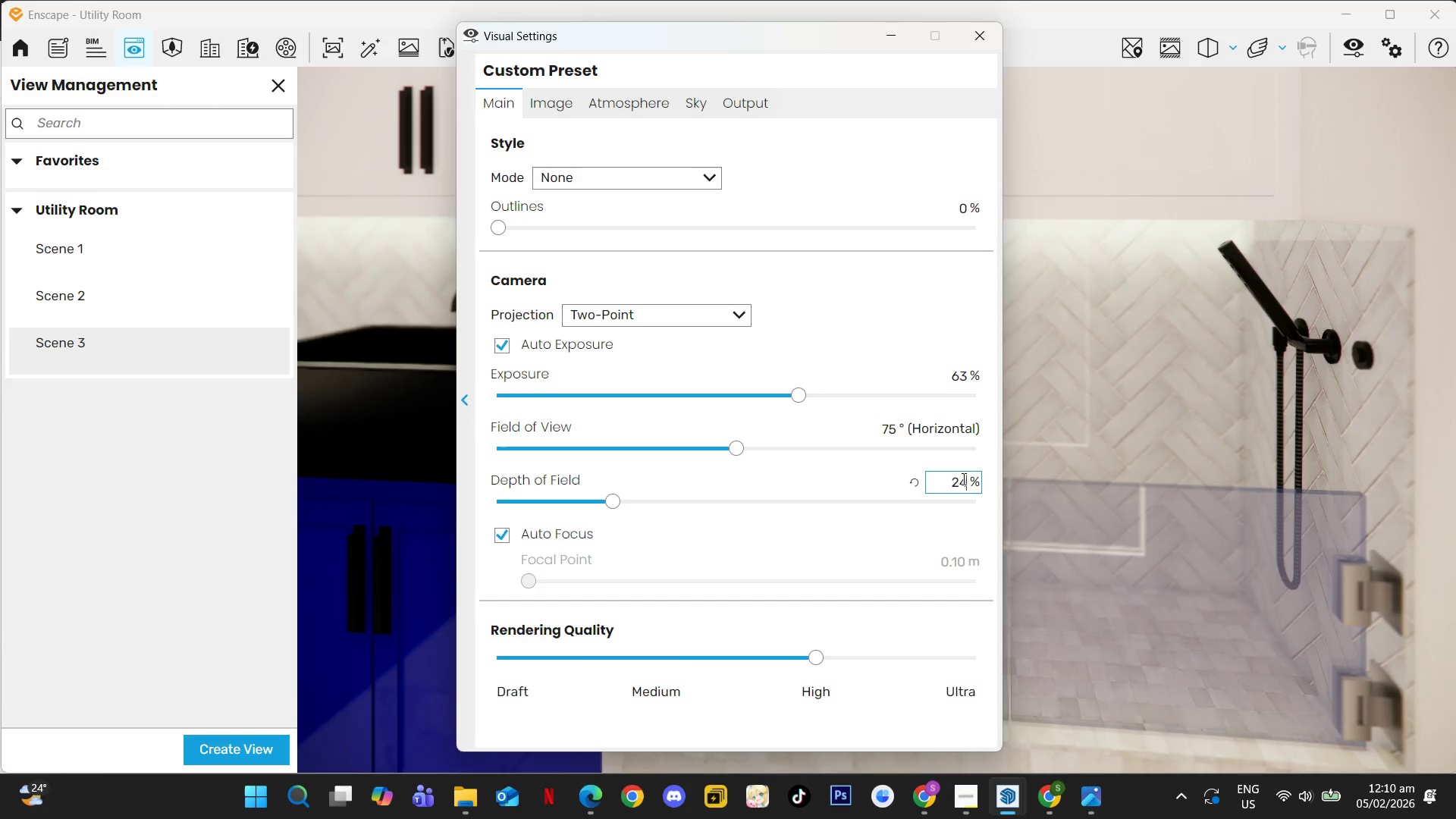 
double_click([962, 479])
 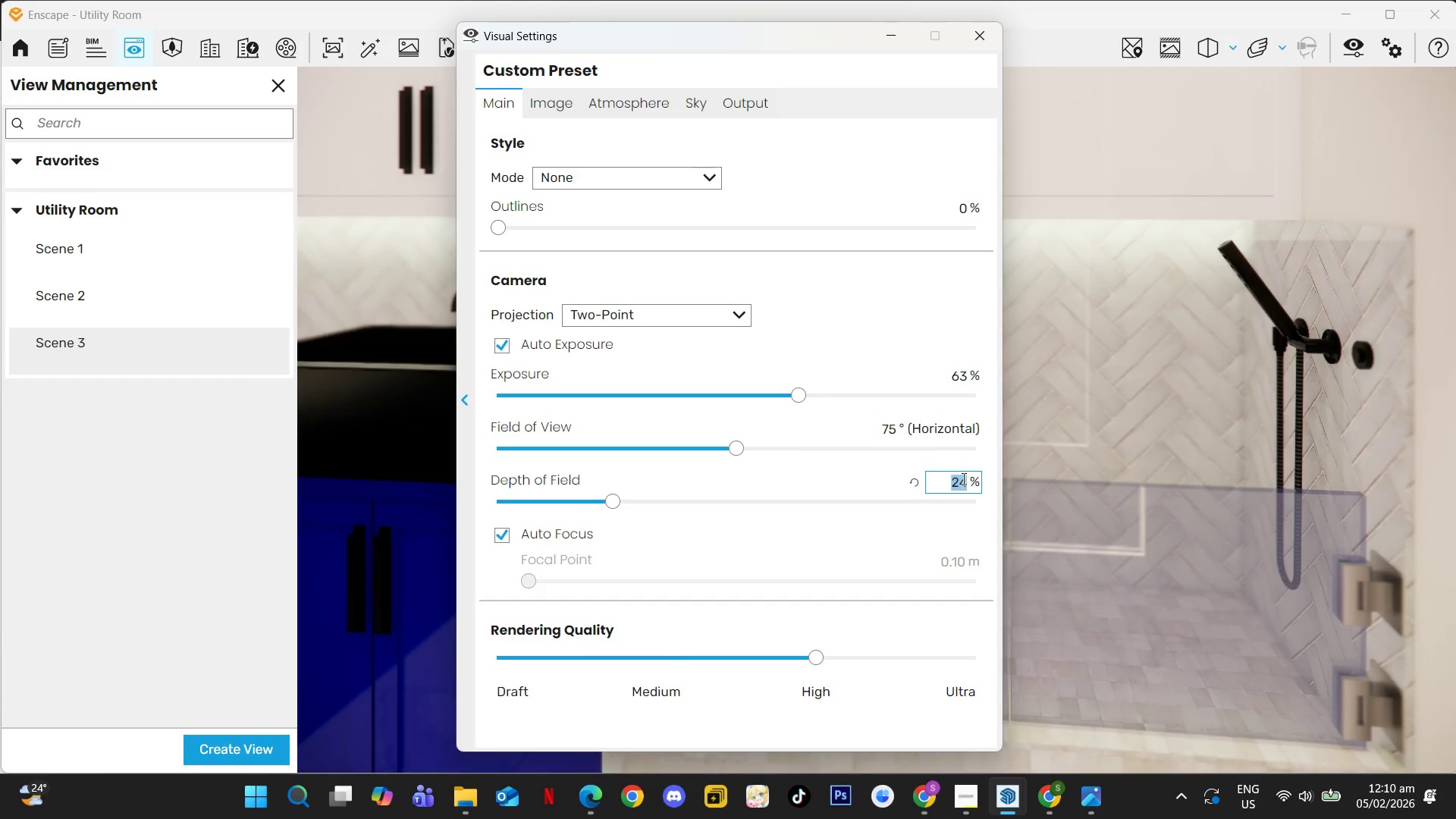 
key(Numpad1)
 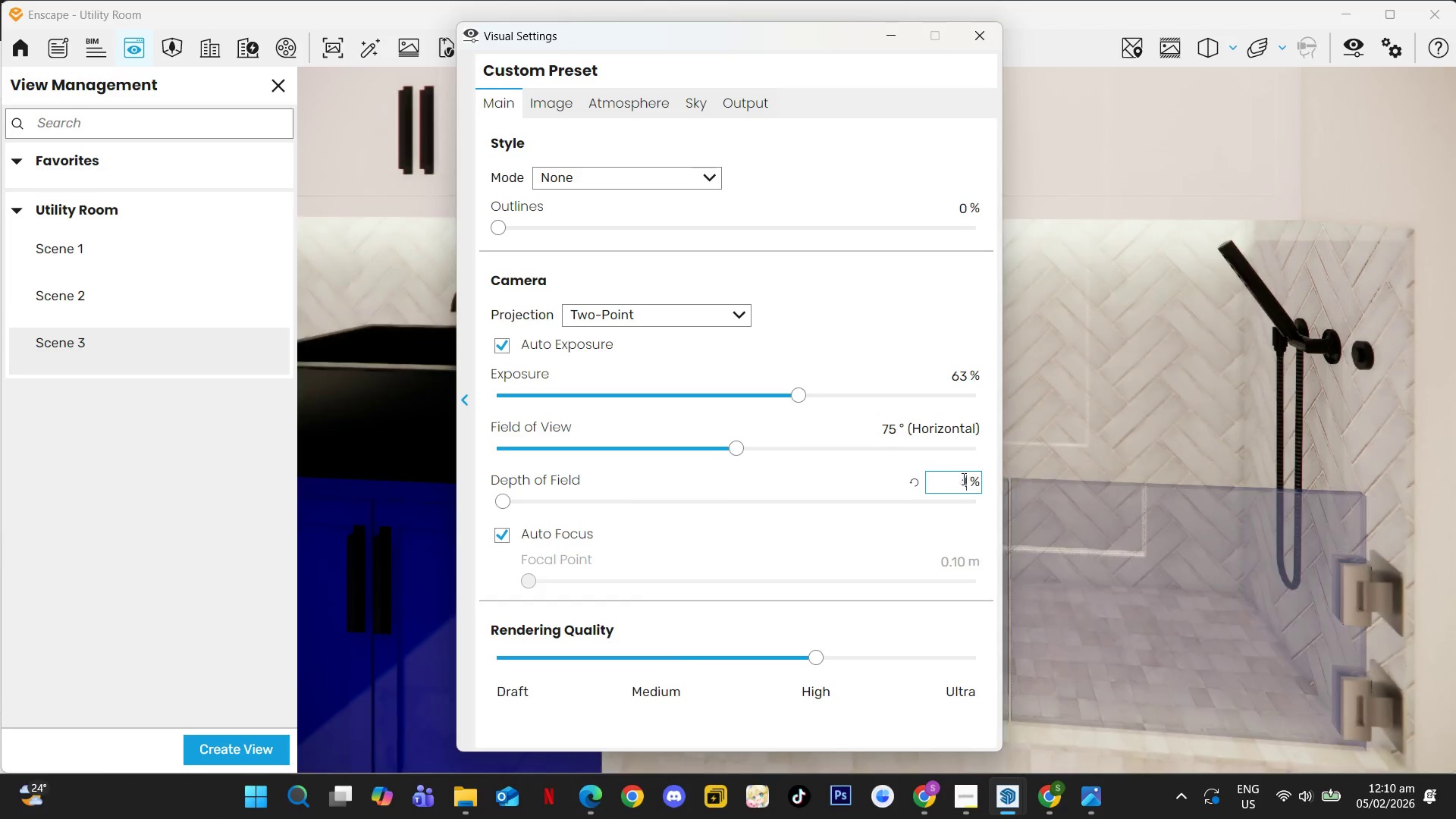 
key(Numpad0)
 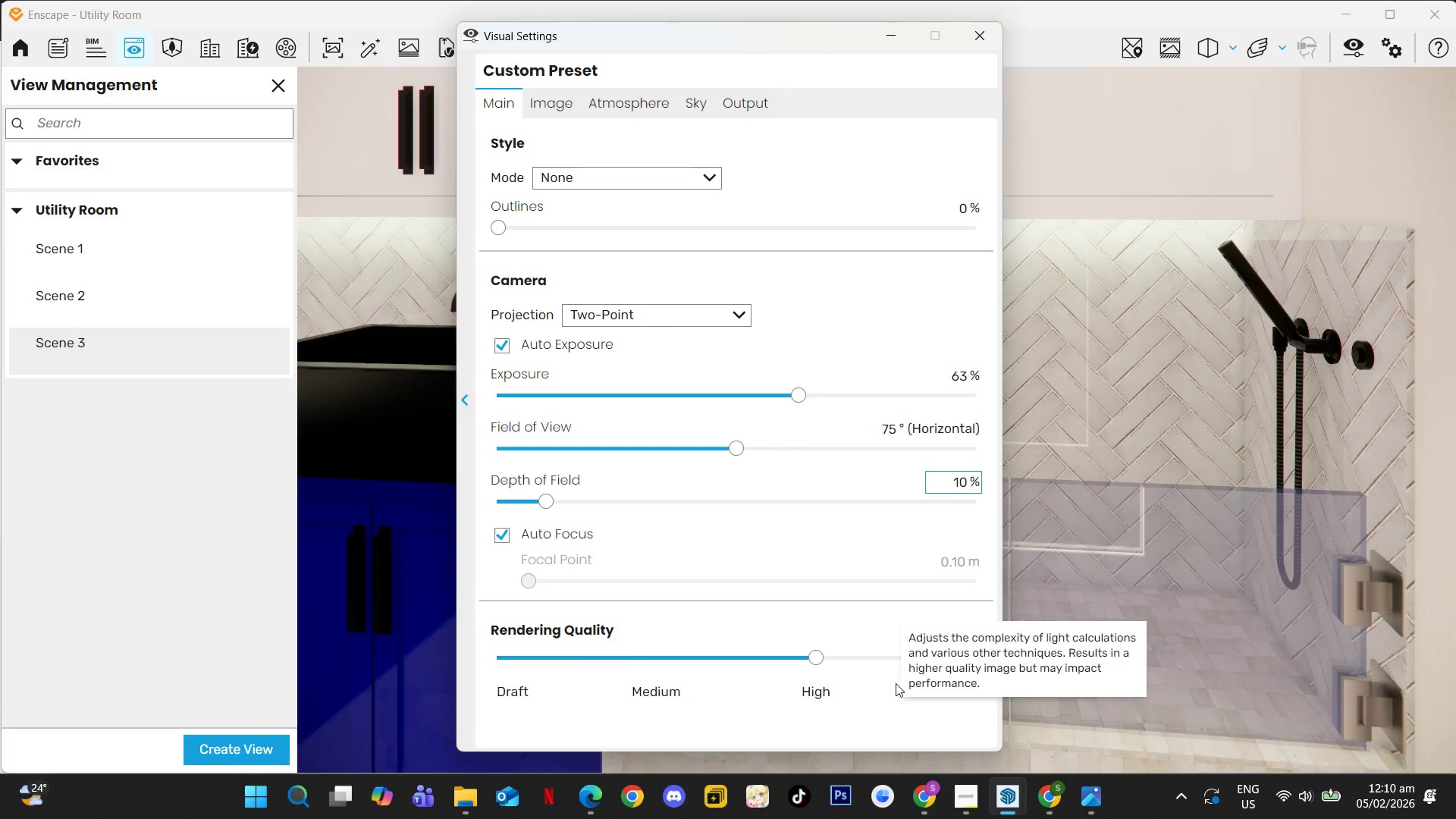 
wait(5.12)
 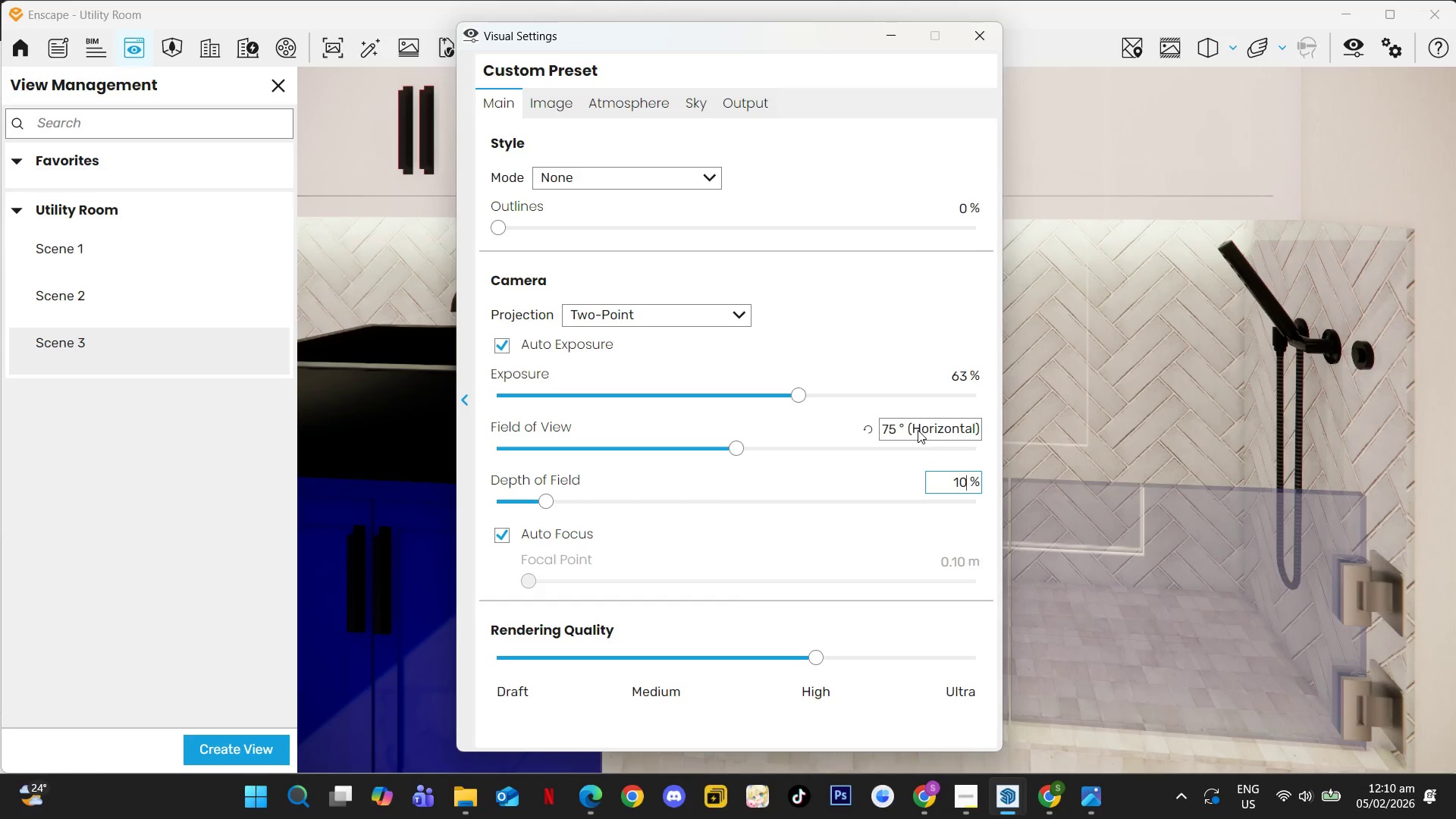 
left_click([892, 654])
 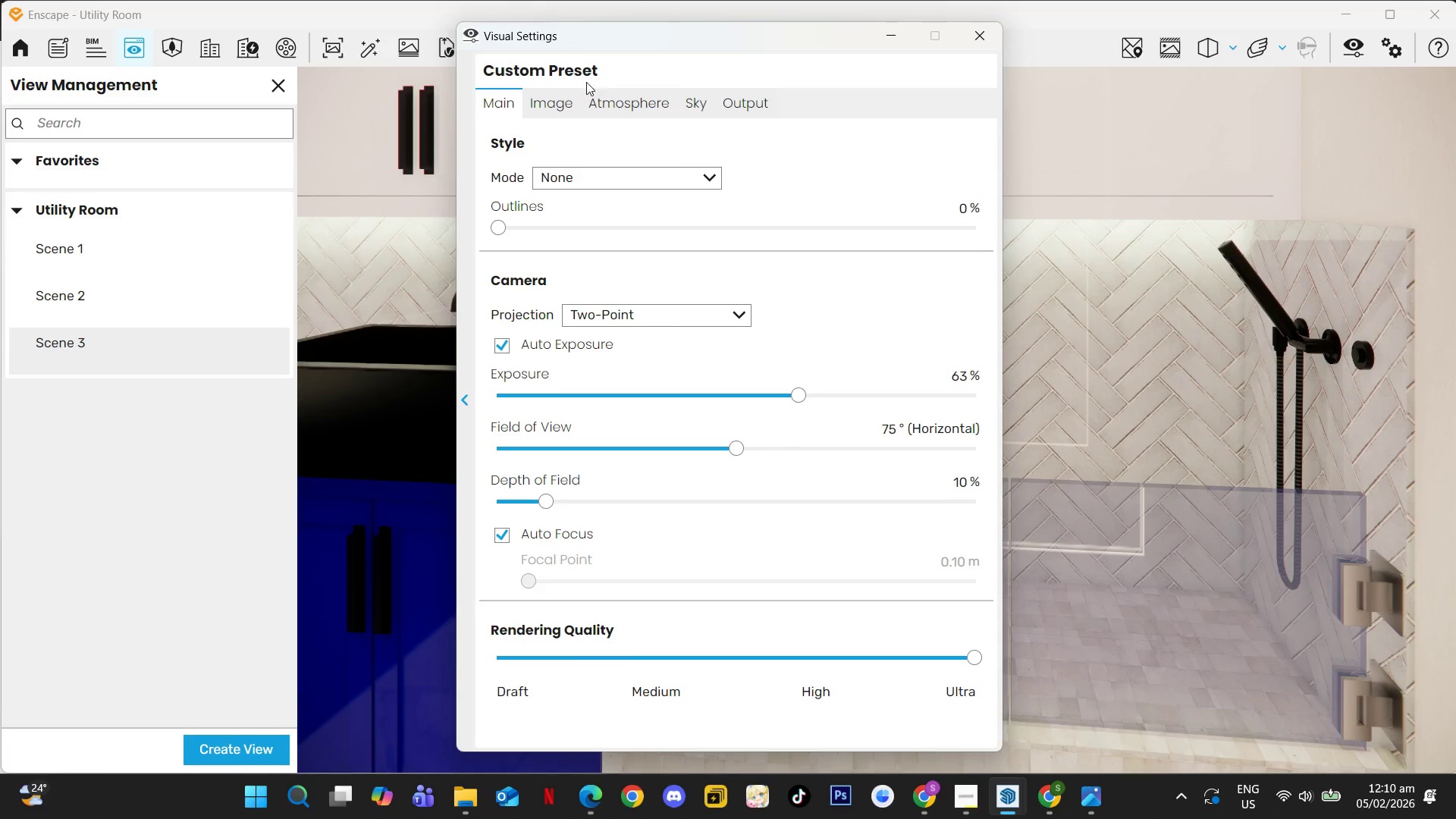 
left_click([544, 105])
 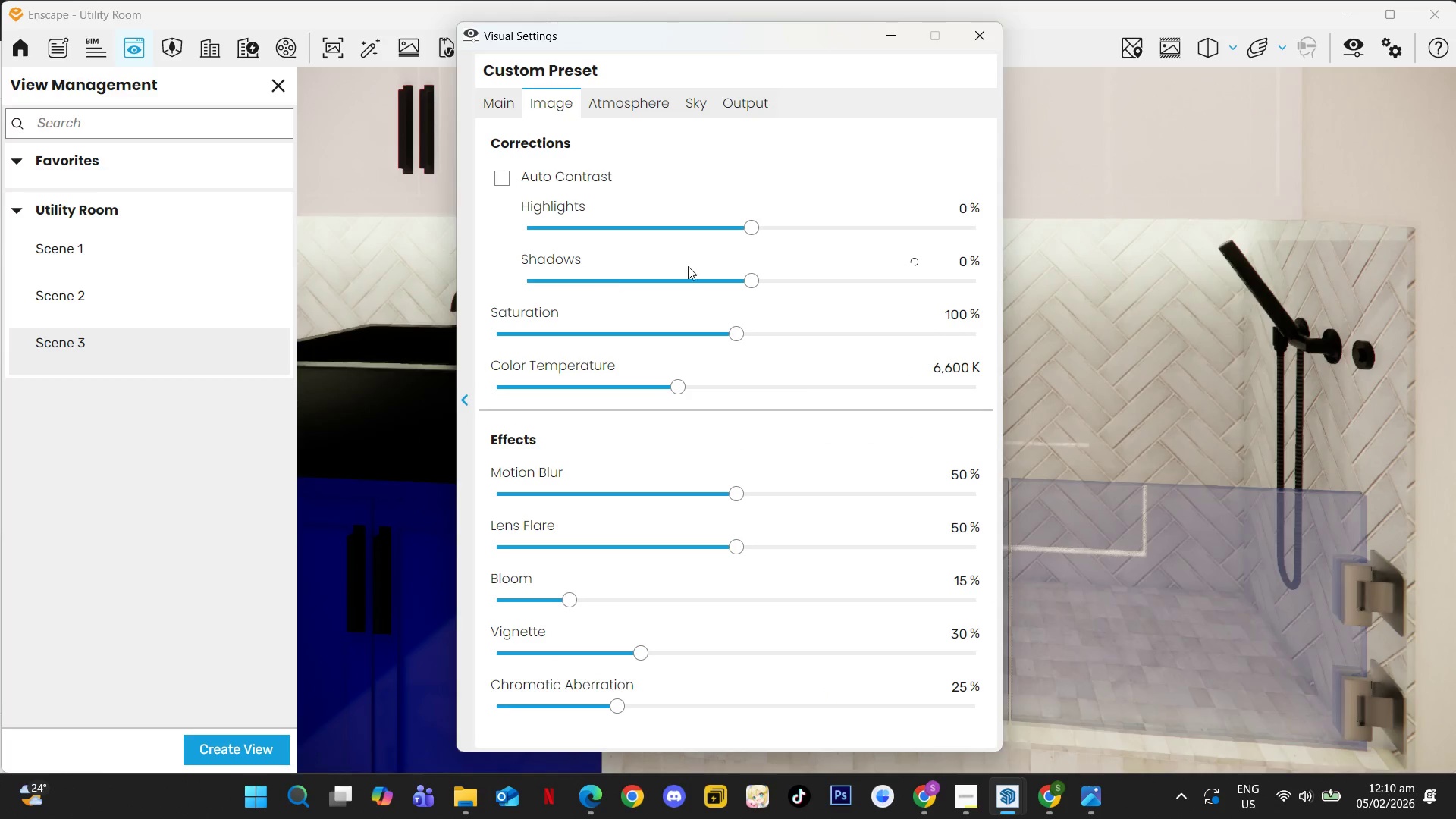 
mouse_move([642, 168])
 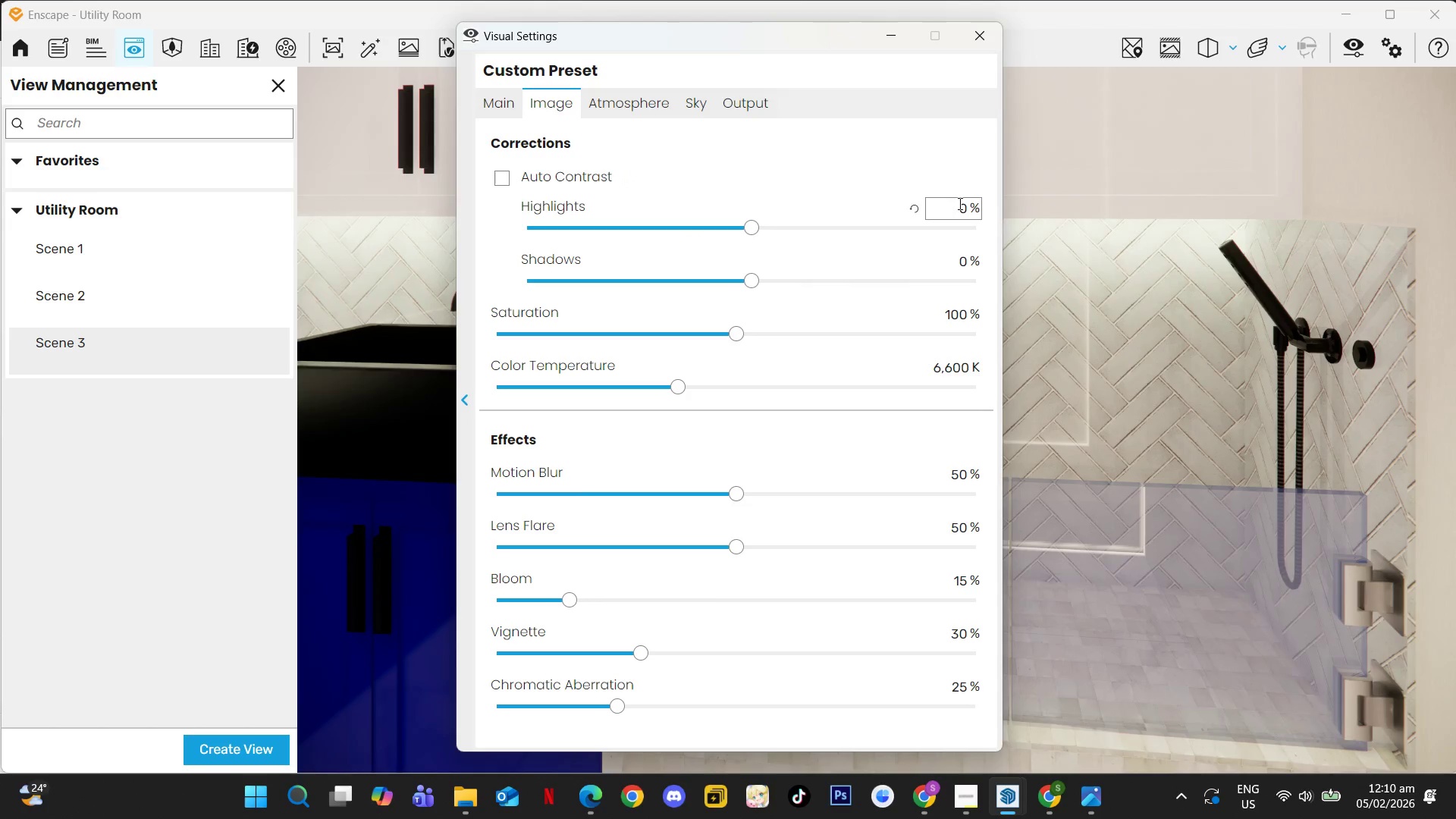 
double_click([959, 204])
 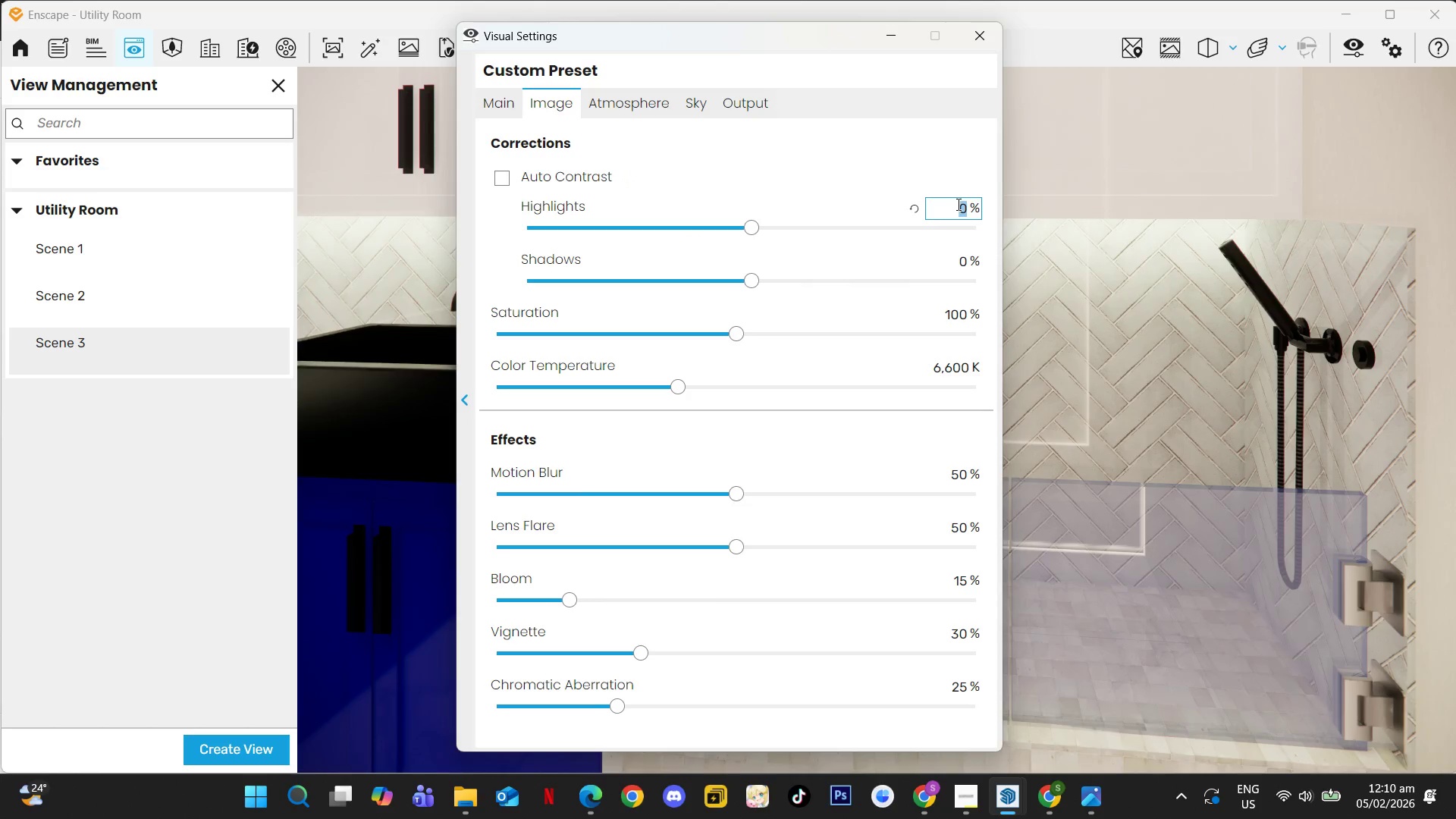 
key(Numpad3)
 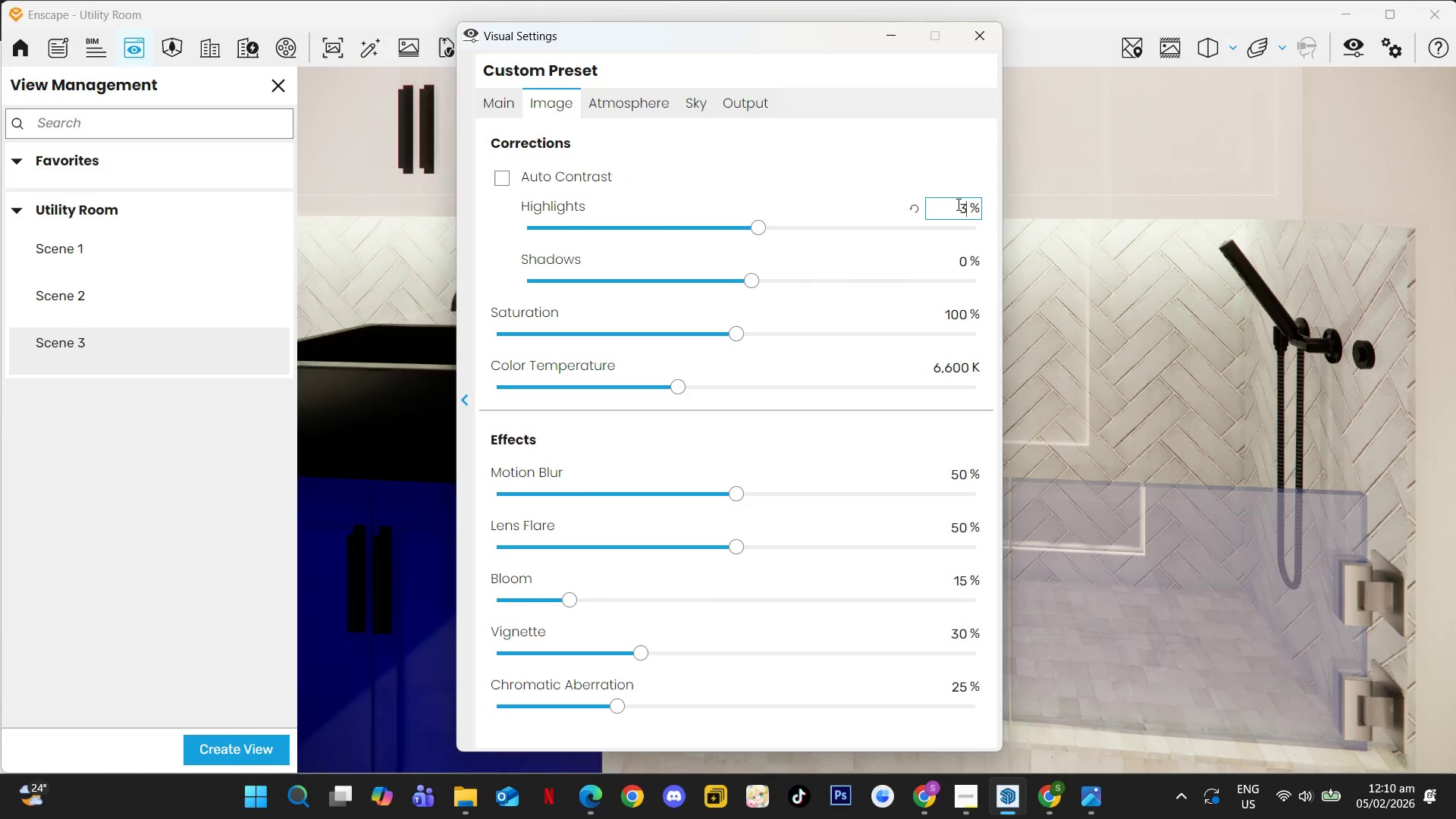 
key(Numpad4)
 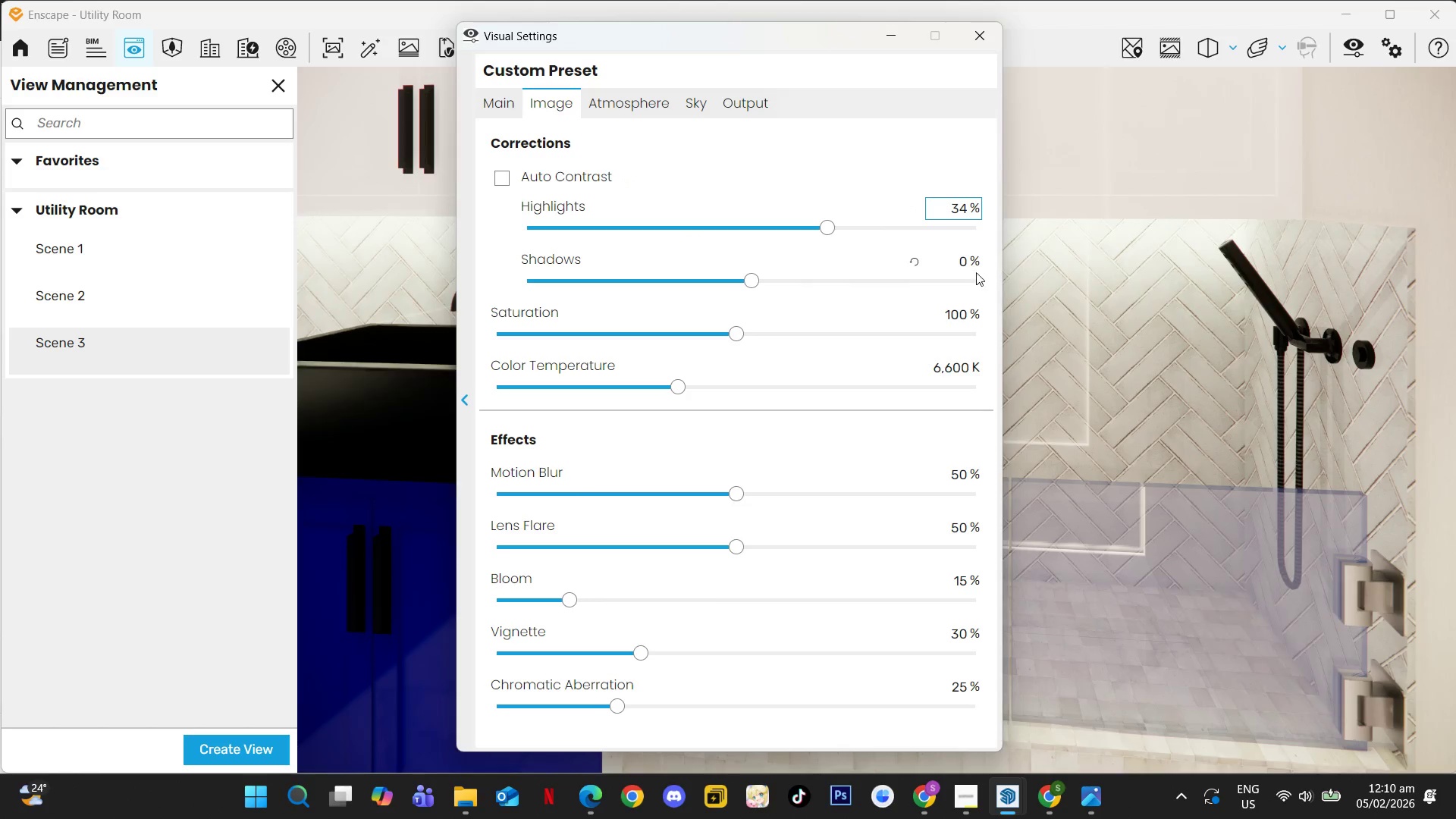 
double_click([959, 263])
 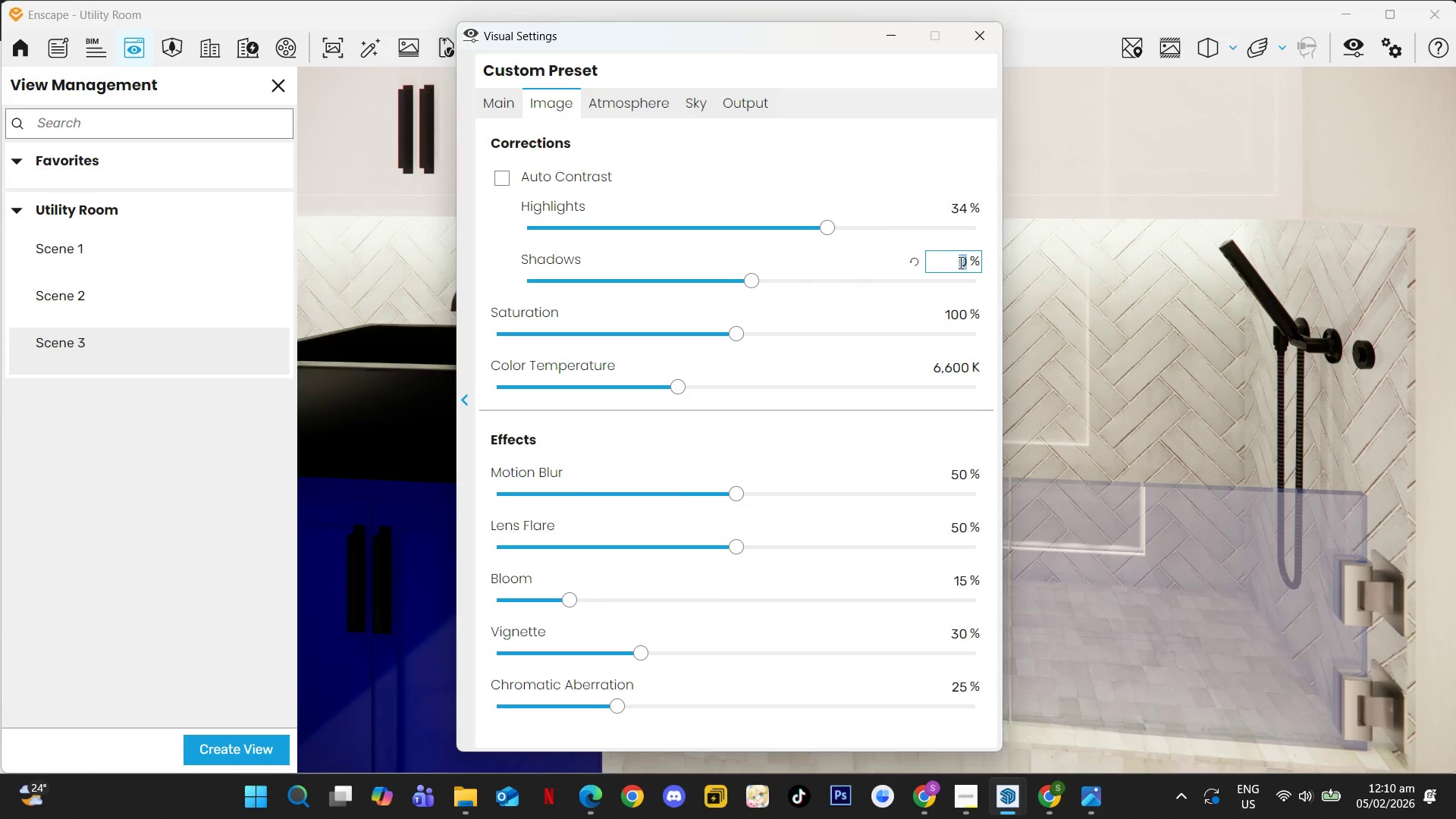 
key(Numpad1)
 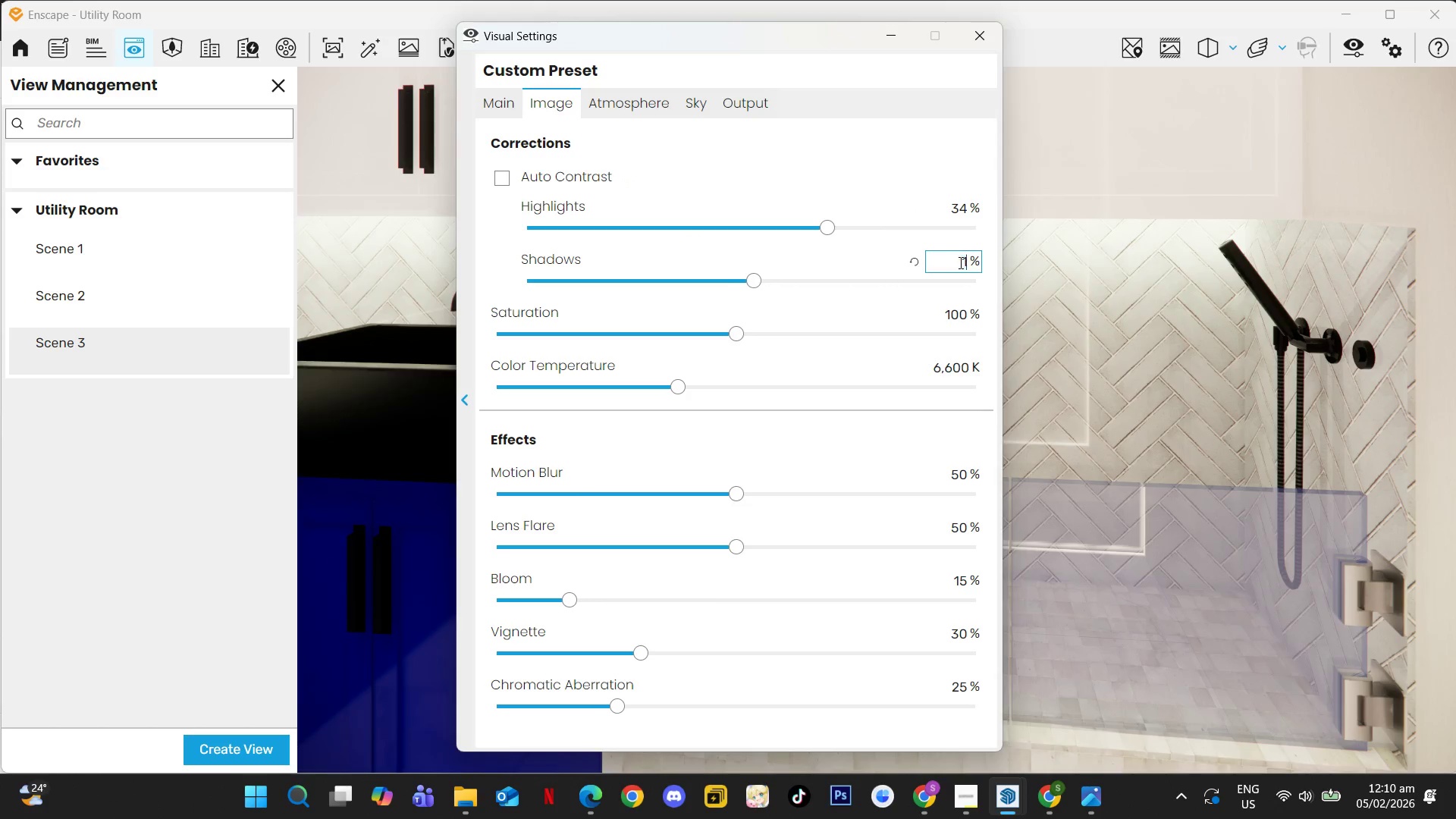 
key(Numpad6)
 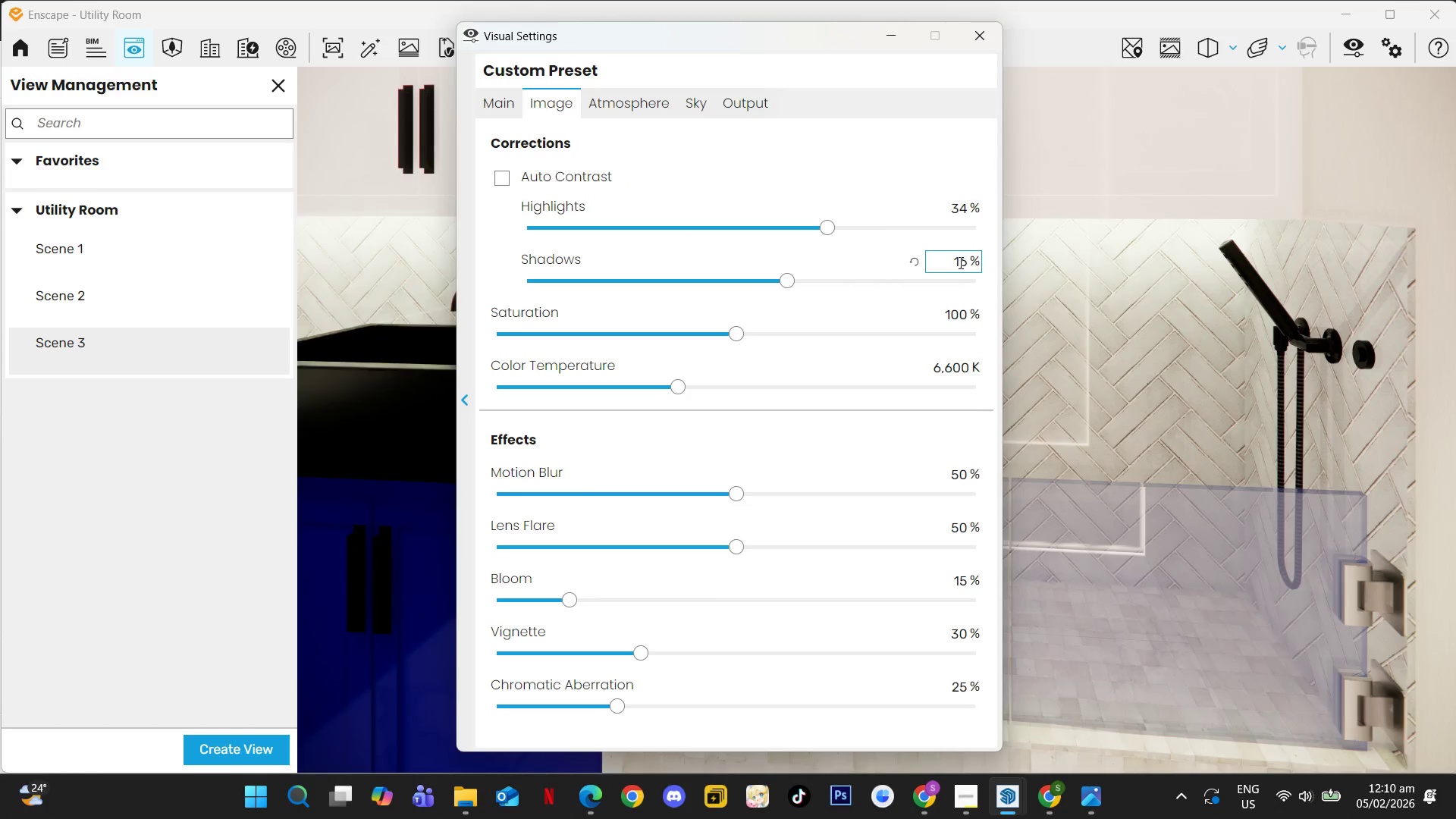 
mouse_move([949, 349])
 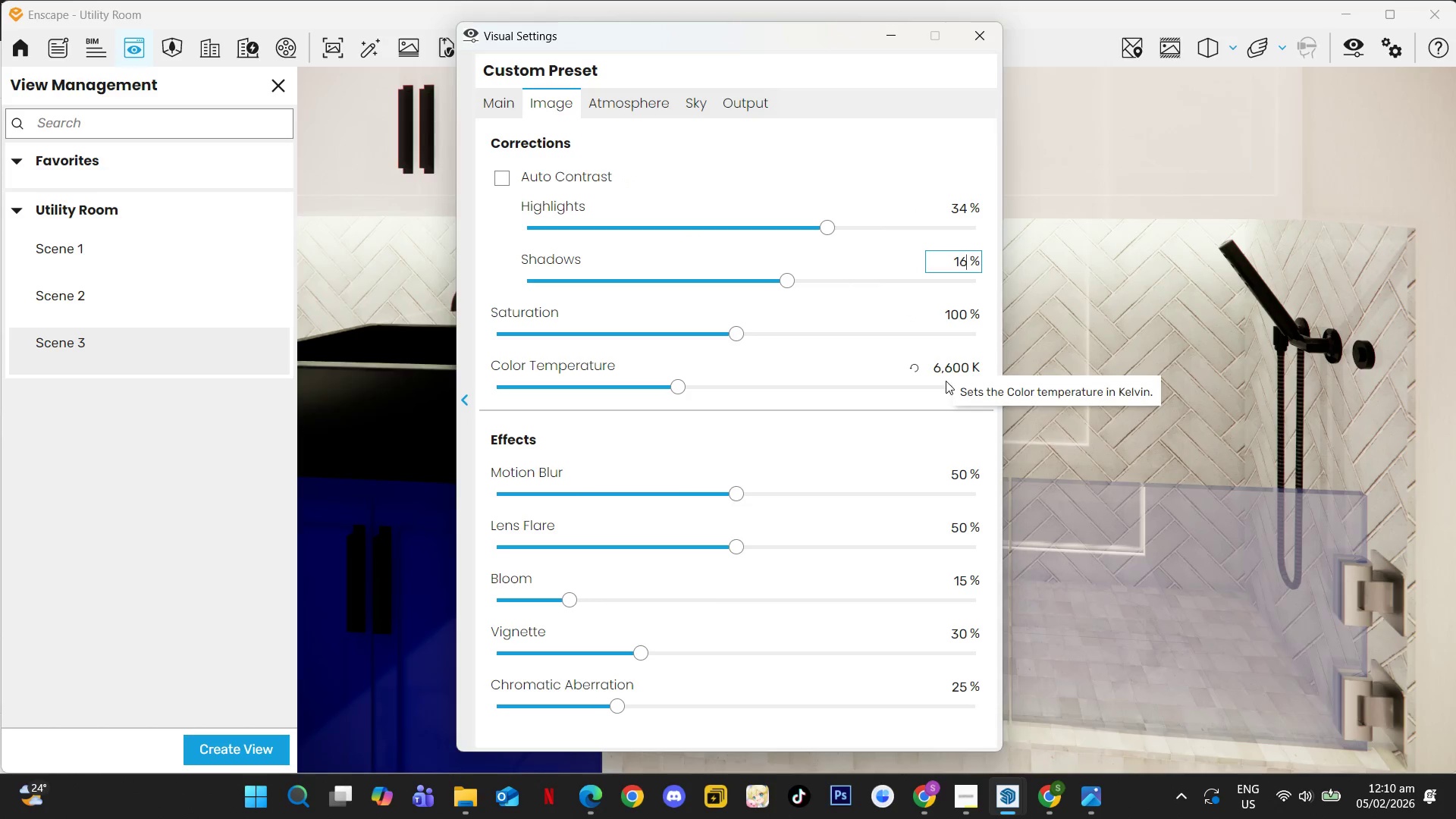 
left_click([949, 370])
 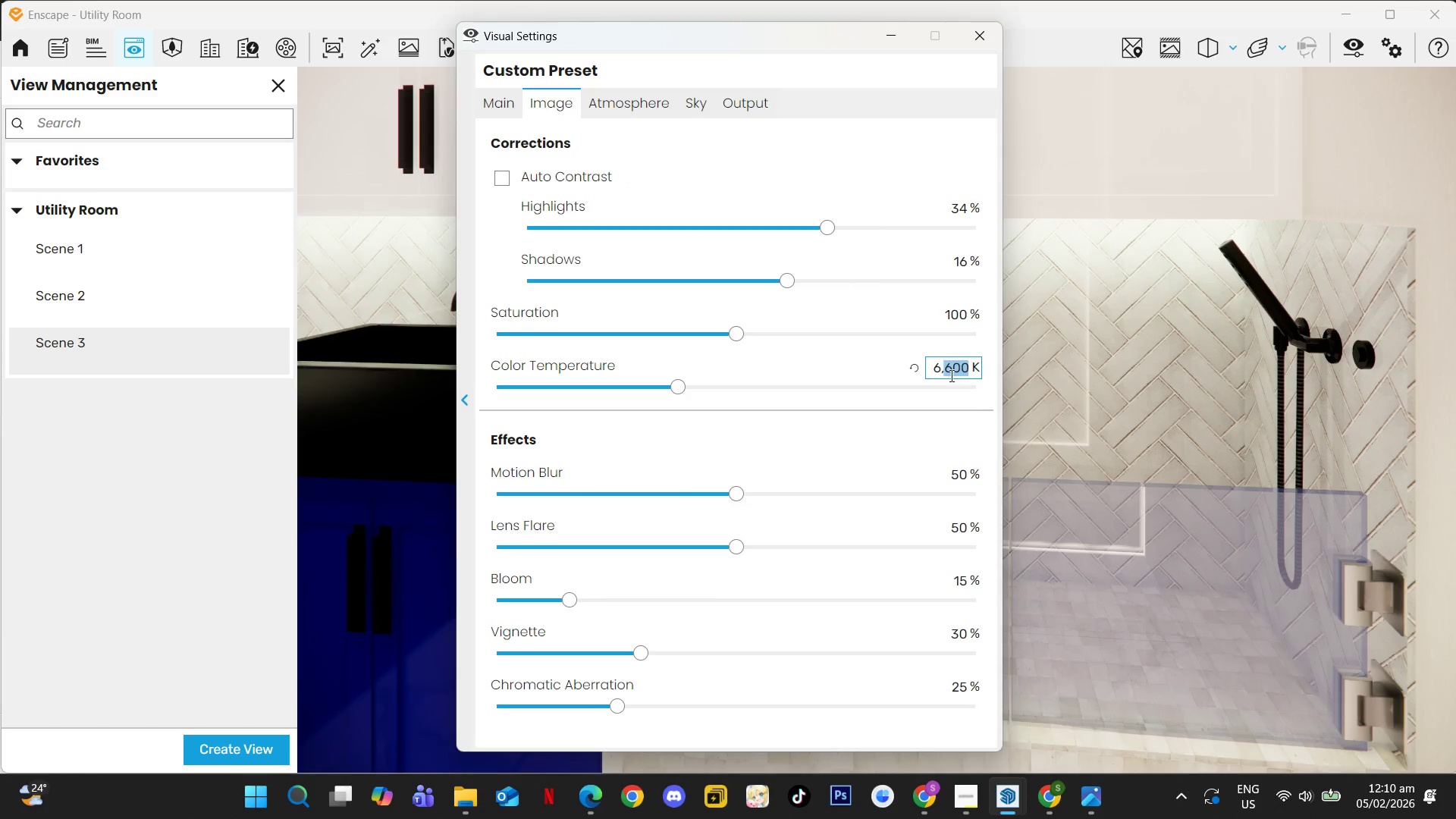 
double_click([943, 367])
 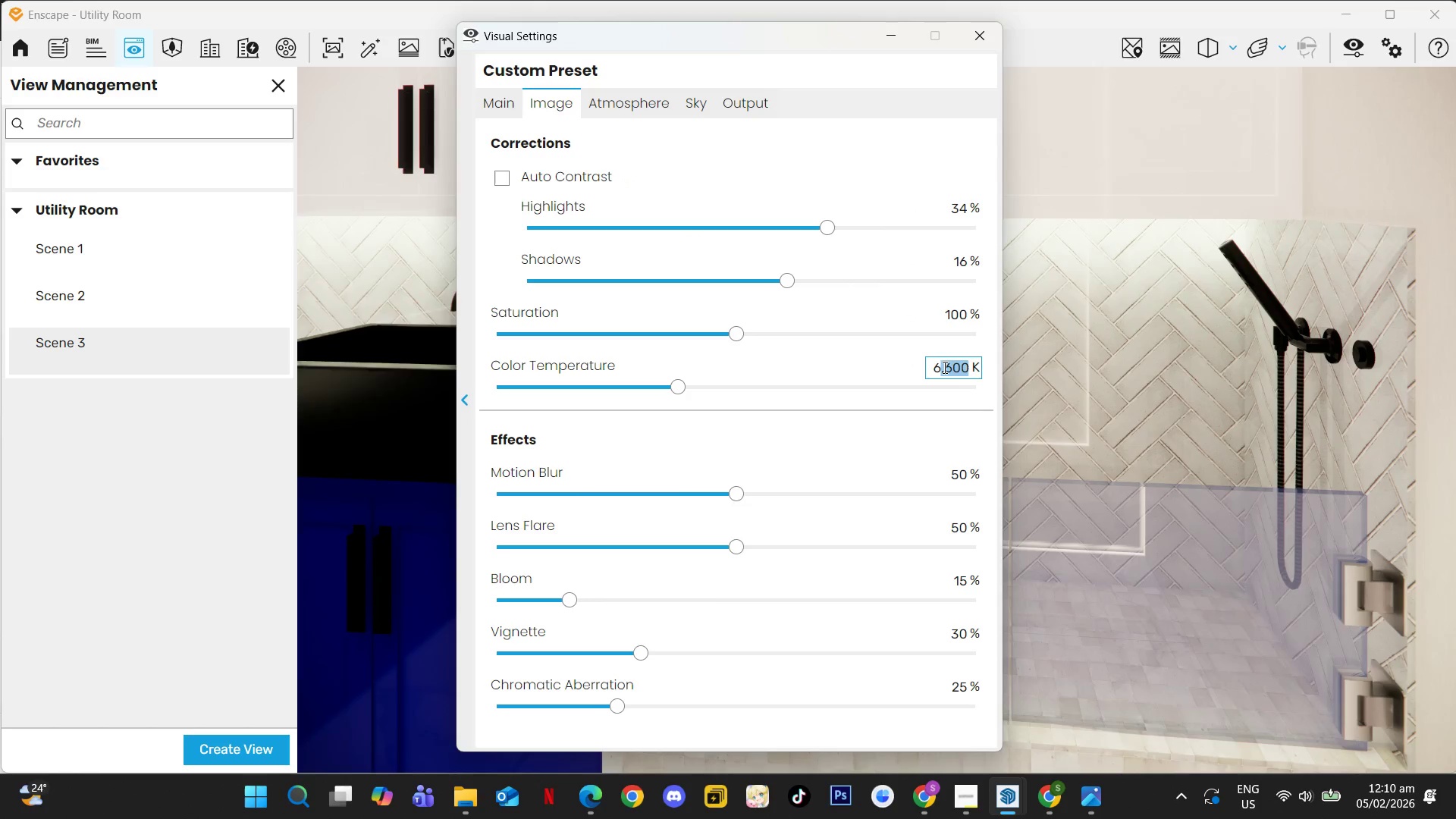 
triple_click([943, 366])
 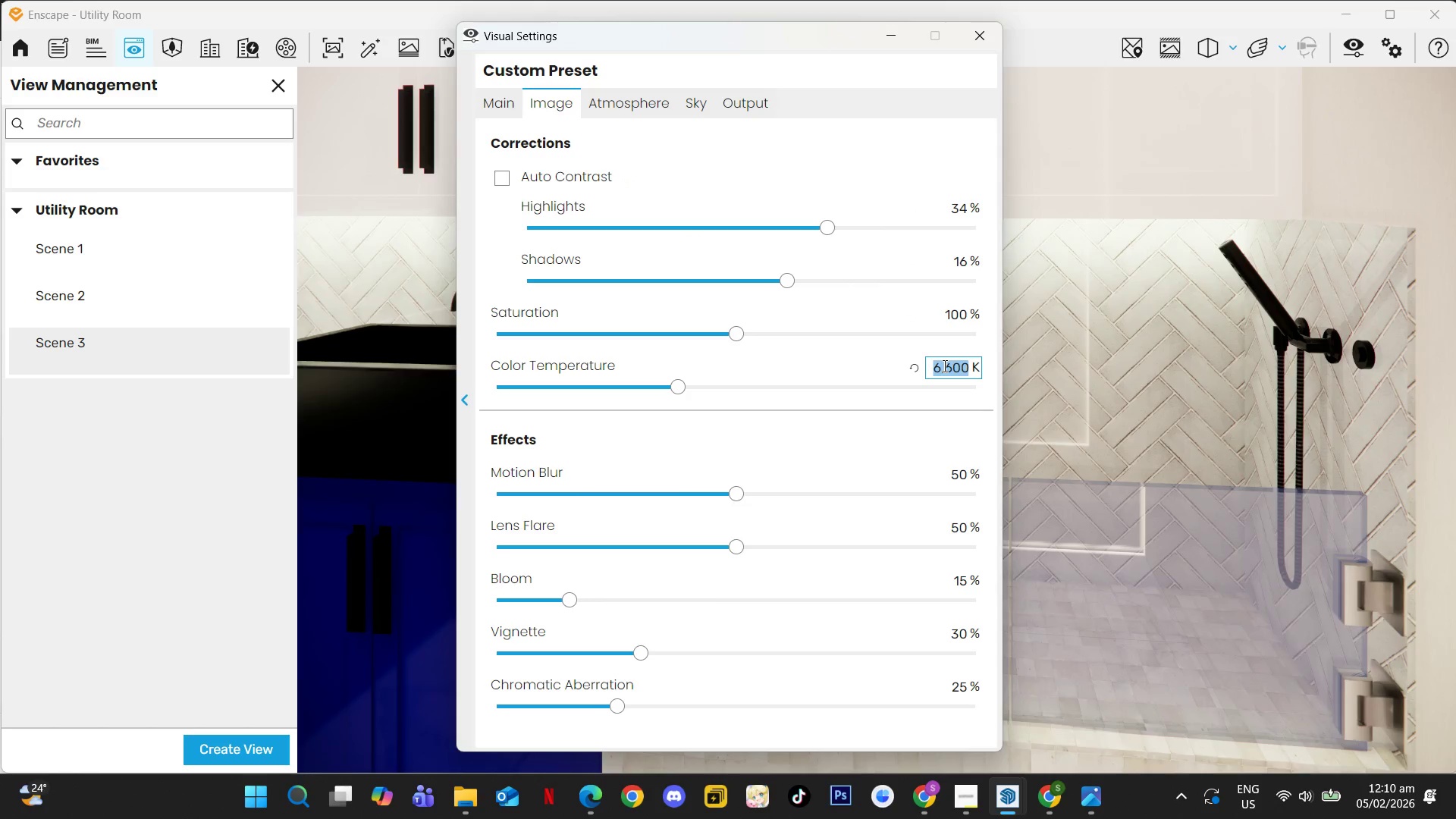 
key(Numpad7)
 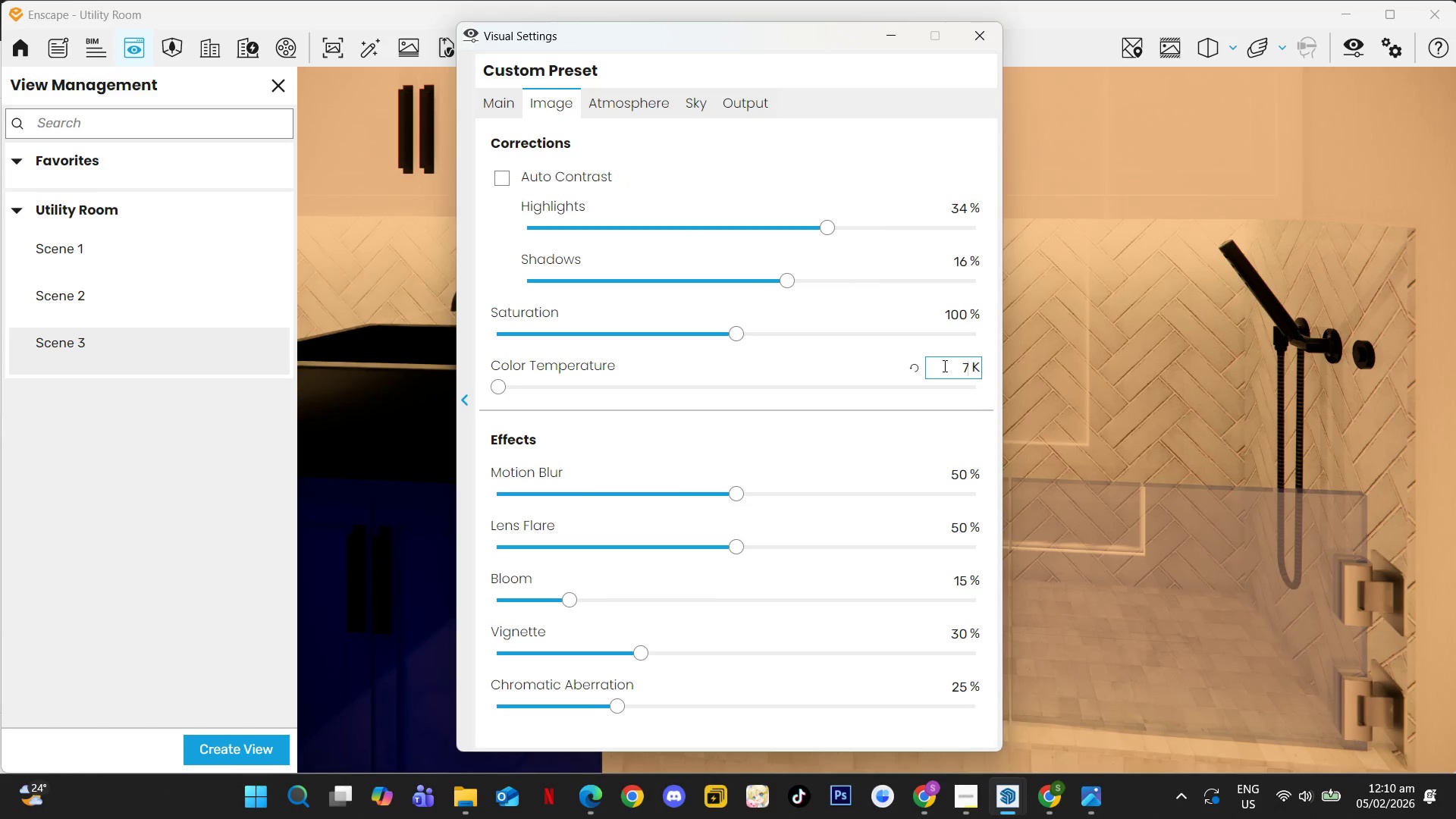 
key(Numpad0)
 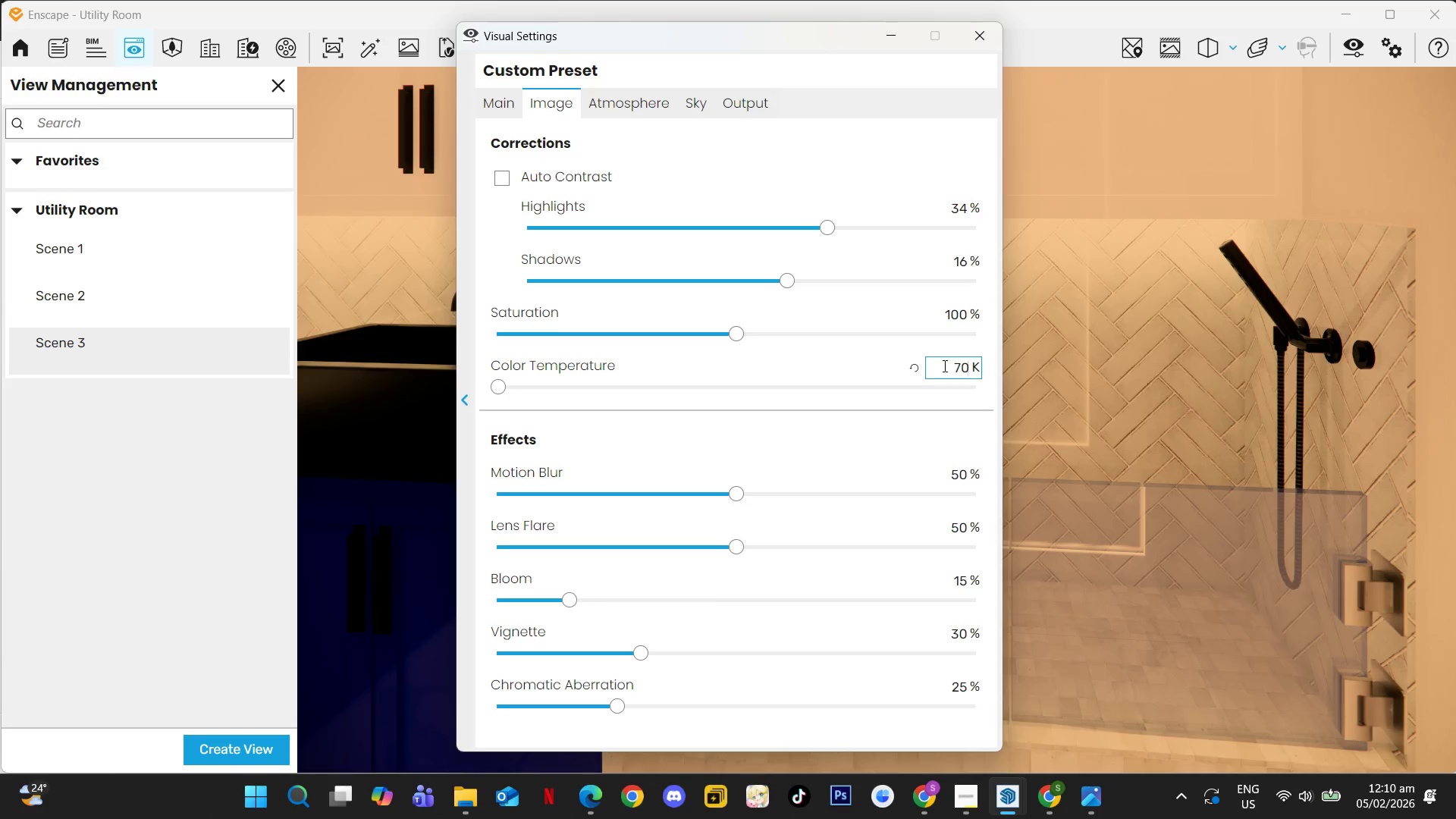 
key(Numpad8)
 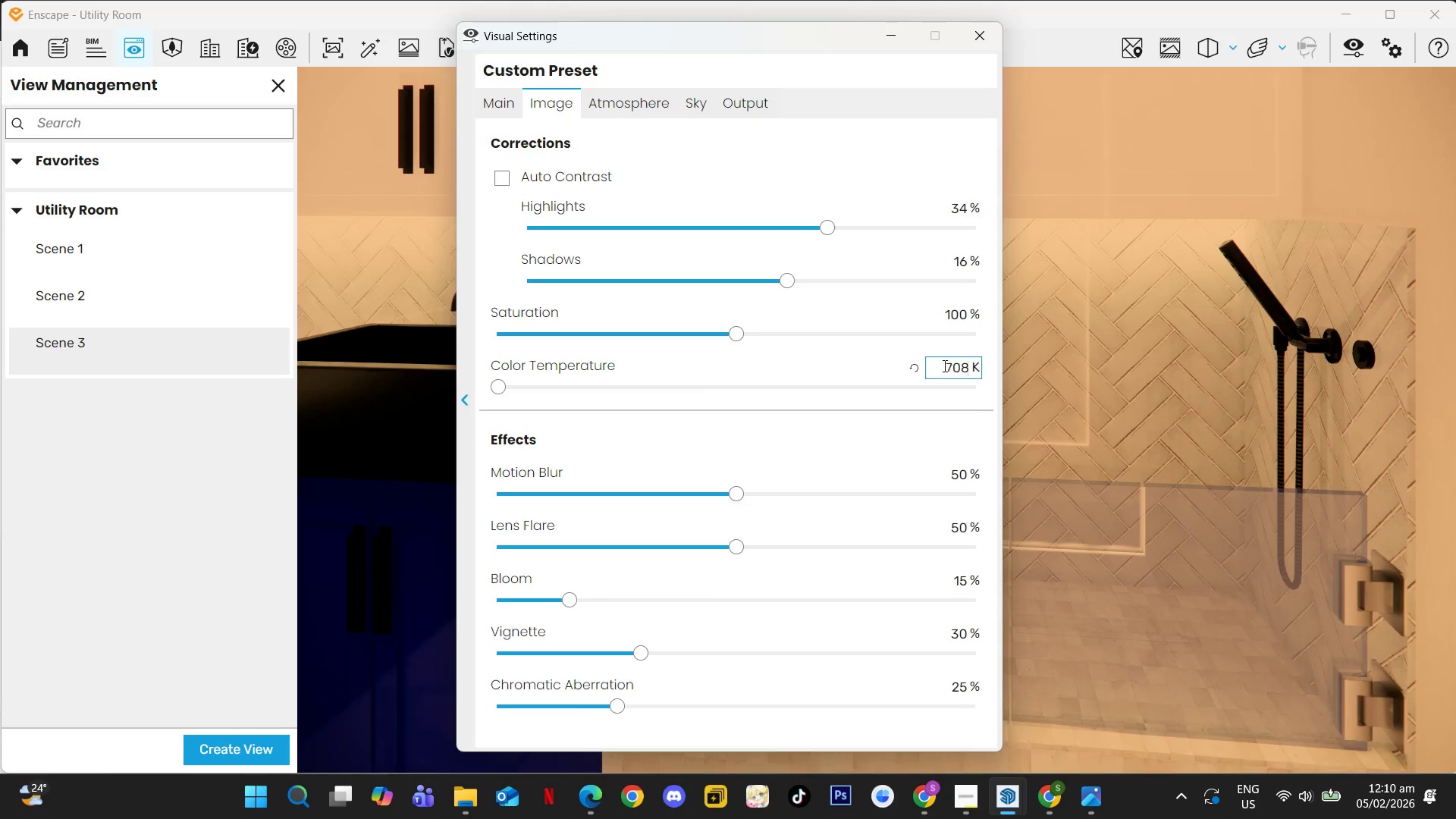 
key(Numpad9)
 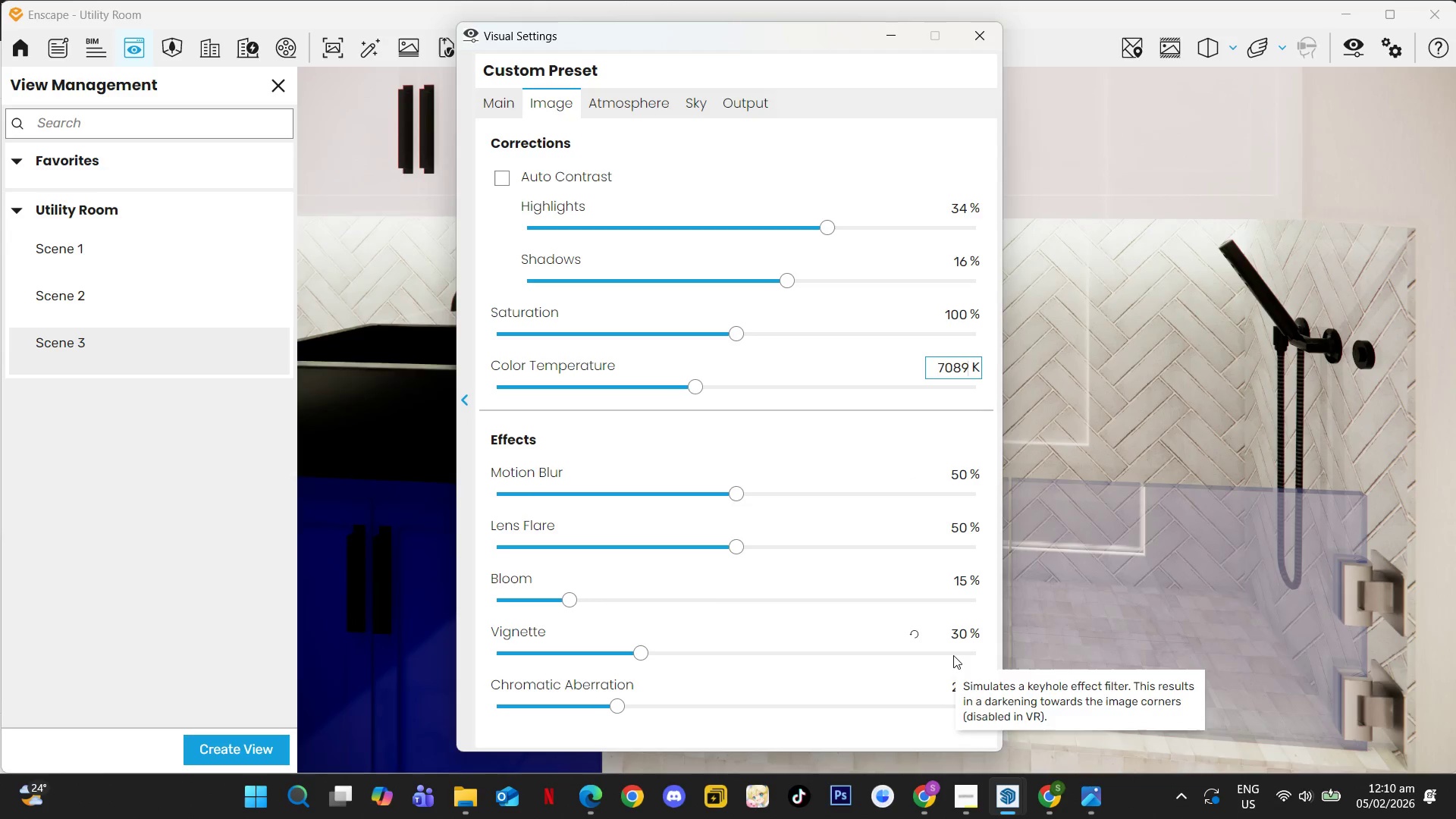 
wait(5.69)
 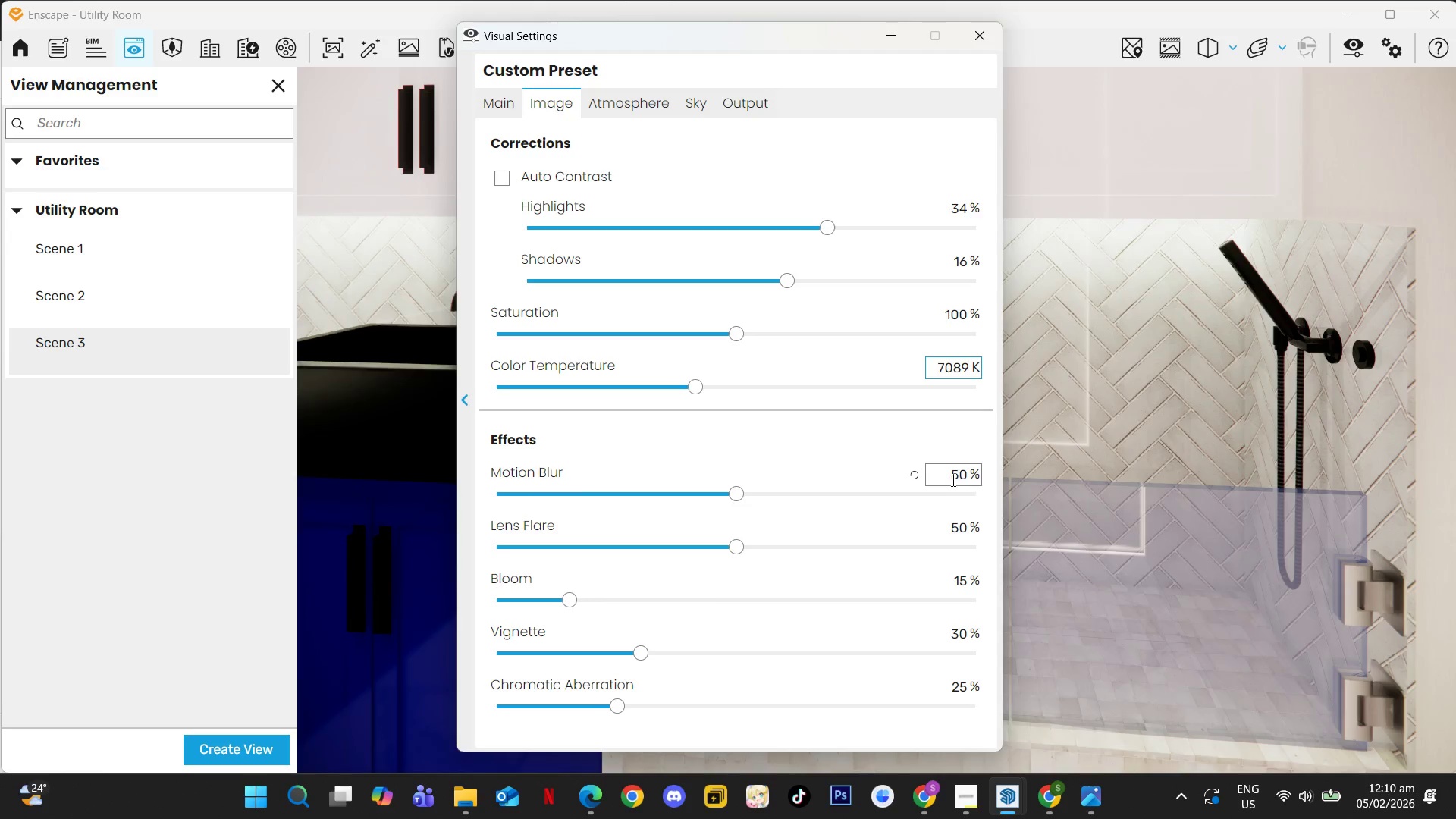 
double_click([962, 634])
 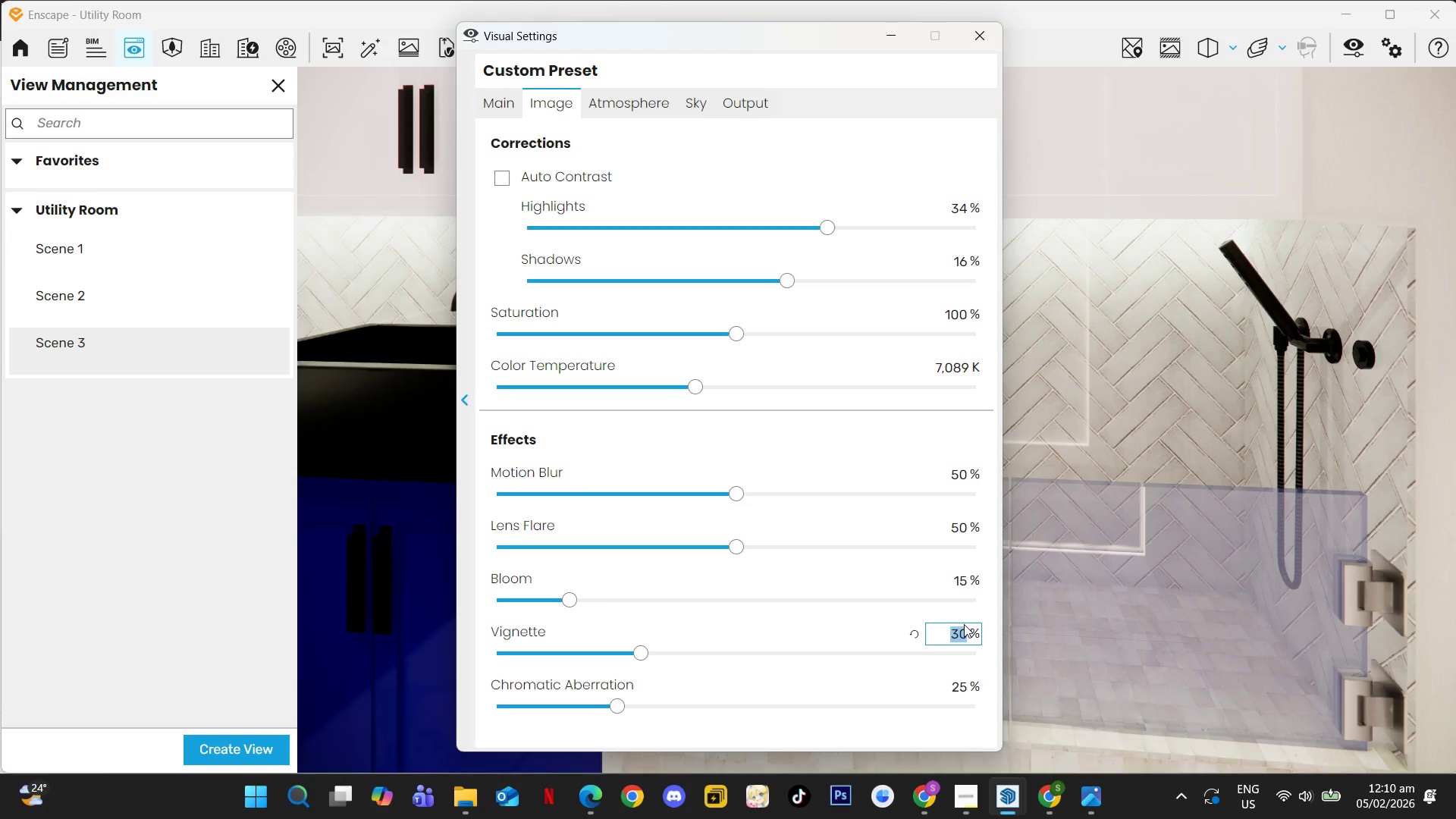 
key(Numpad2)
 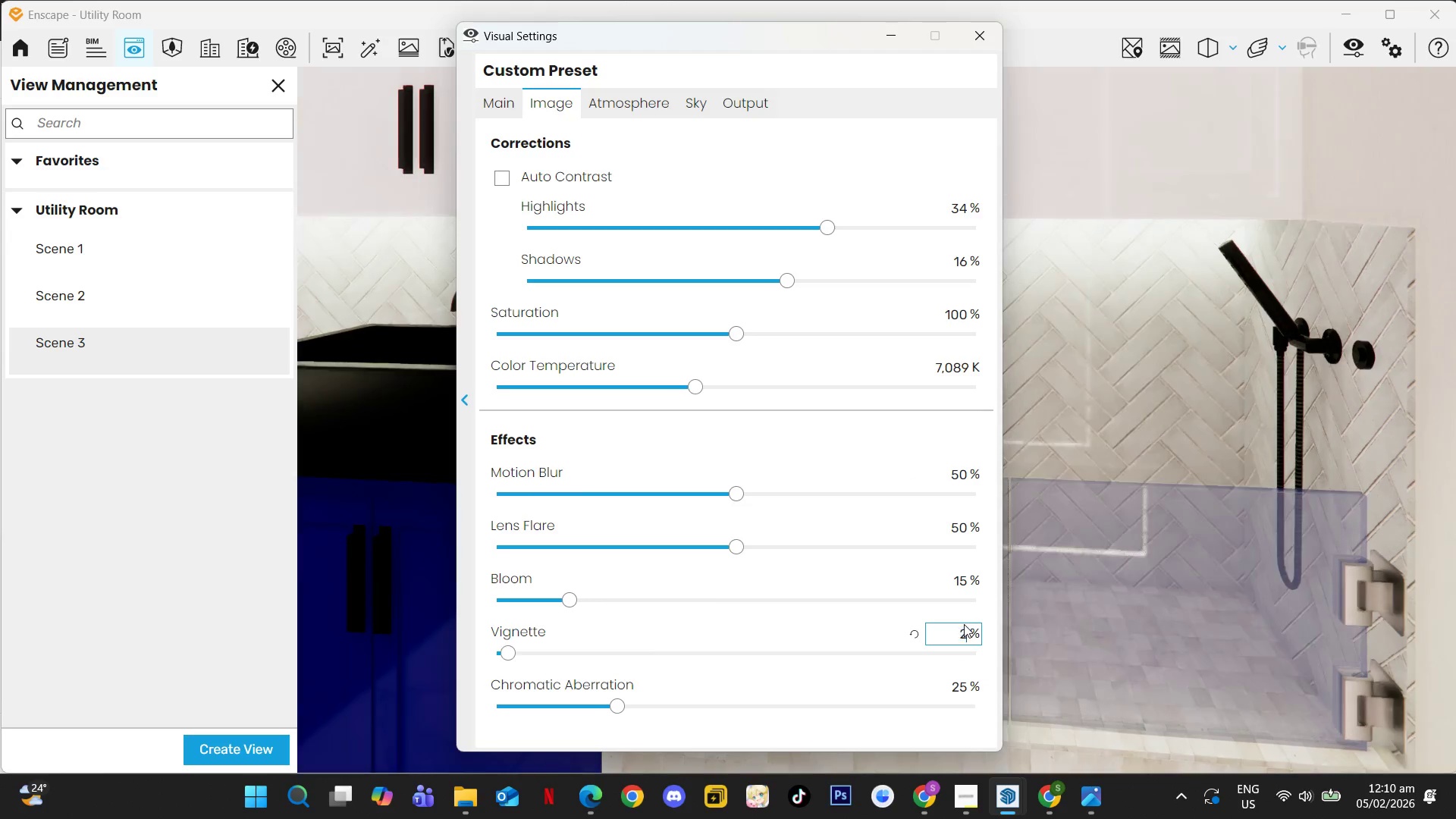 
key(Numpad0)
 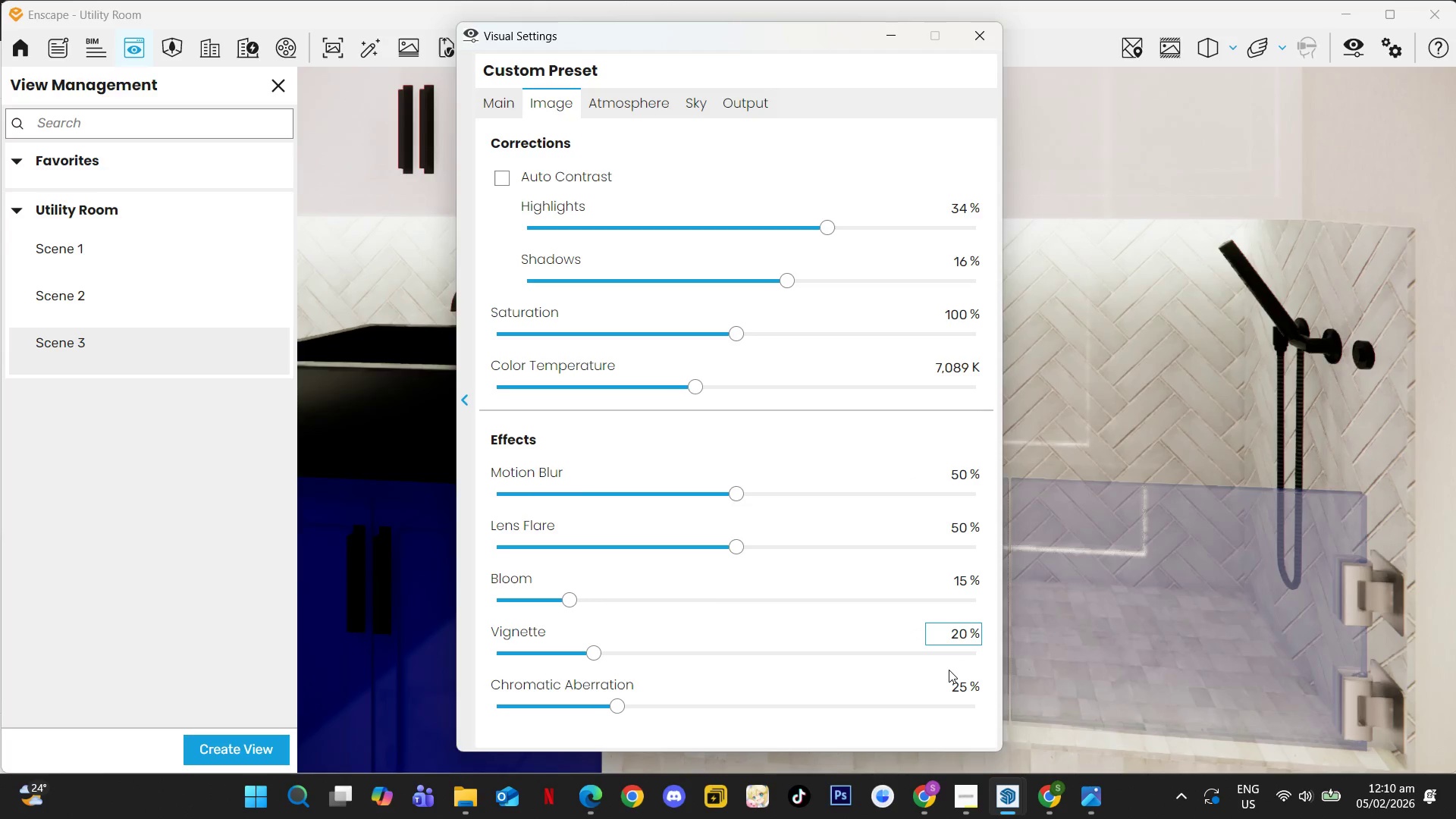 
double_click([954, 686])
 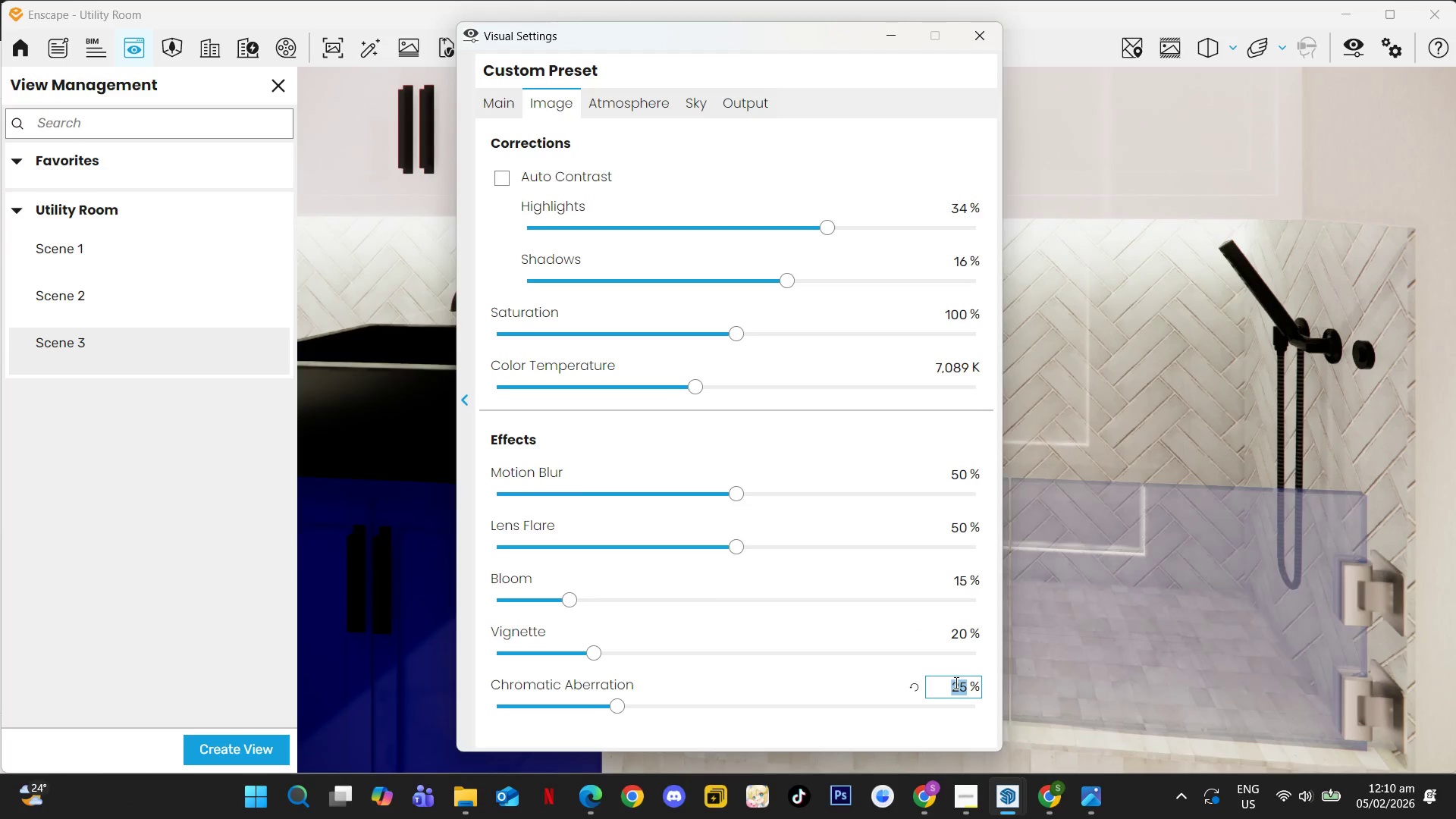 
key(Numpad1)
 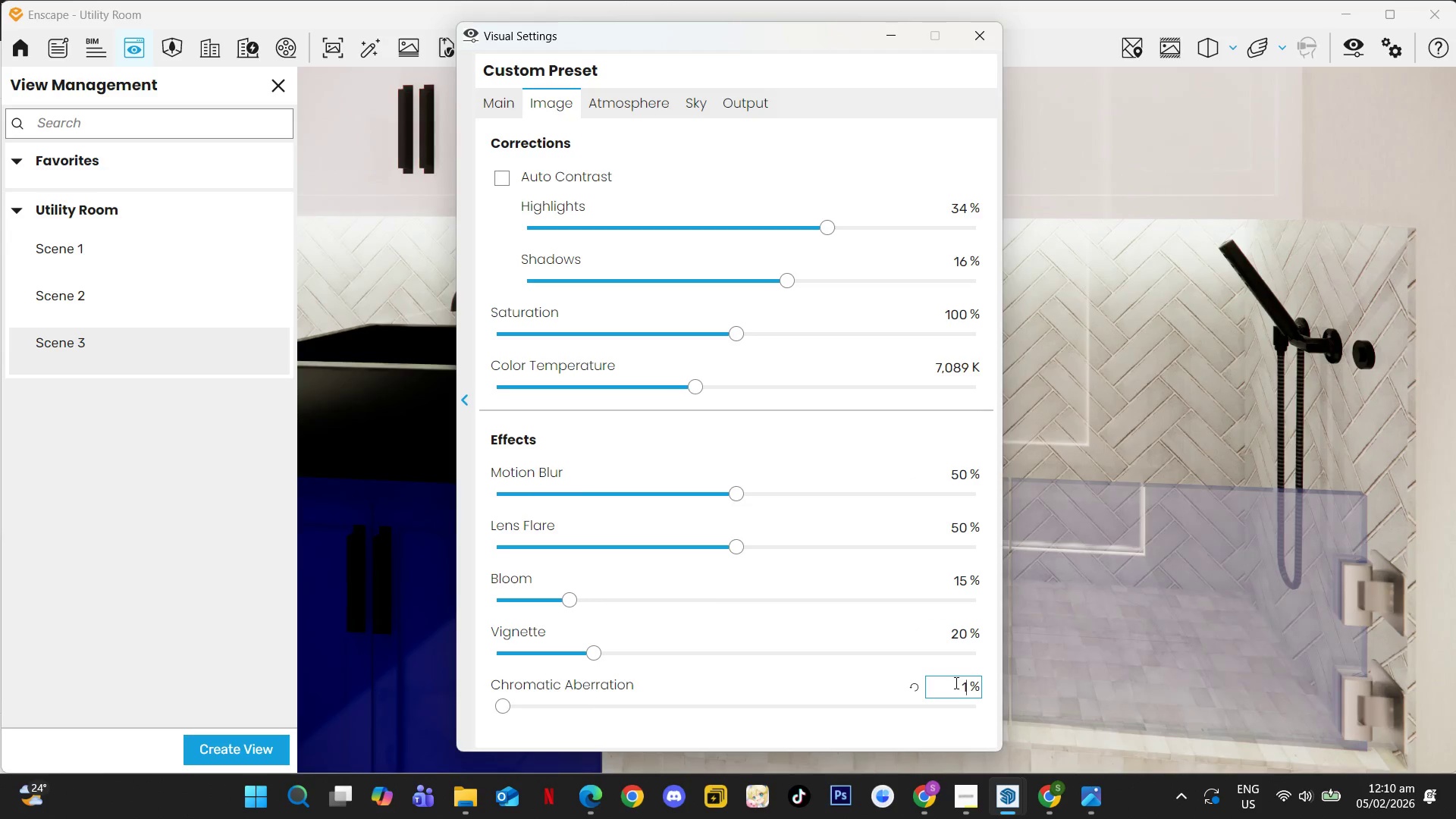 
key(Numpad9)
 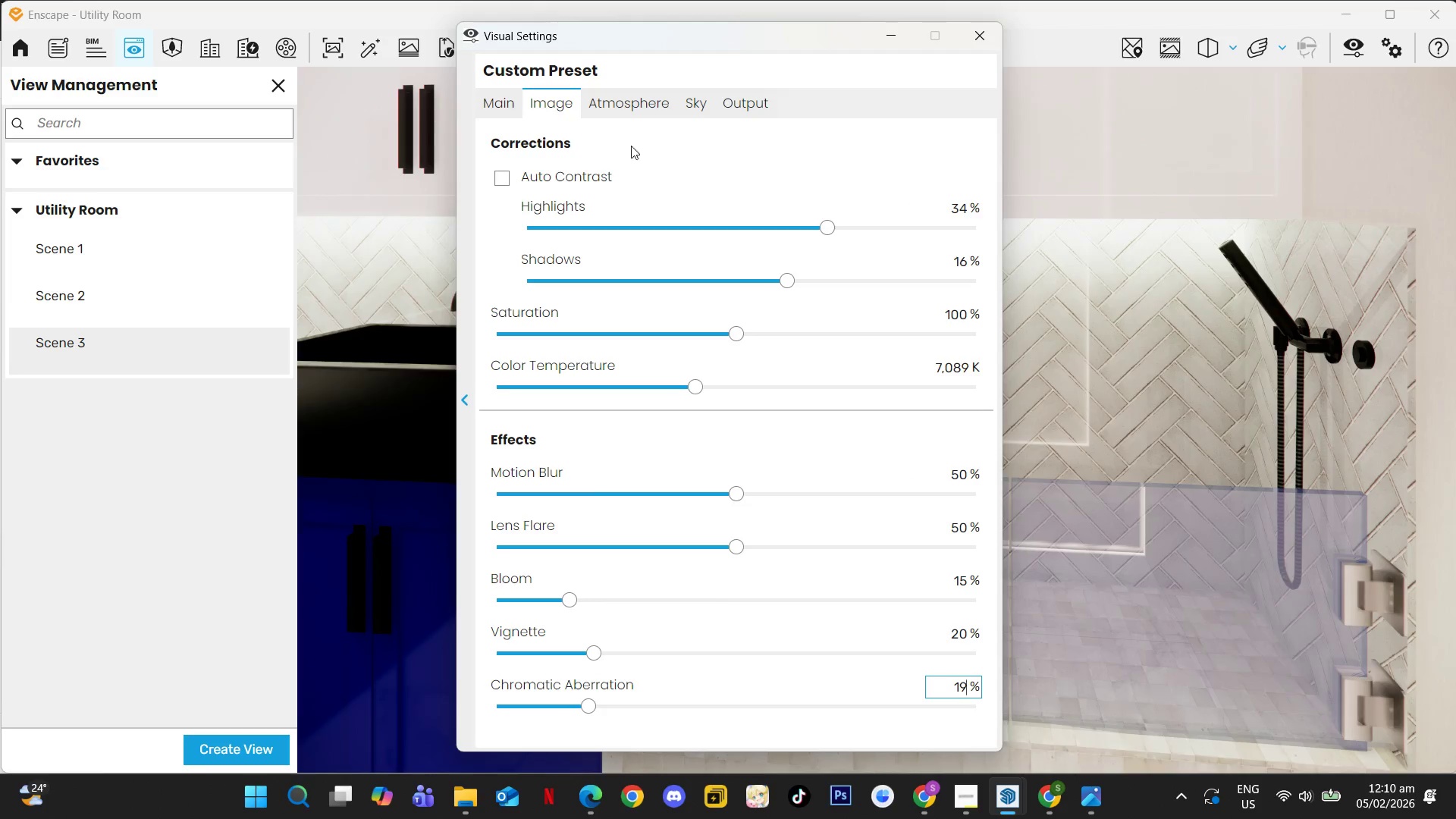 
left_click([629, 105])
 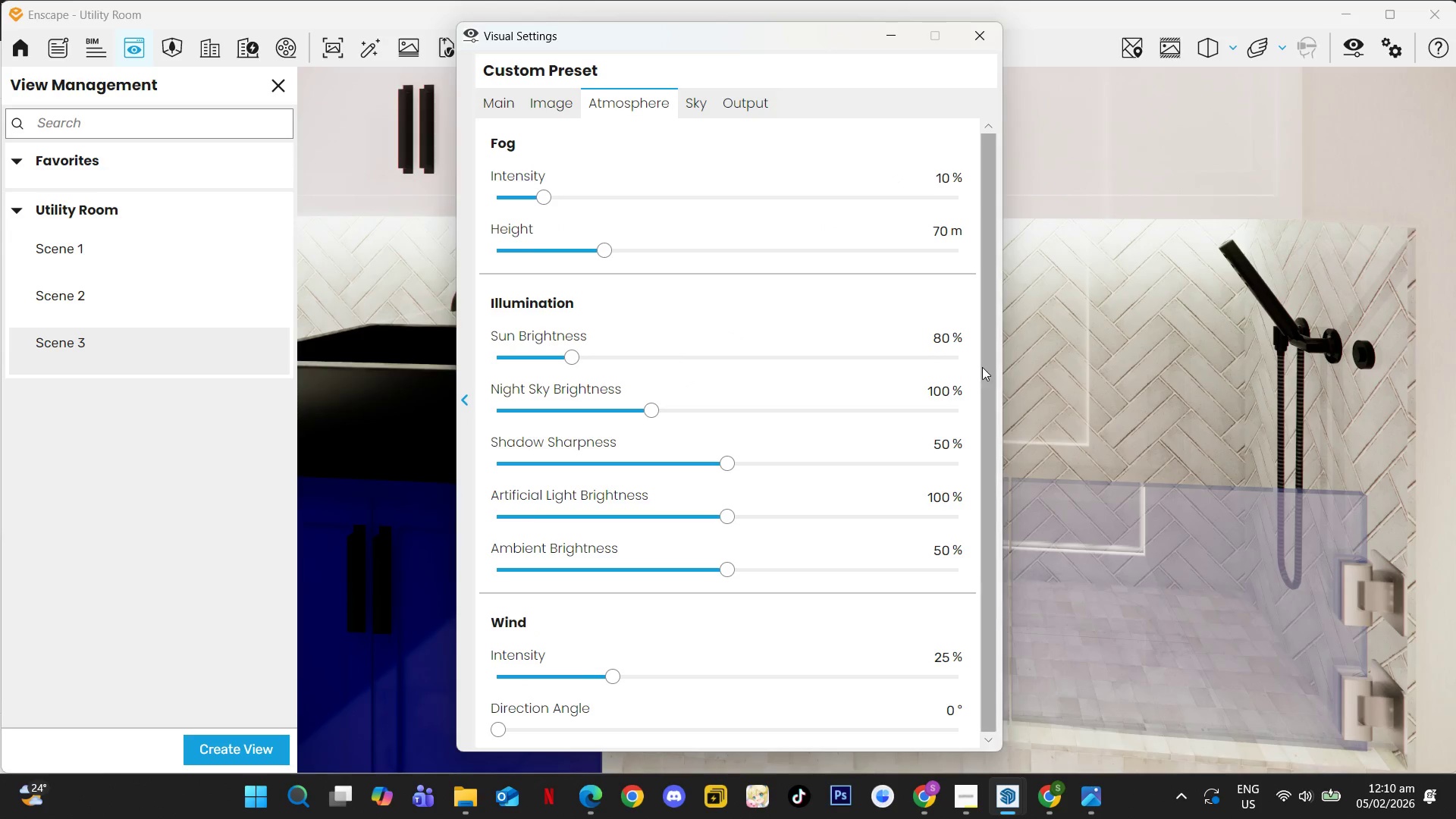 
double_click([934, 334])
 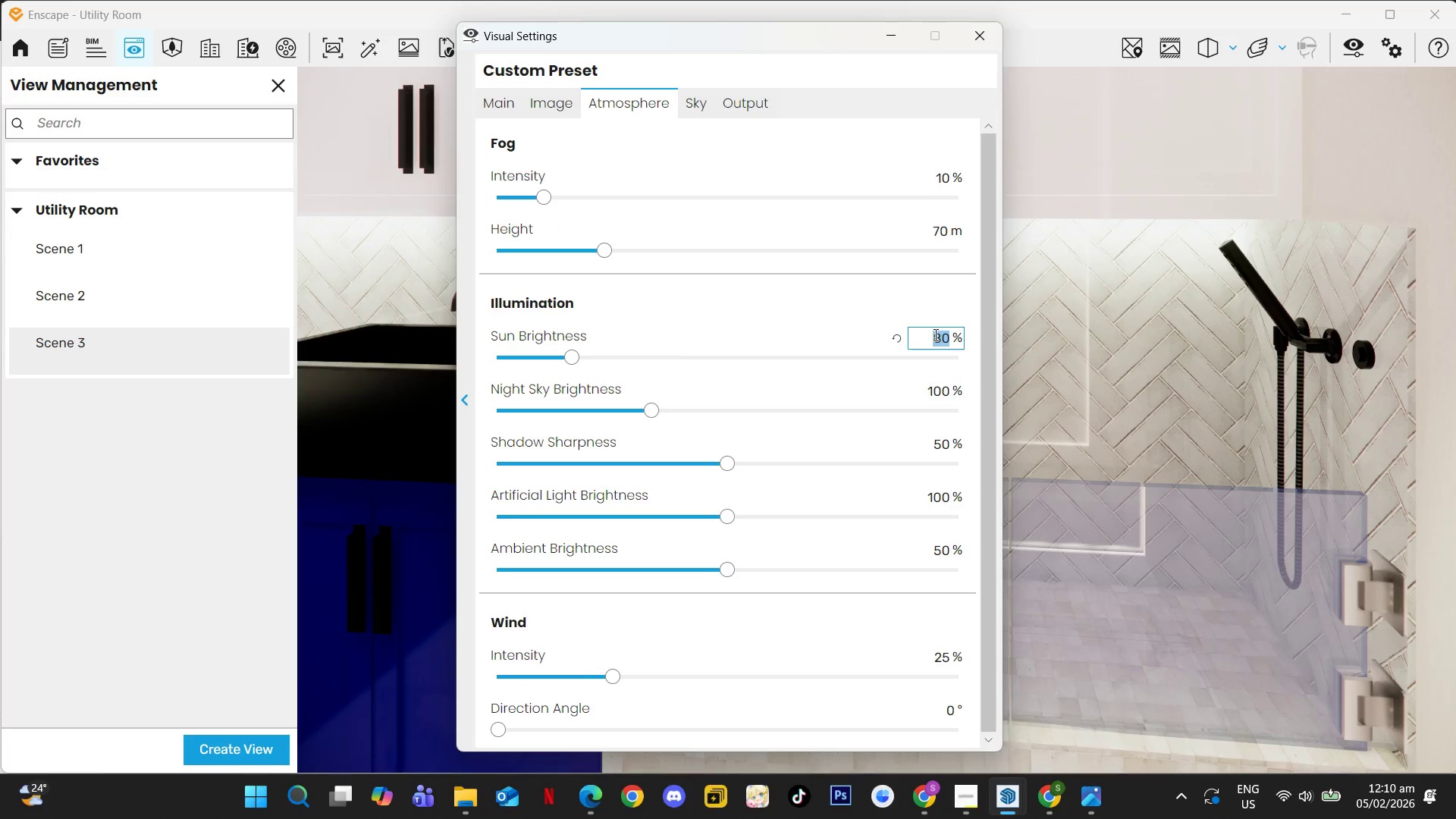 
key(Numpad4)
 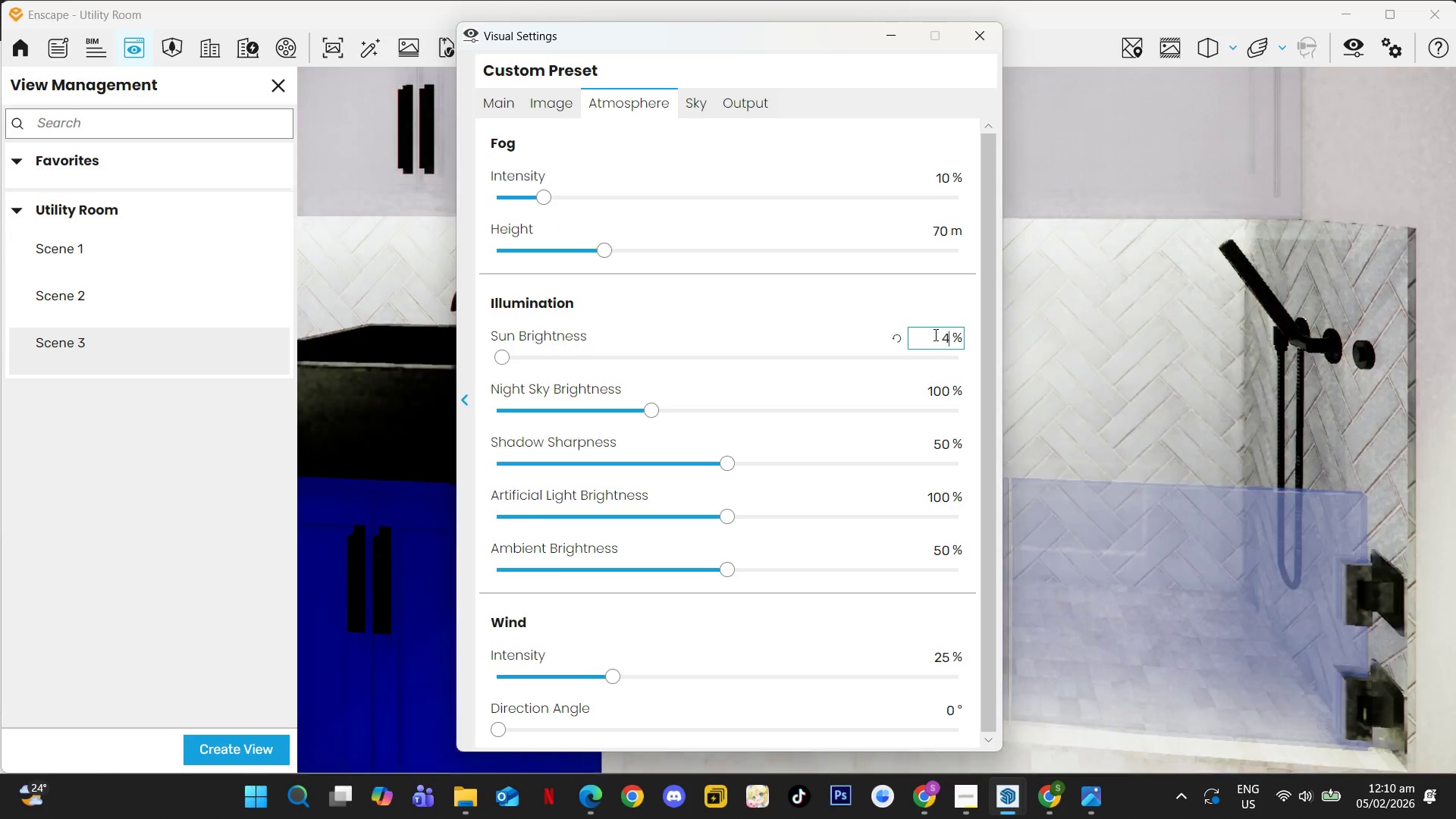 
key(Numpad5)
 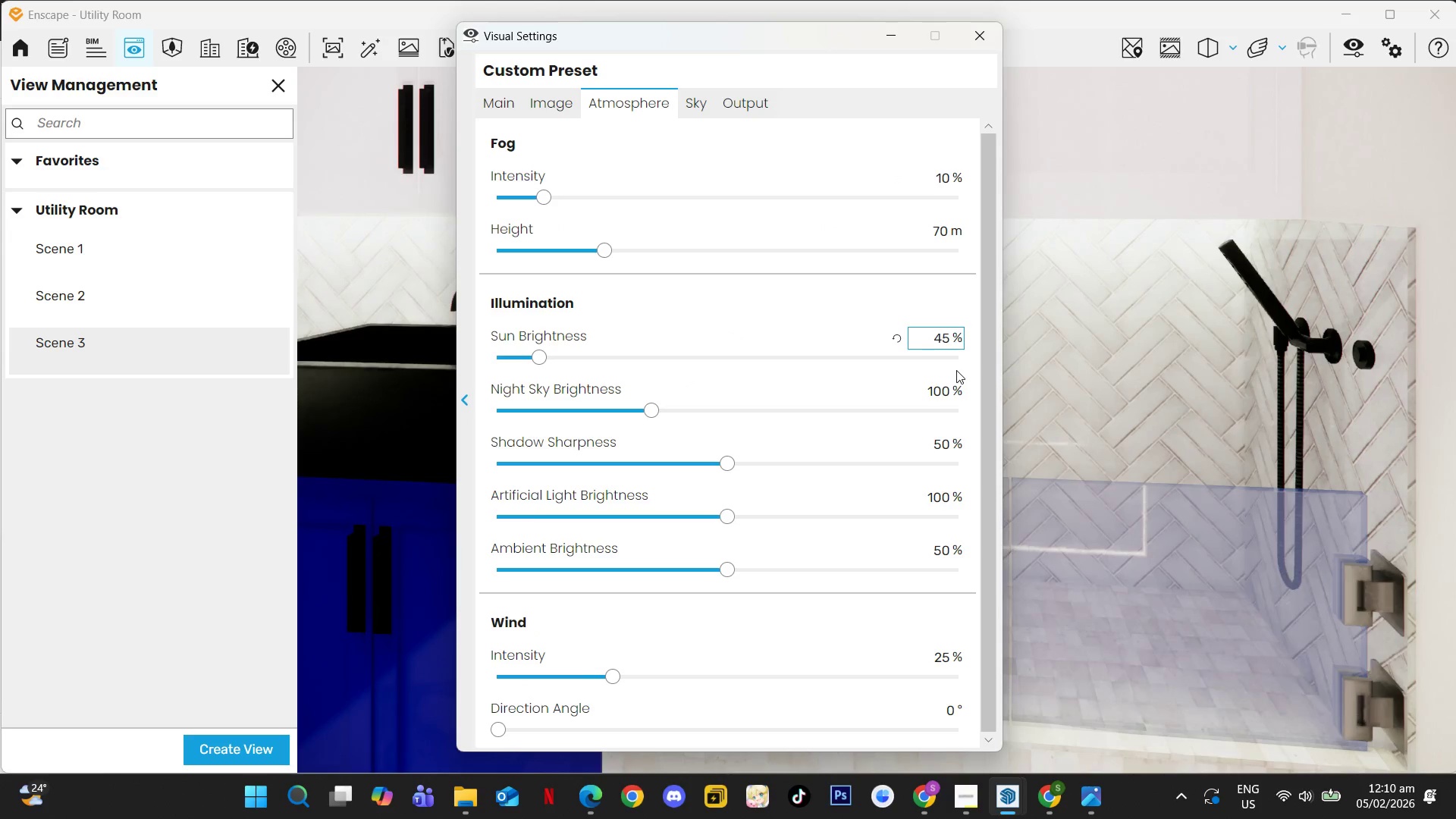 
double_click([937, 393])
 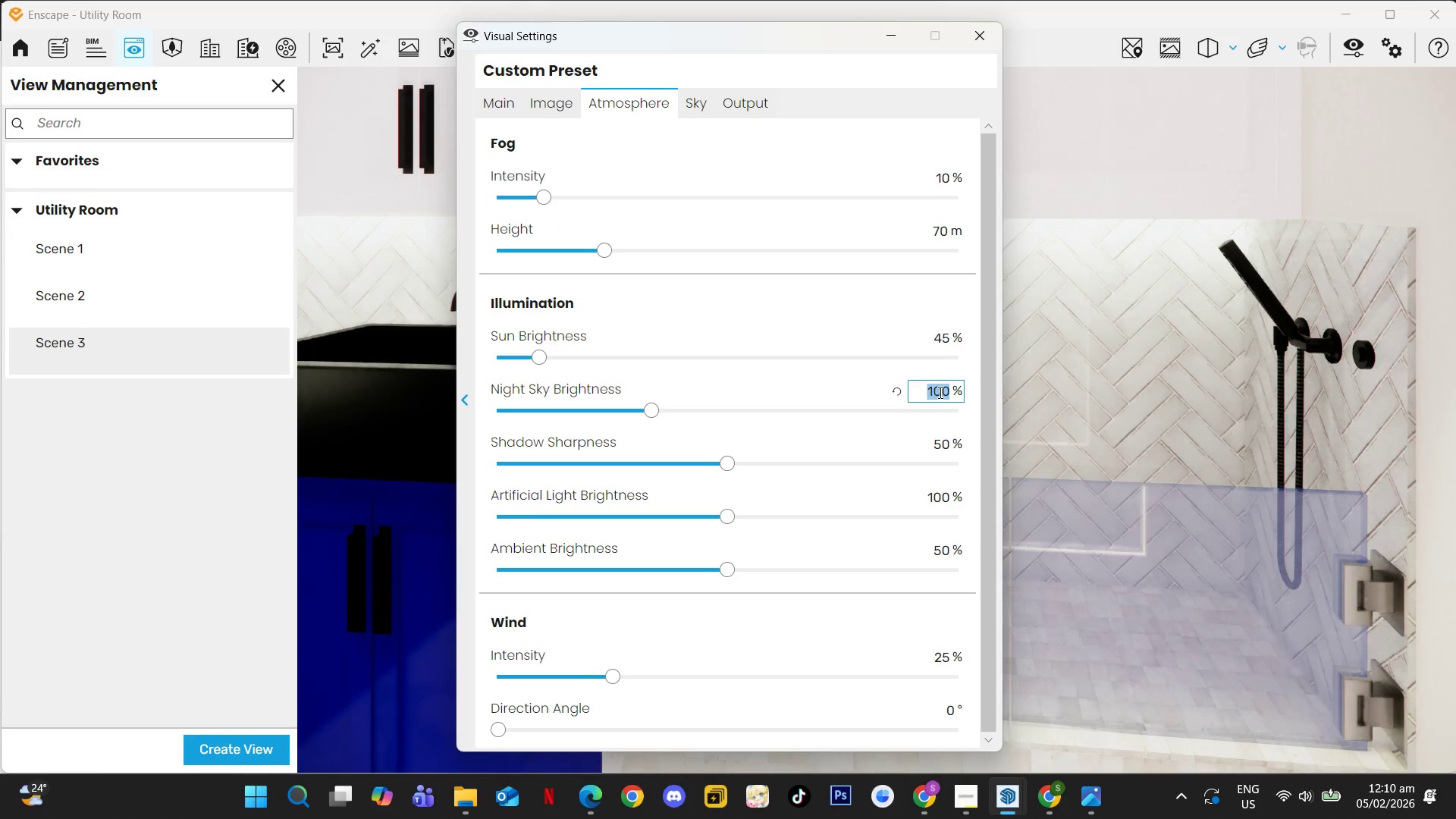 
key(Numpad1)
 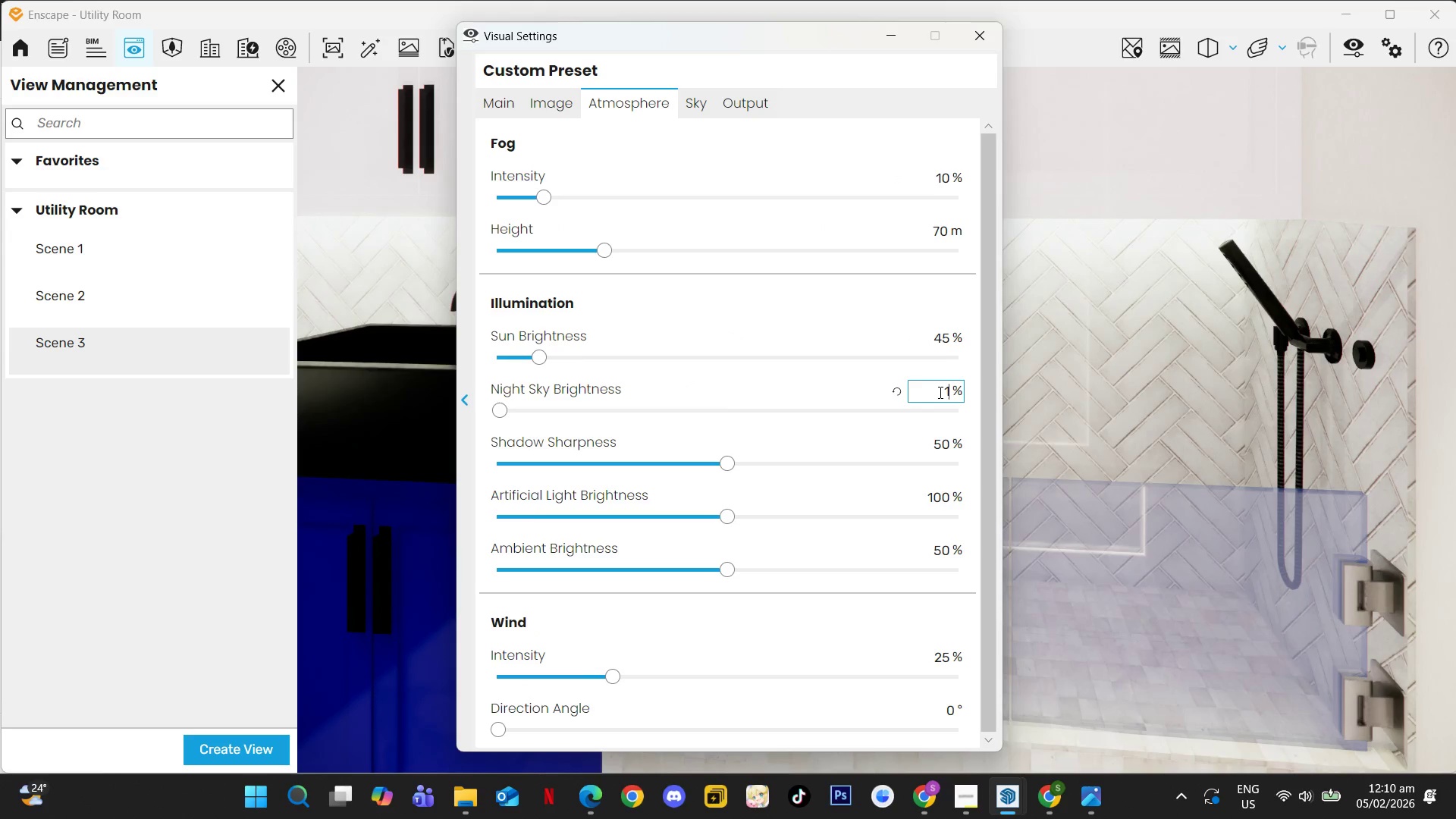 
key(Numpad2)
 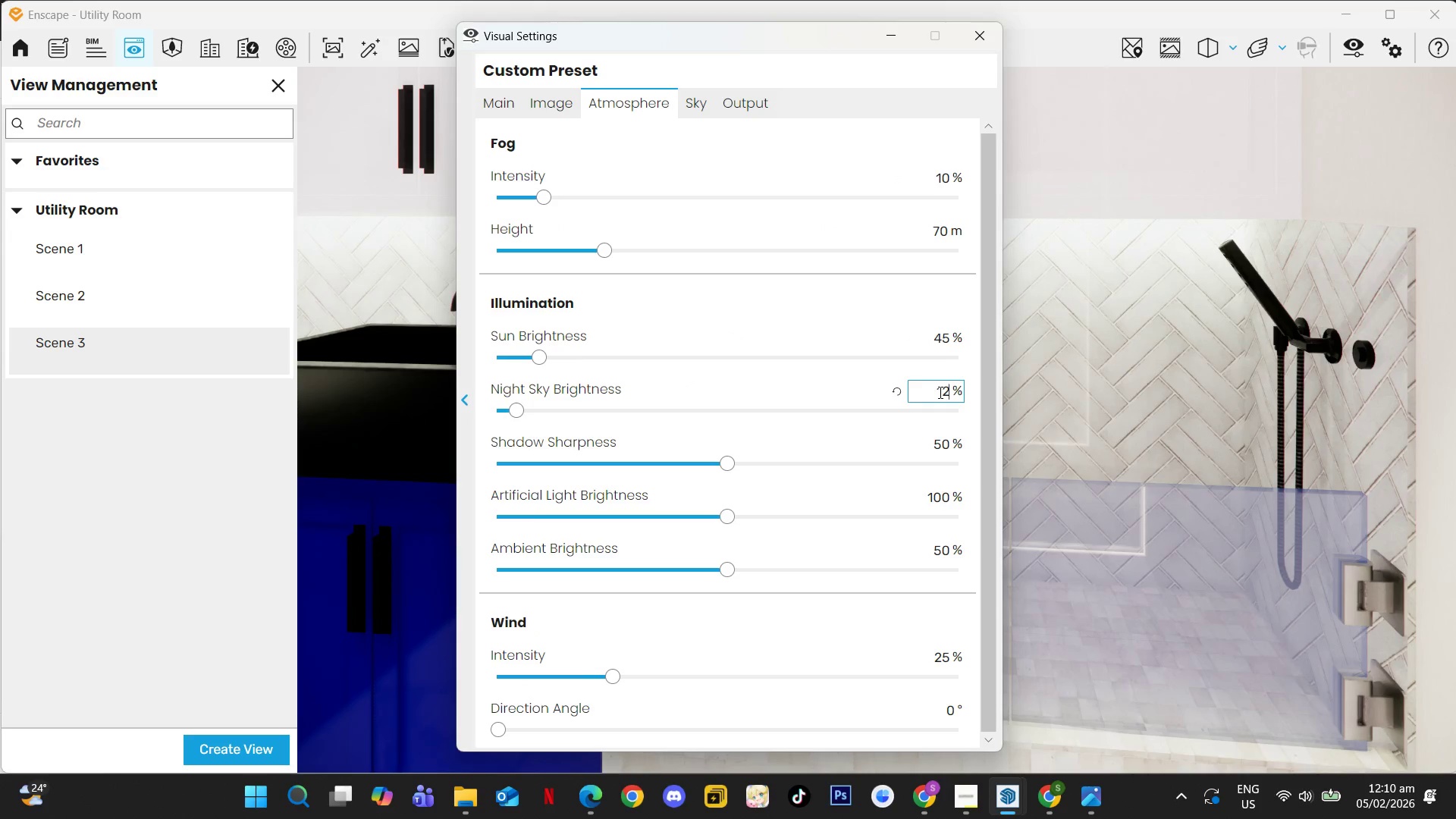 
key(Numpad4)
 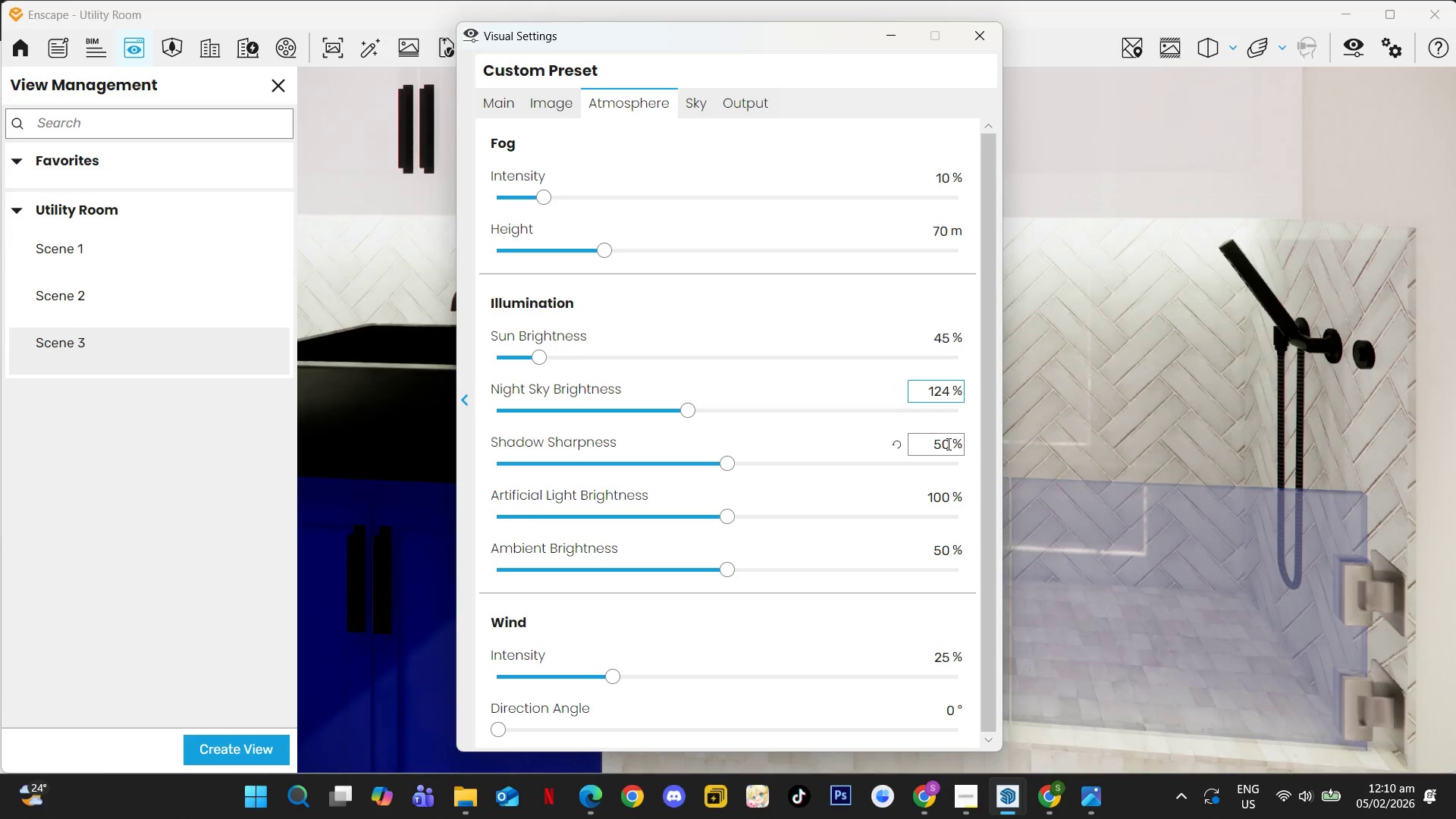 
double_click([947, 443])
 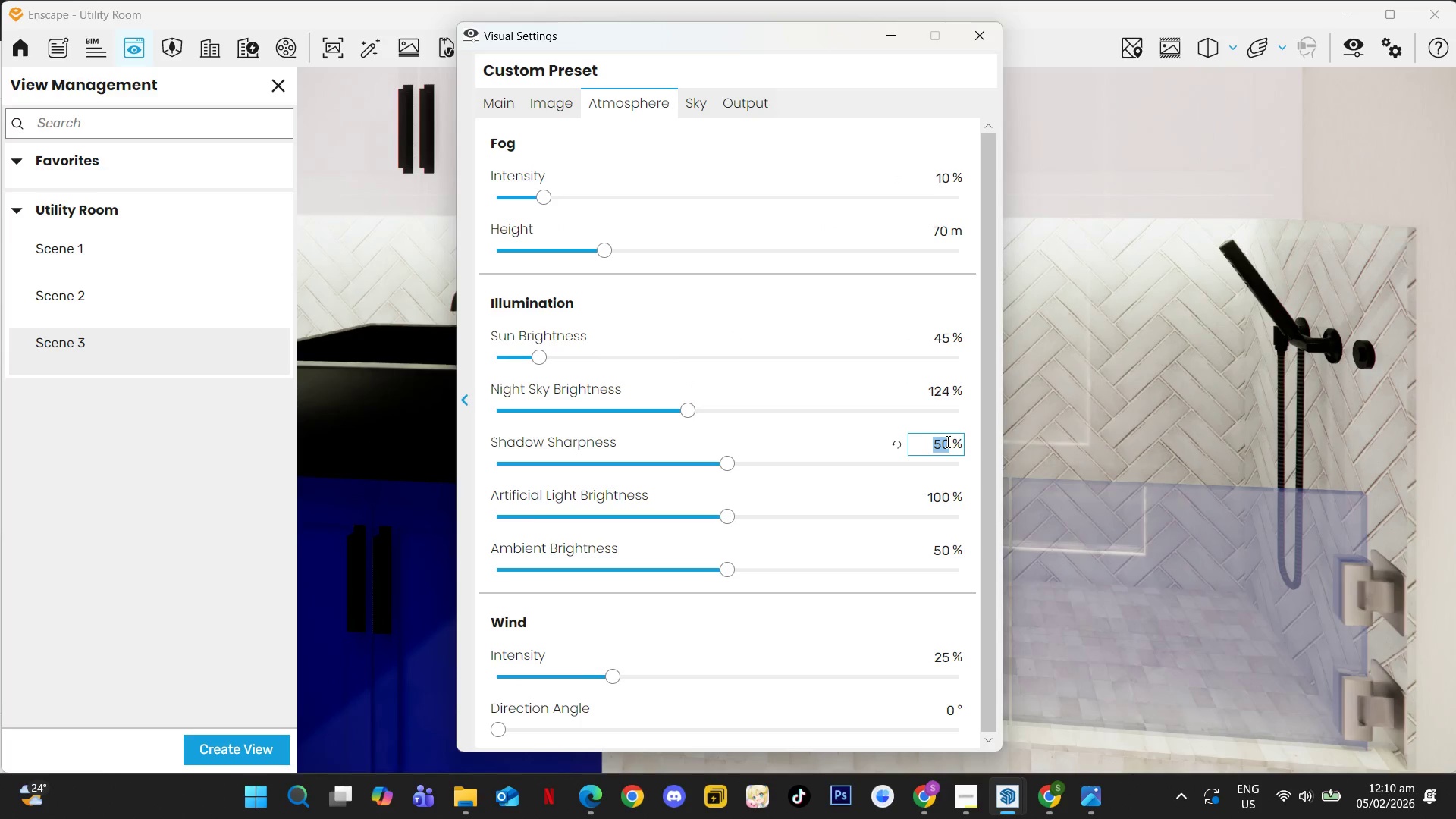 
key(Numpad1)
 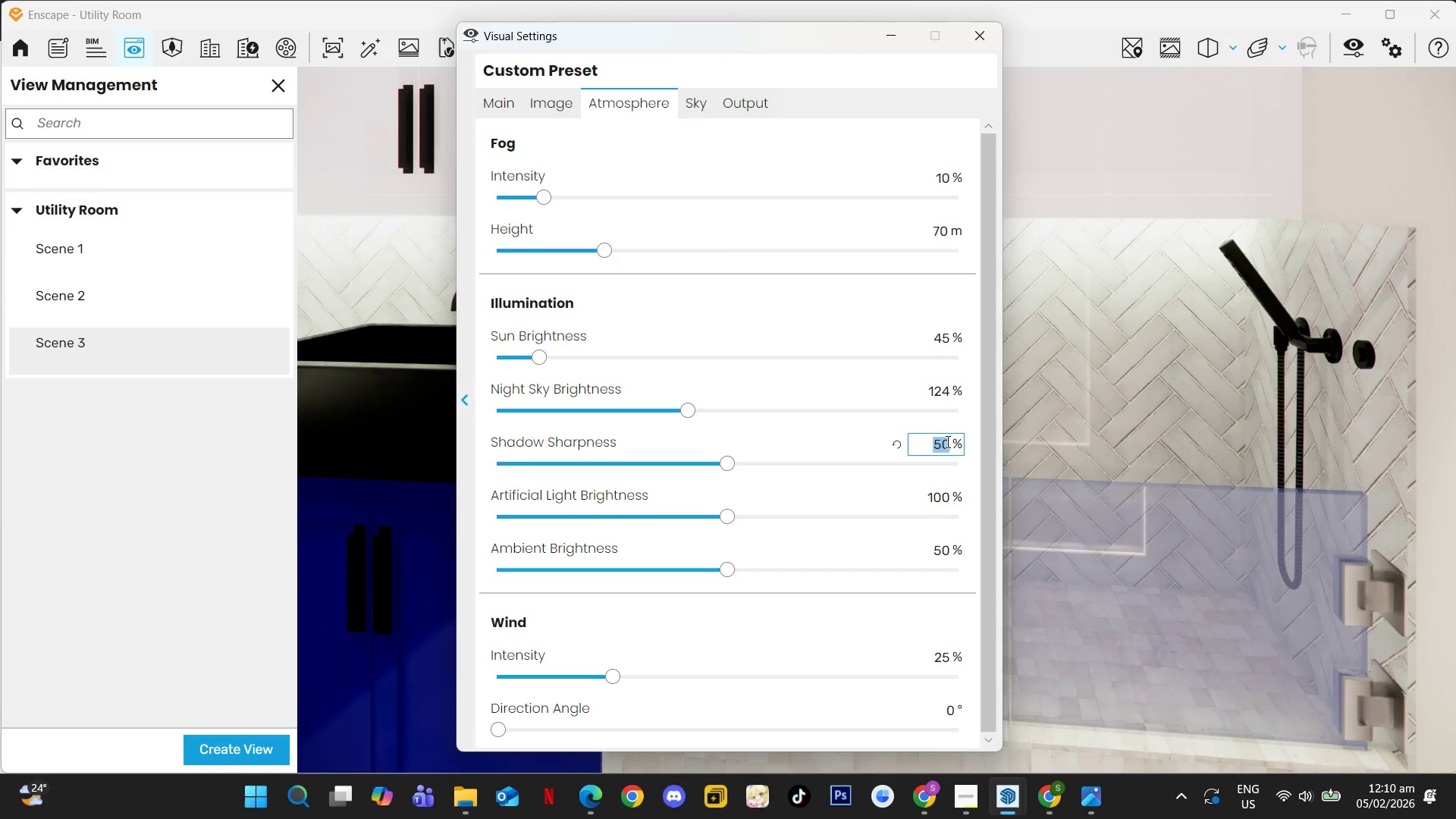 
key(Numpad5)
 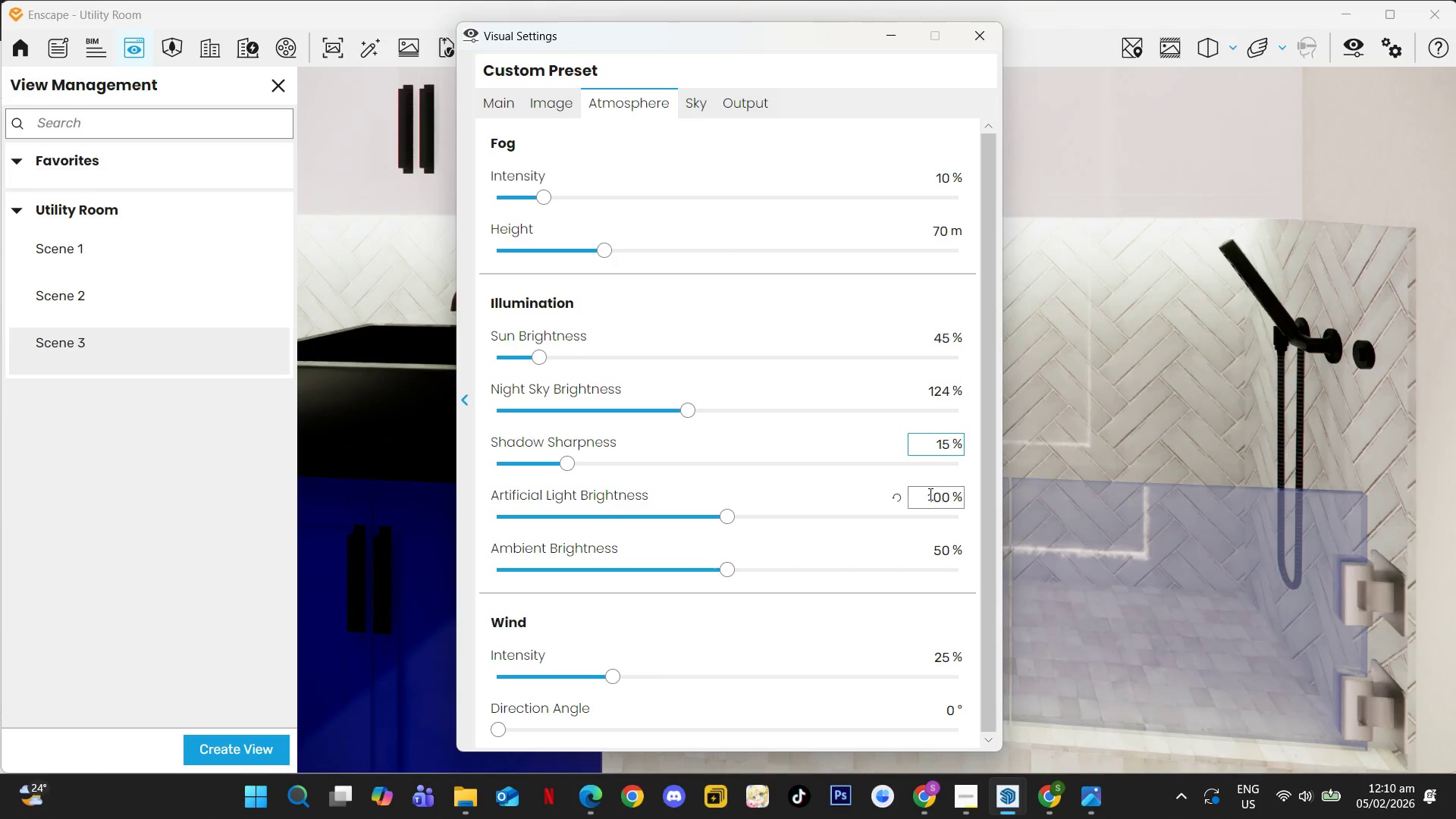 
double_click([934, 502])
 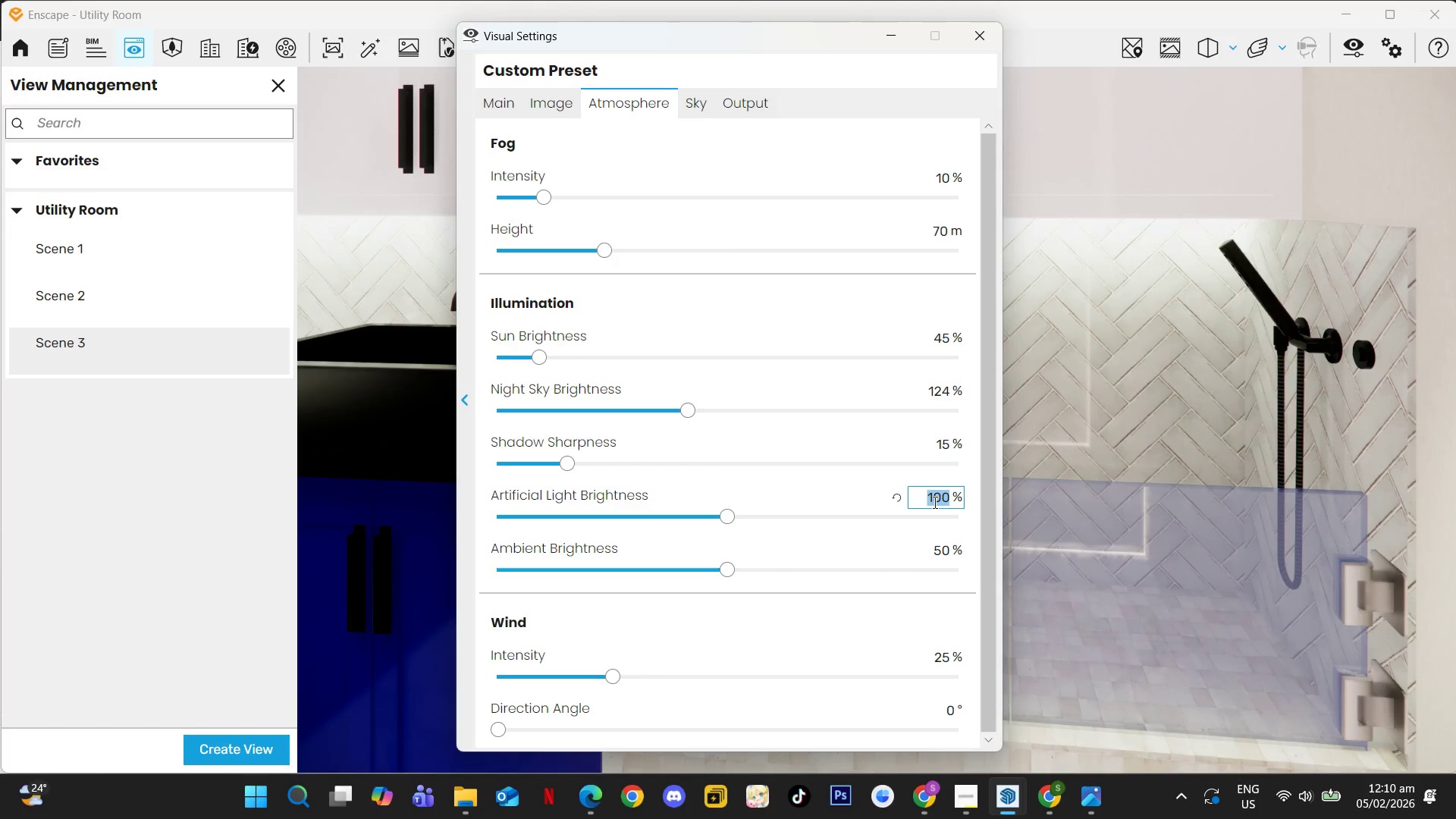 
key(Numpad1)
 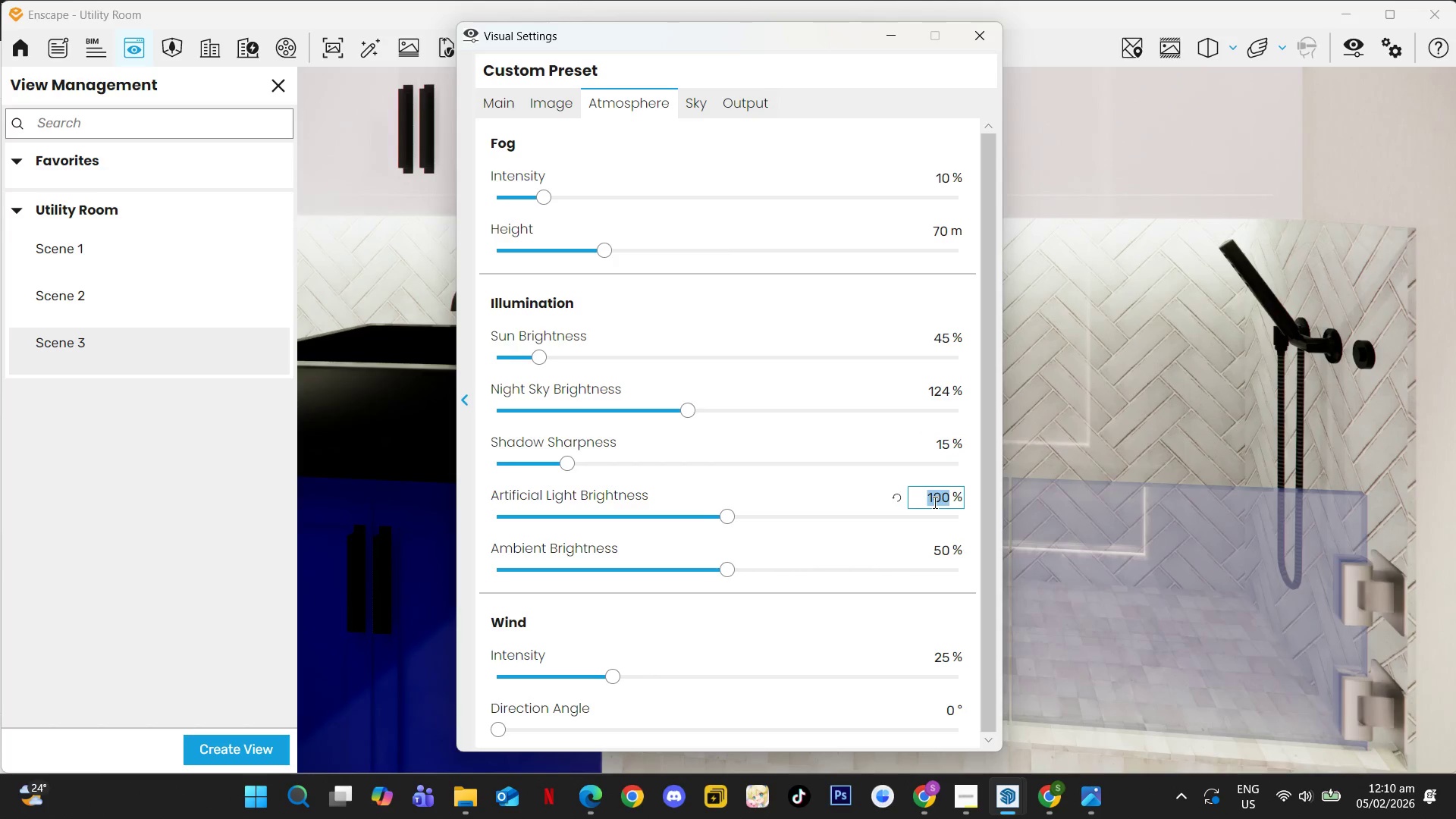 
key(Numpad3)
 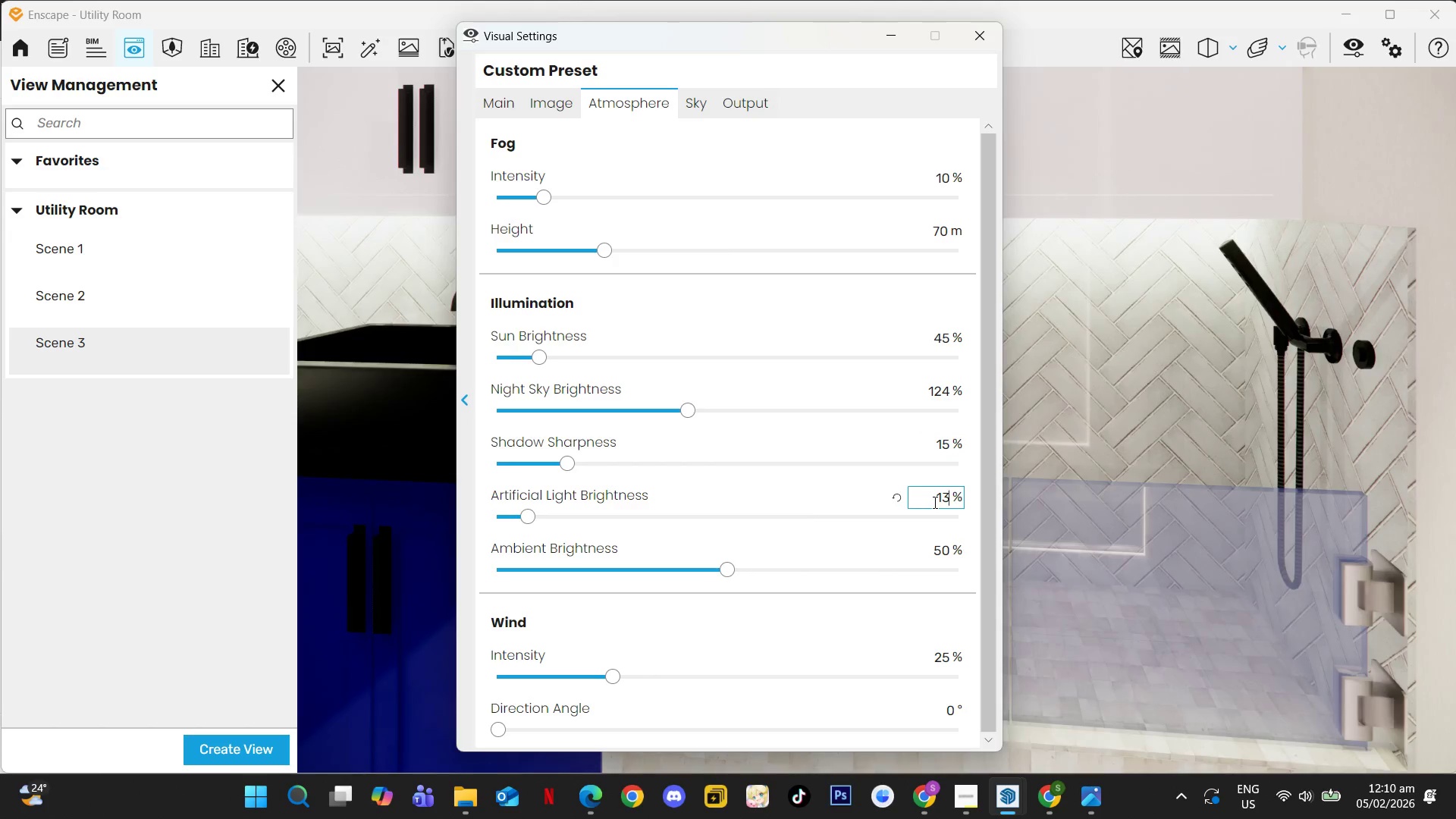 
key(Numpad2)
 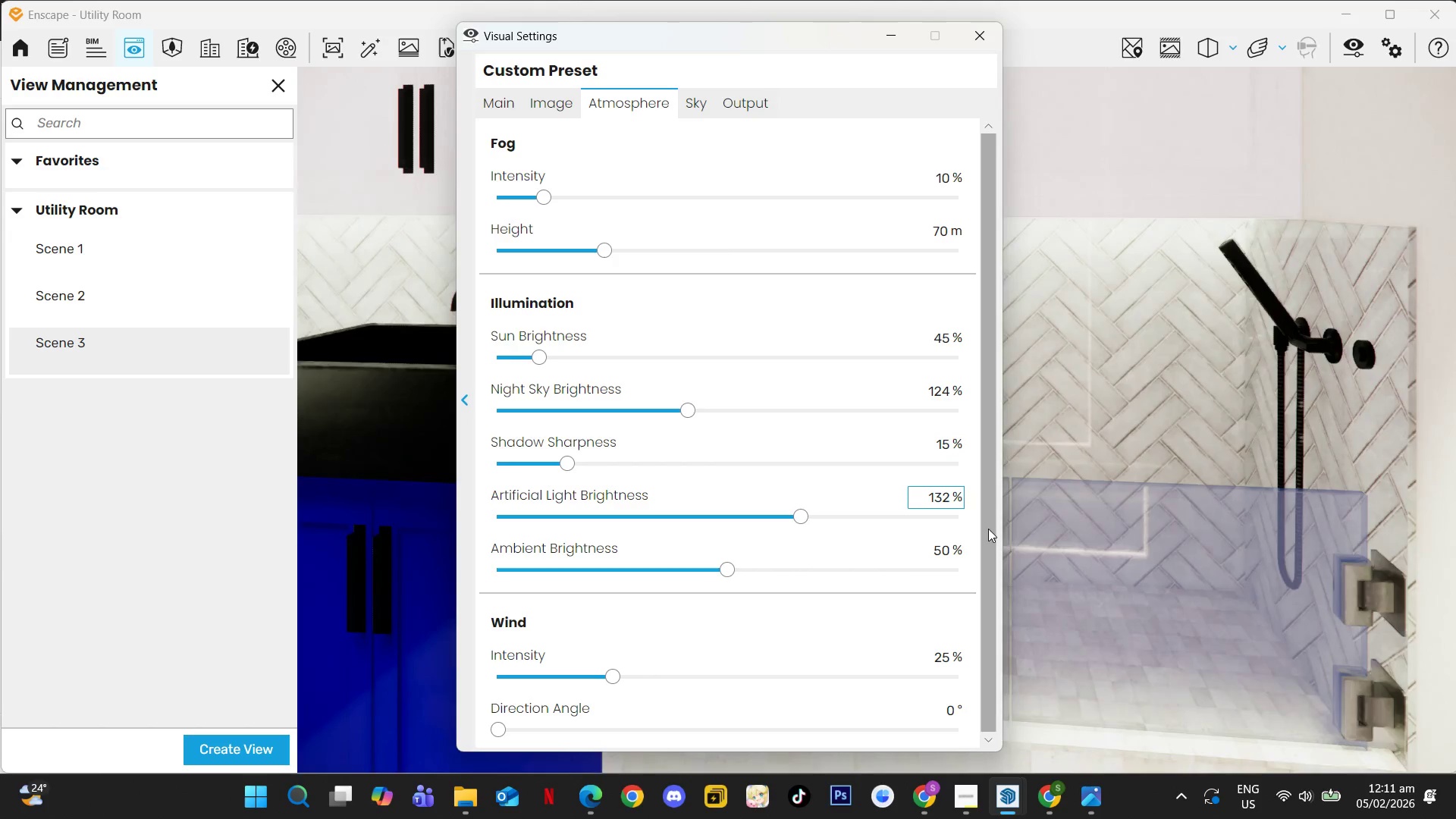 
double_click([940, 556])
 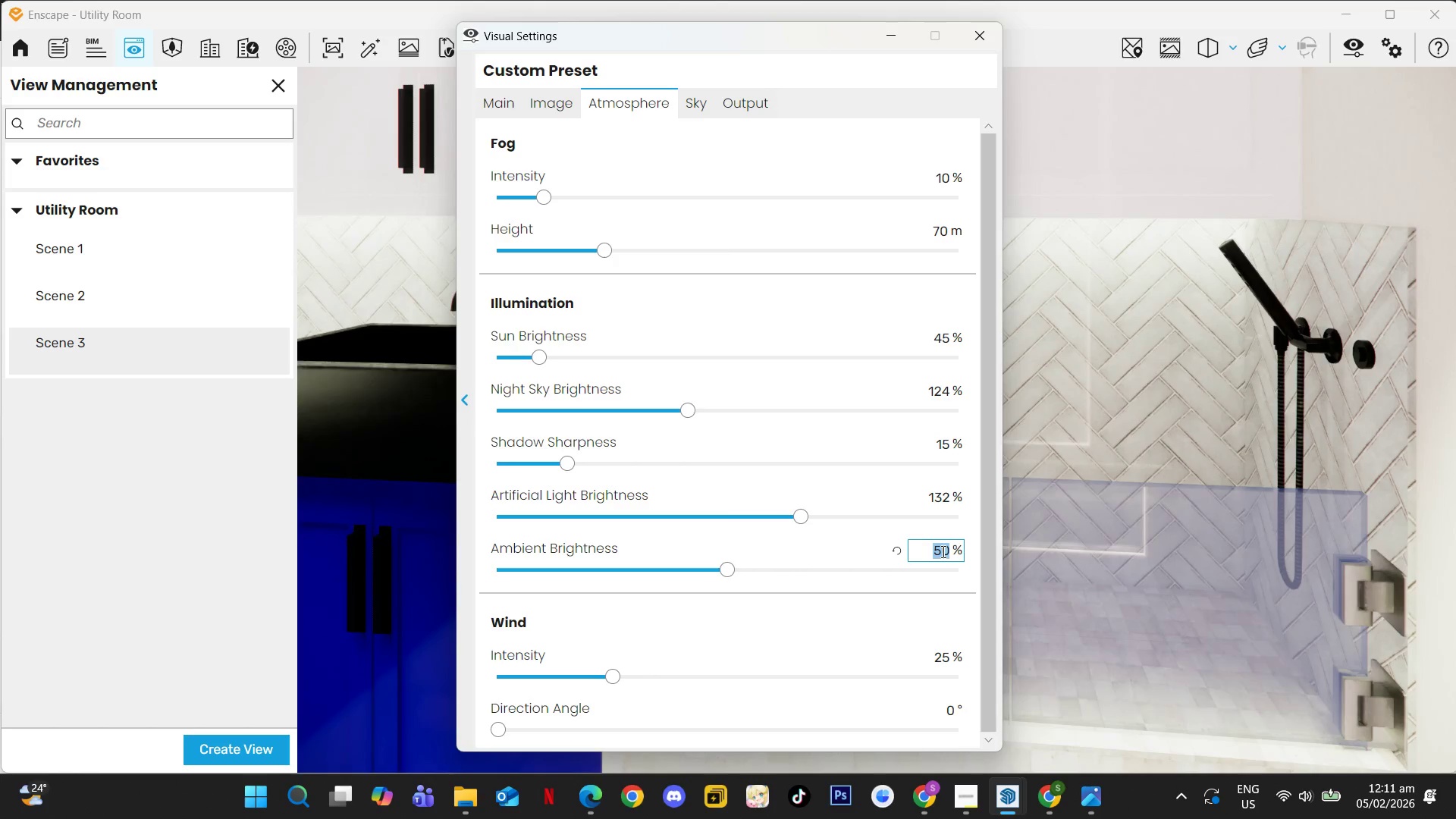 
key(Numpad5)
 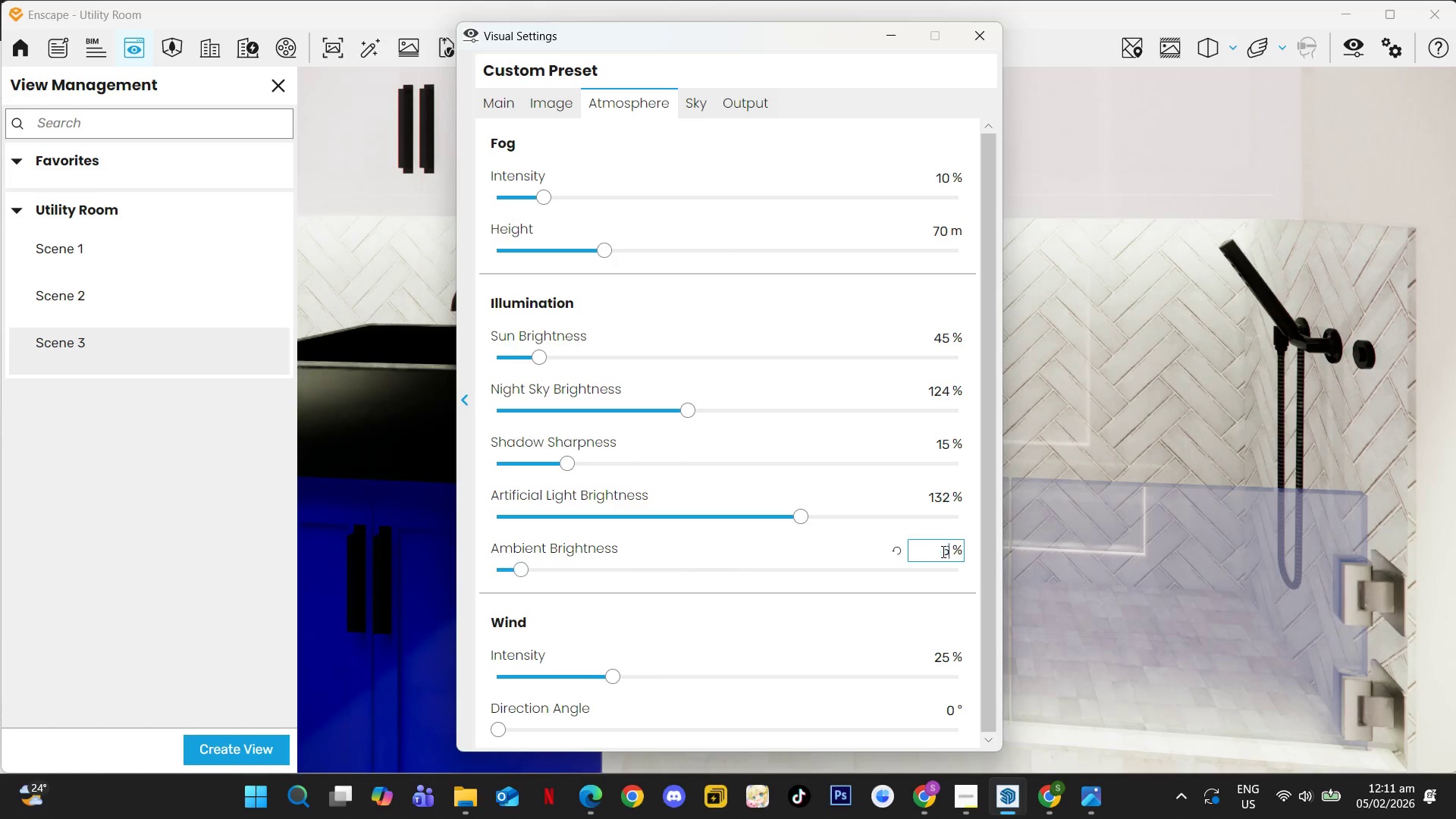 
key(Numpad6)
 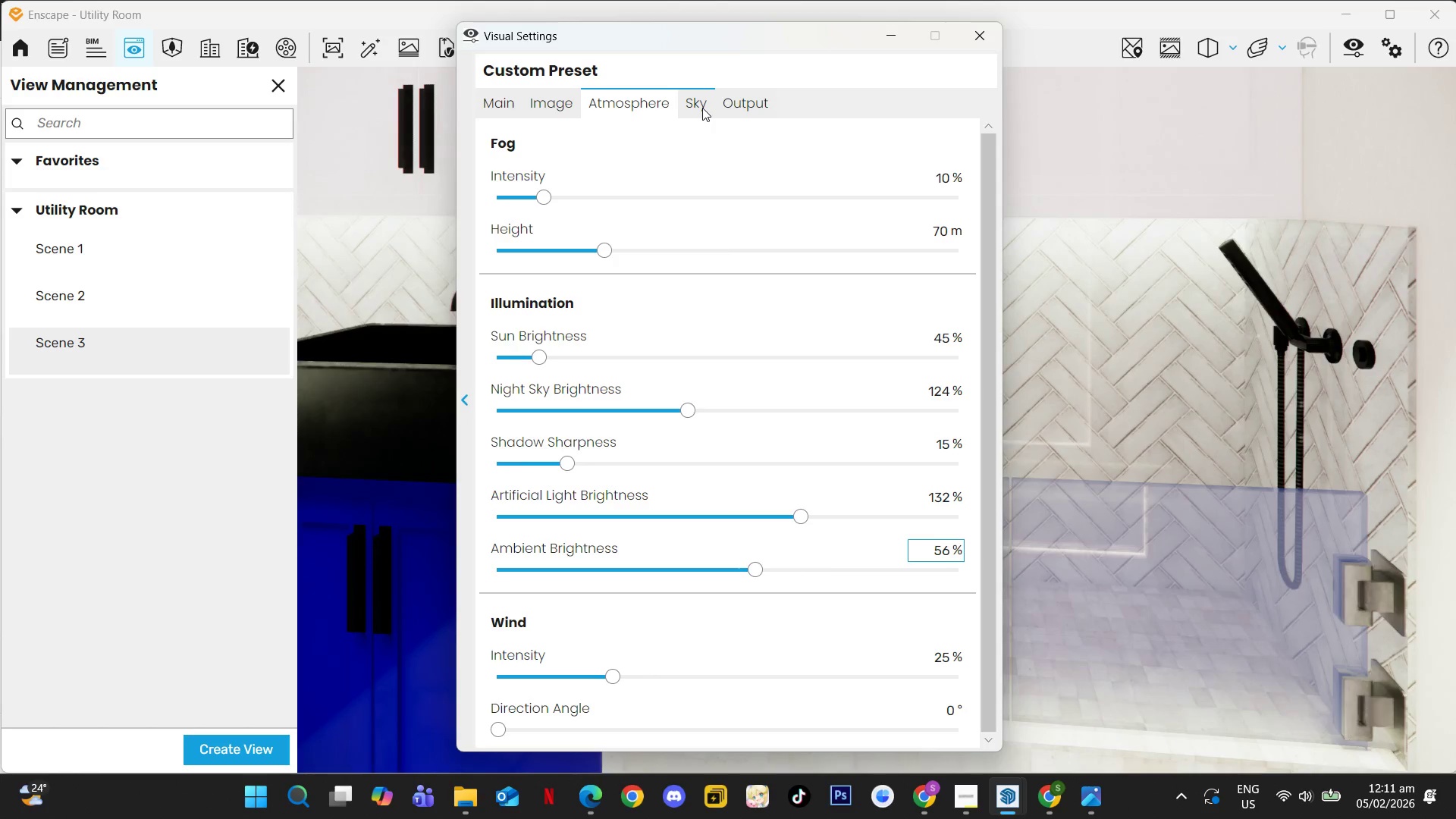 
left_click([700, 108])
 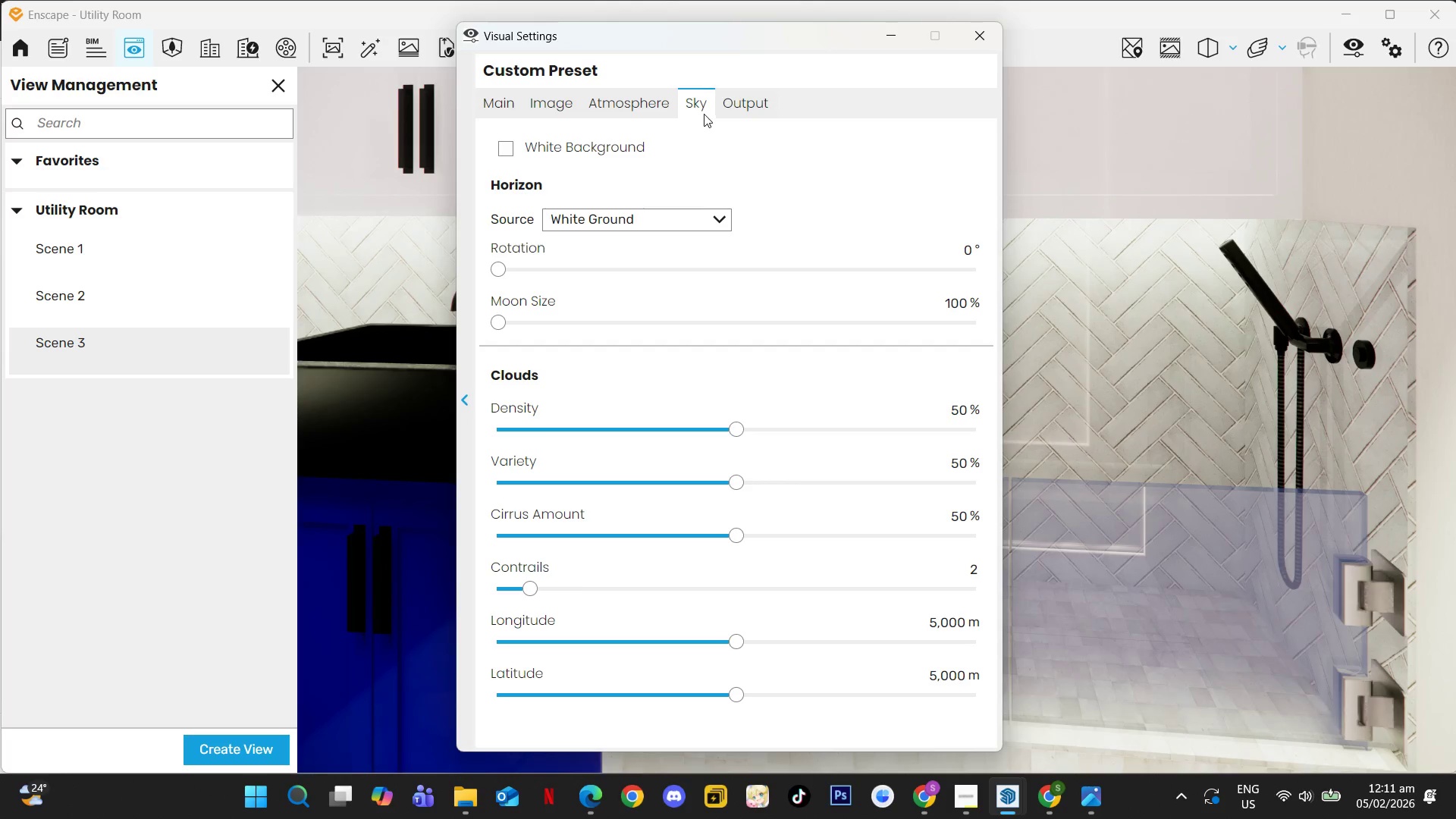 
wait(5.81)
 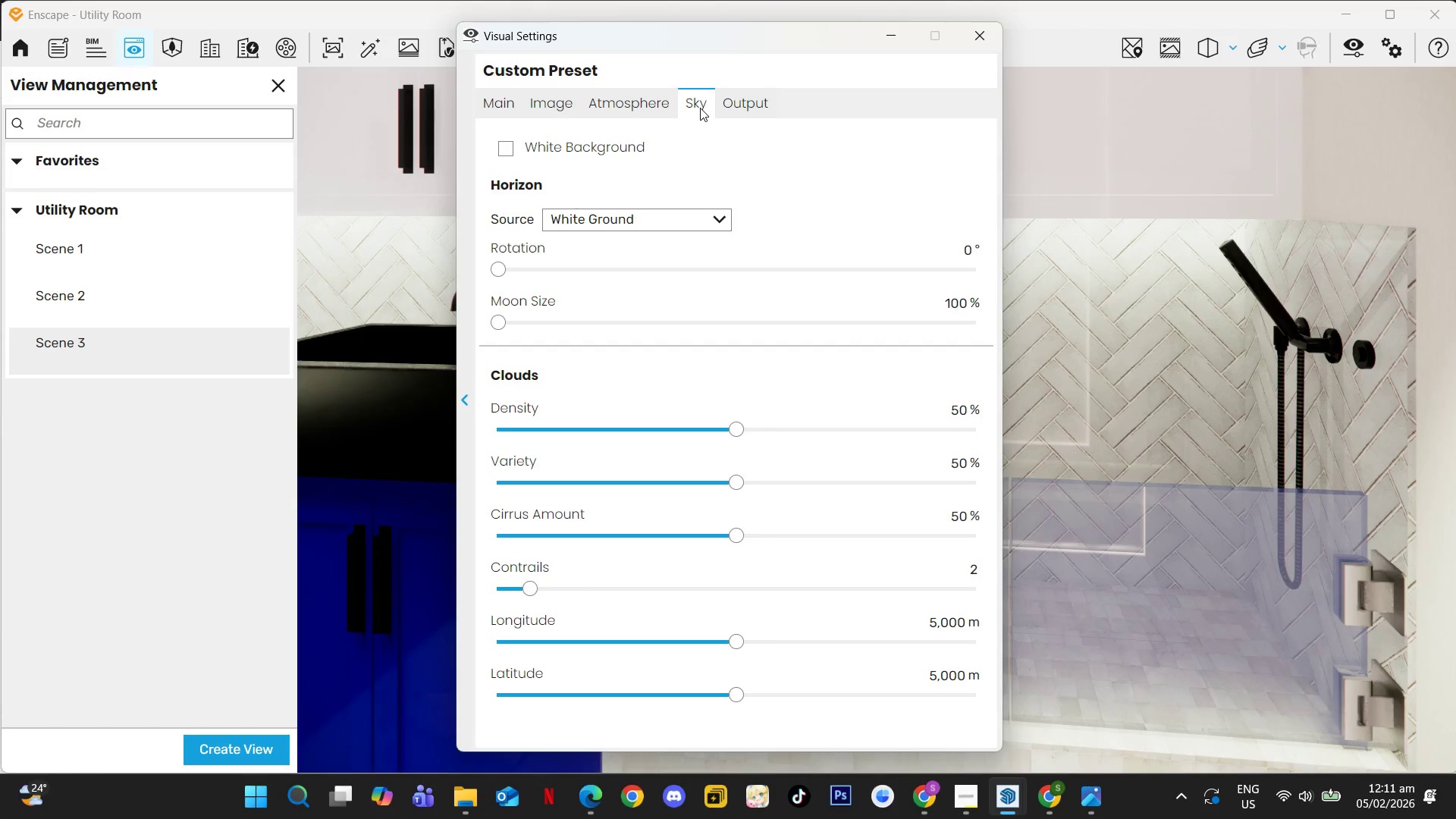 
mouse_move([694, 158])
 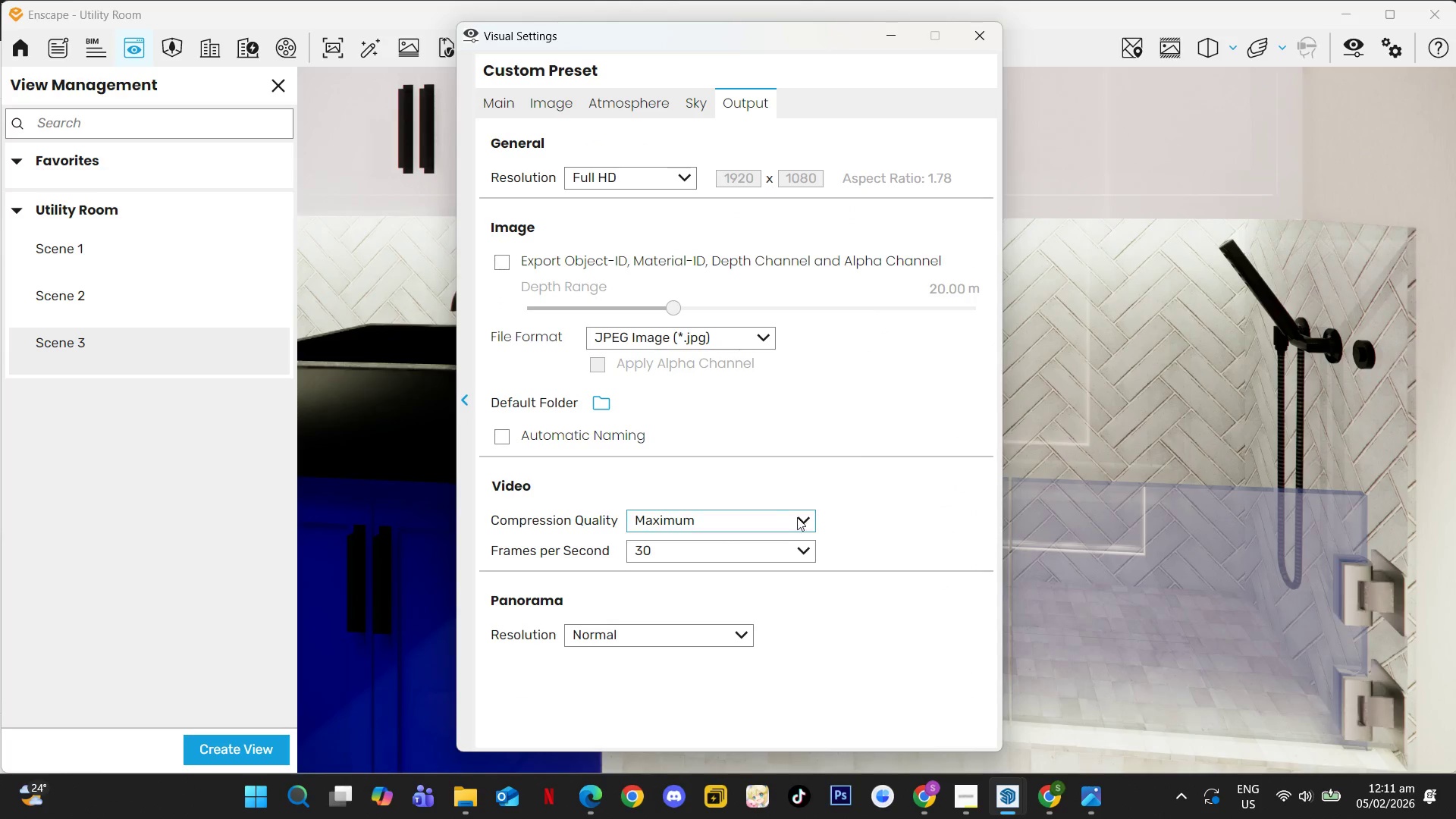 
wait(5.6)
 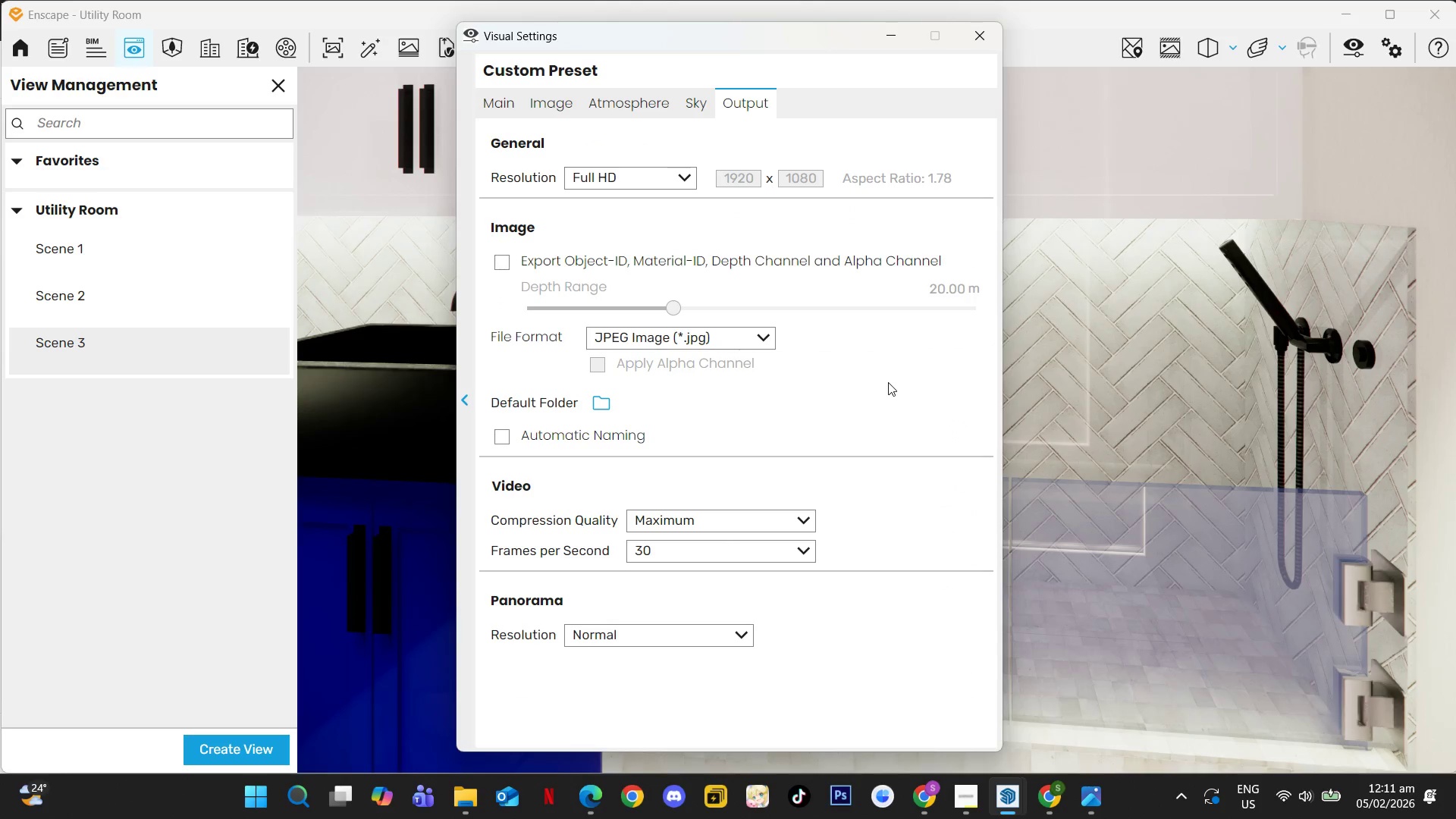 
left_click_drag(start_coordinate=[630, 633], to_coordinate=[630, 638])
 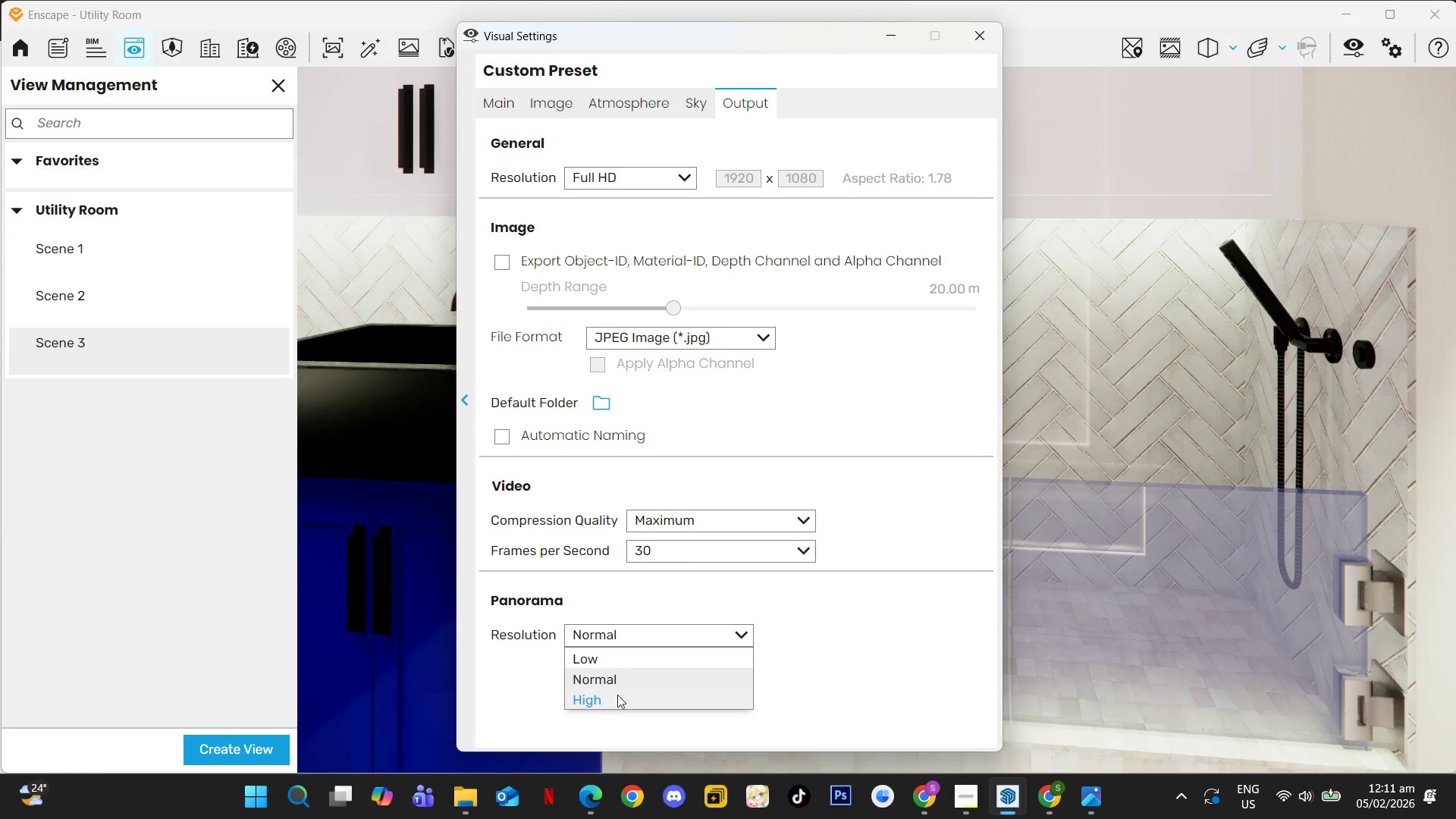 
left_click([712, 693])
 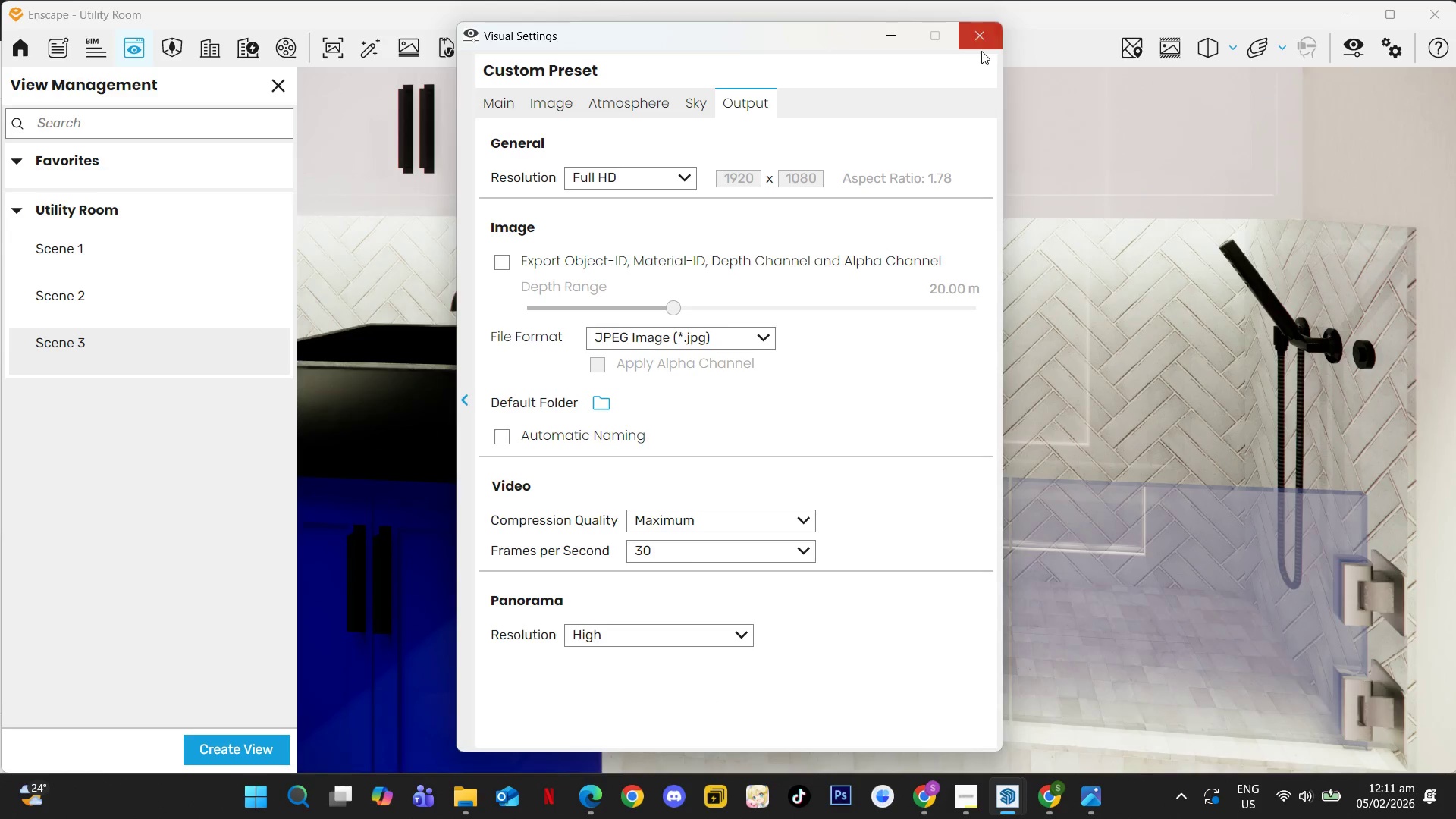 
left_click([983, 39])
 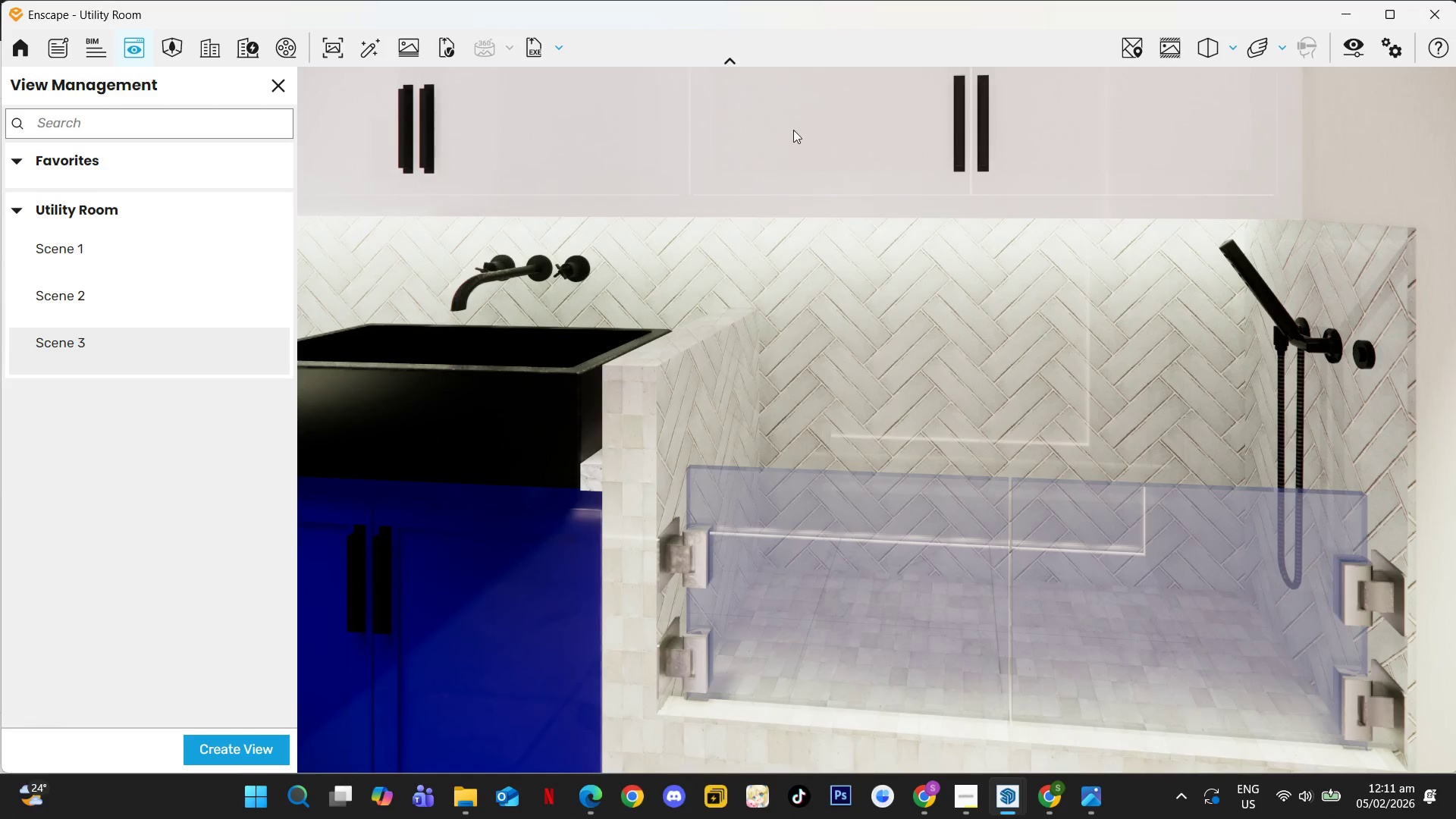 
left_click_drag(start_coordinate=[907, 184], to_coordinate=[905, 408])
 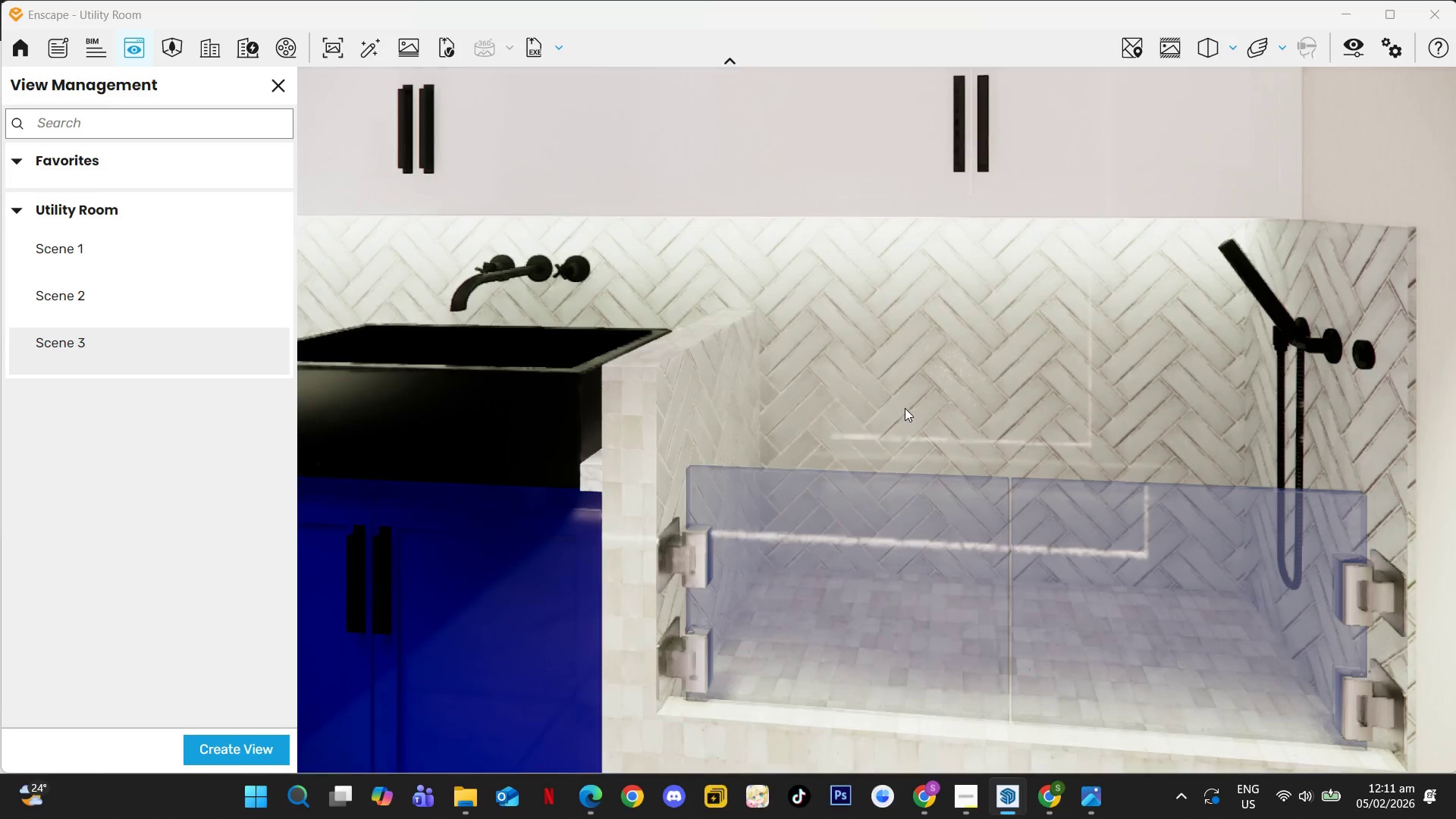 
type(sdaa)
 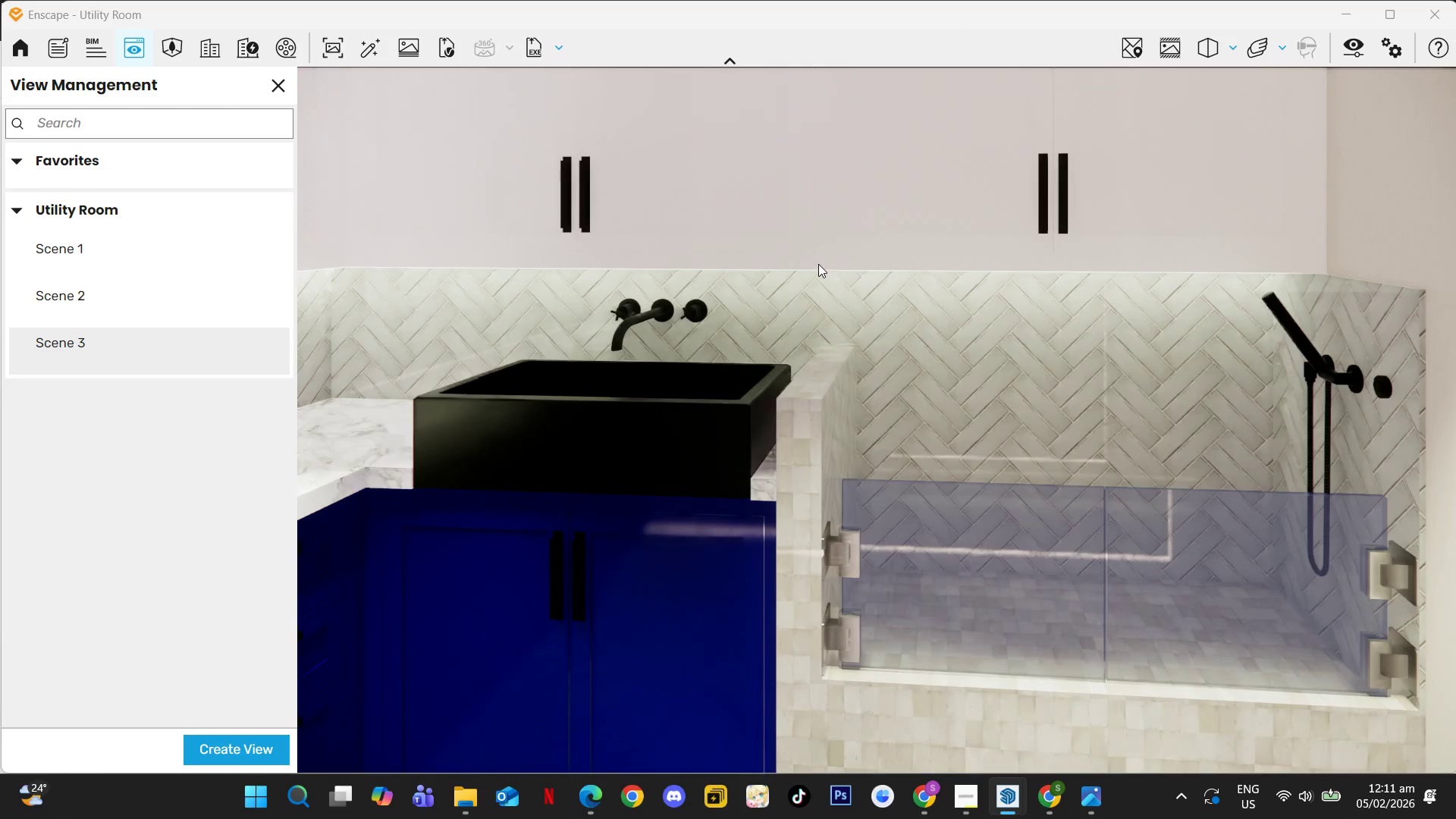 
left_click_drag(start_coordinate=[807, 262], to_coordinate=[875, 416])
 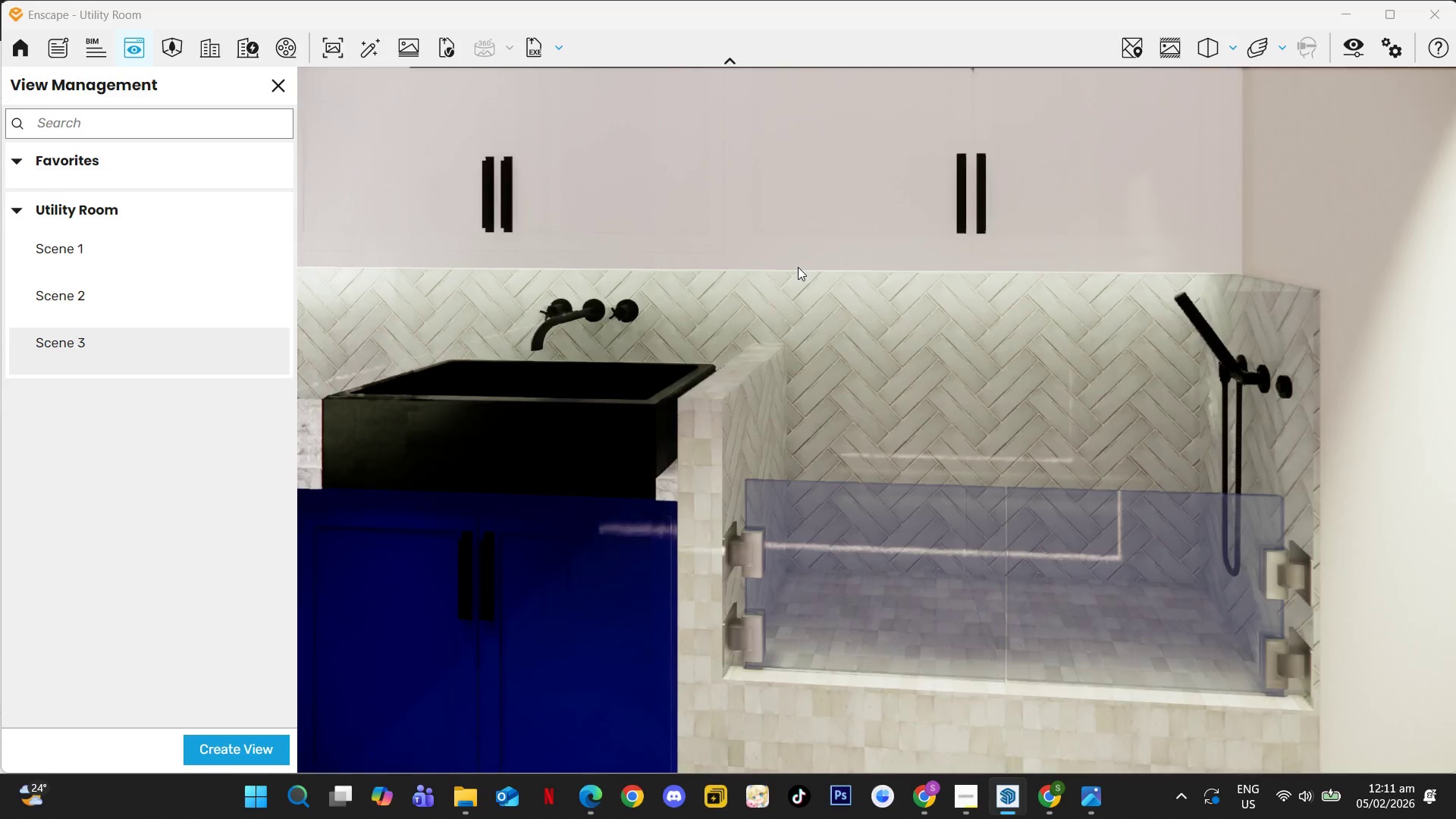 
type(swws)
 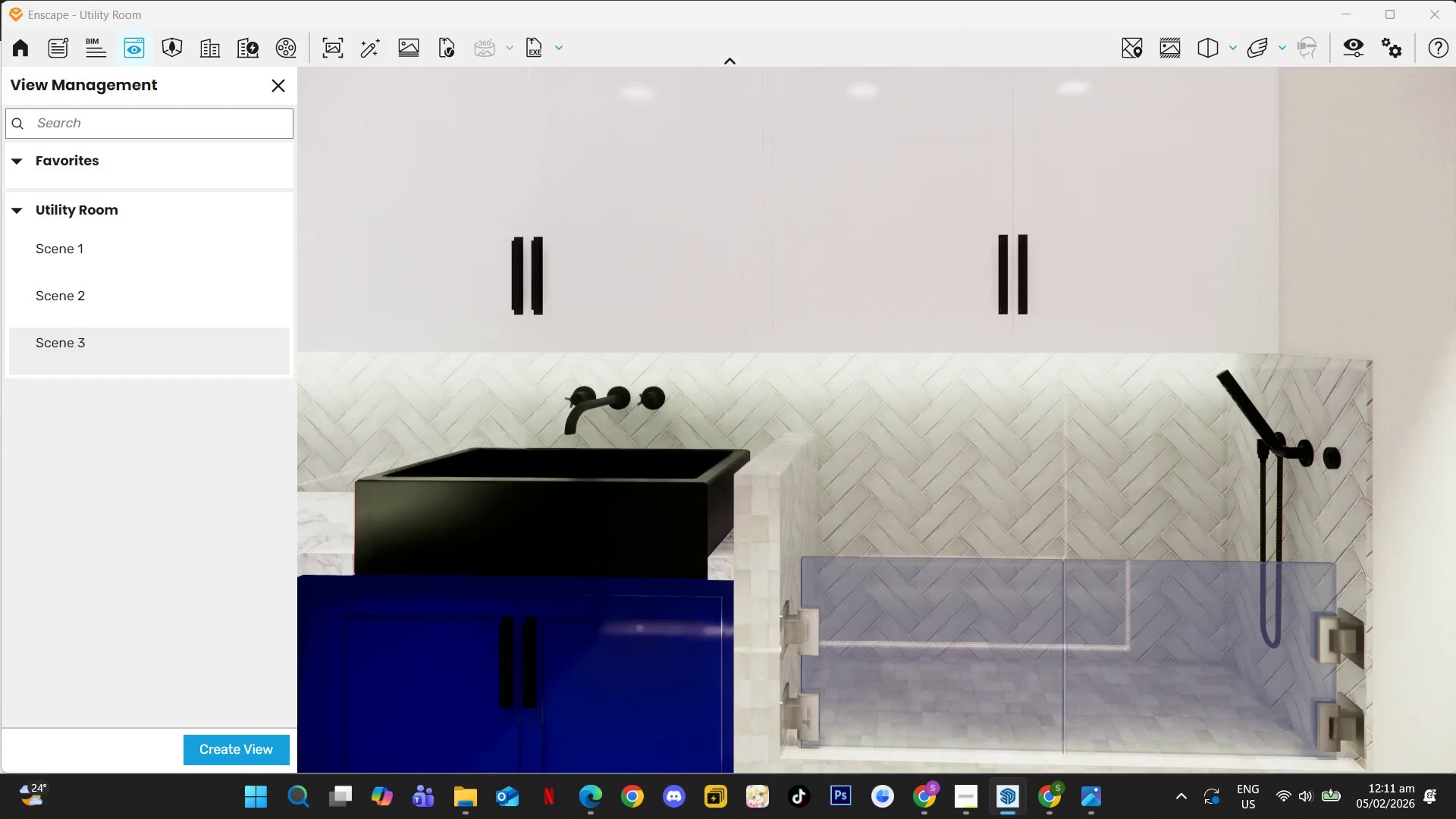 
left_click_drag(start_coordinate=[924, 312], to_coordinate=[887, 436])
 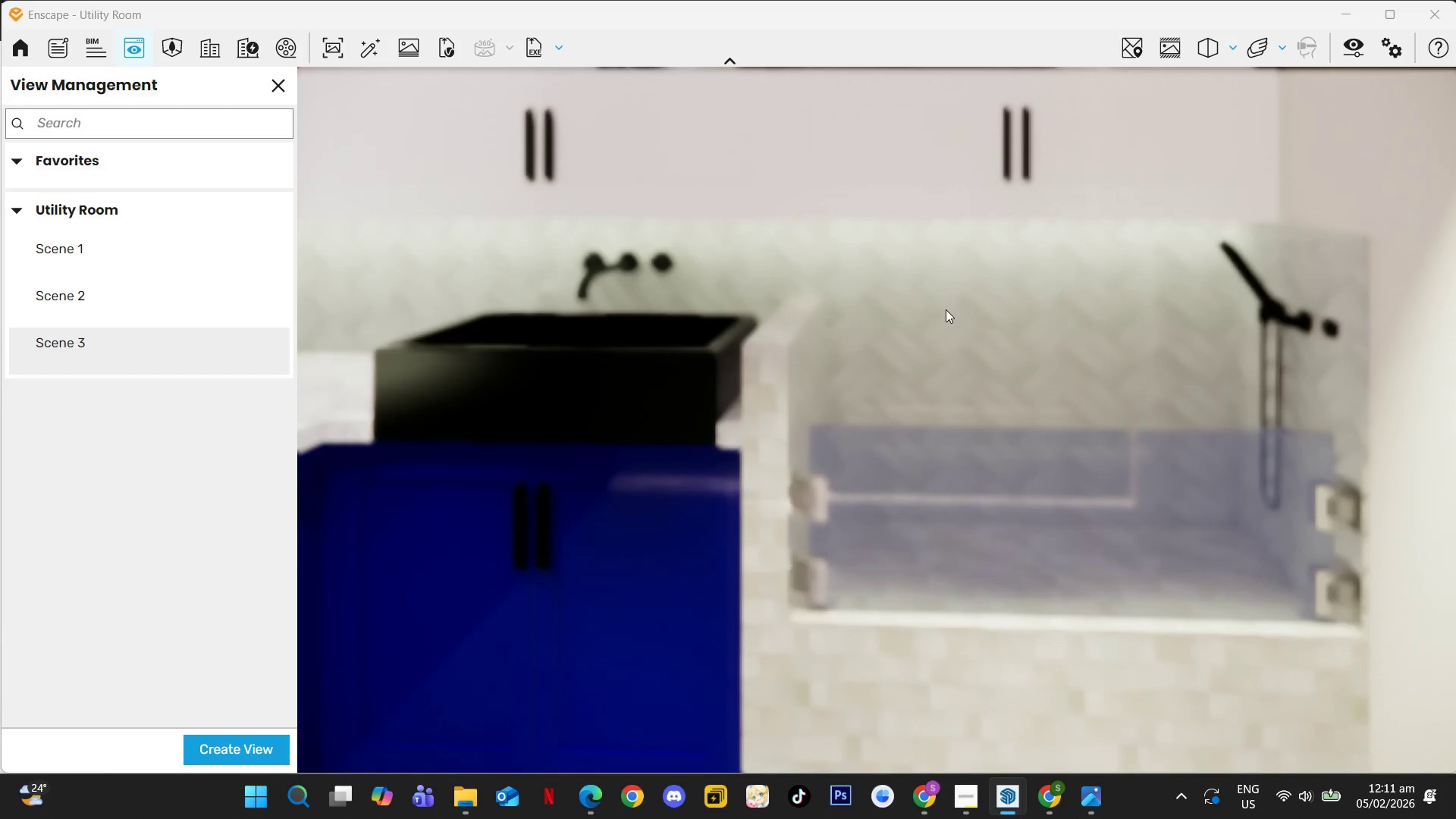 
left_click_drag(start_coordinate=[946, 309], to_coordinate=[899, 404])
 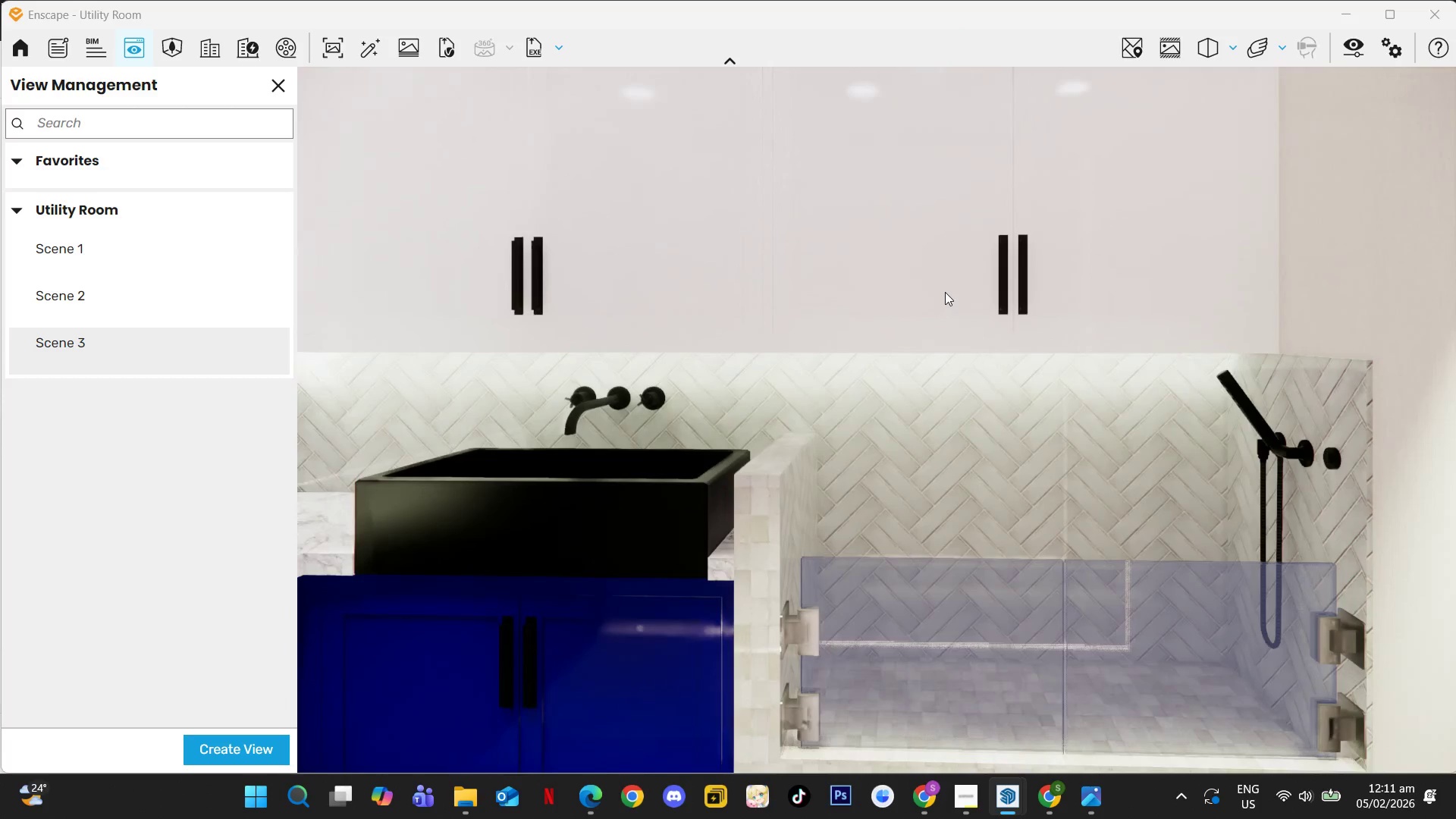 
left_click_drag(start_coordinate=[953, 337], to_coordinate=[946, 507])
 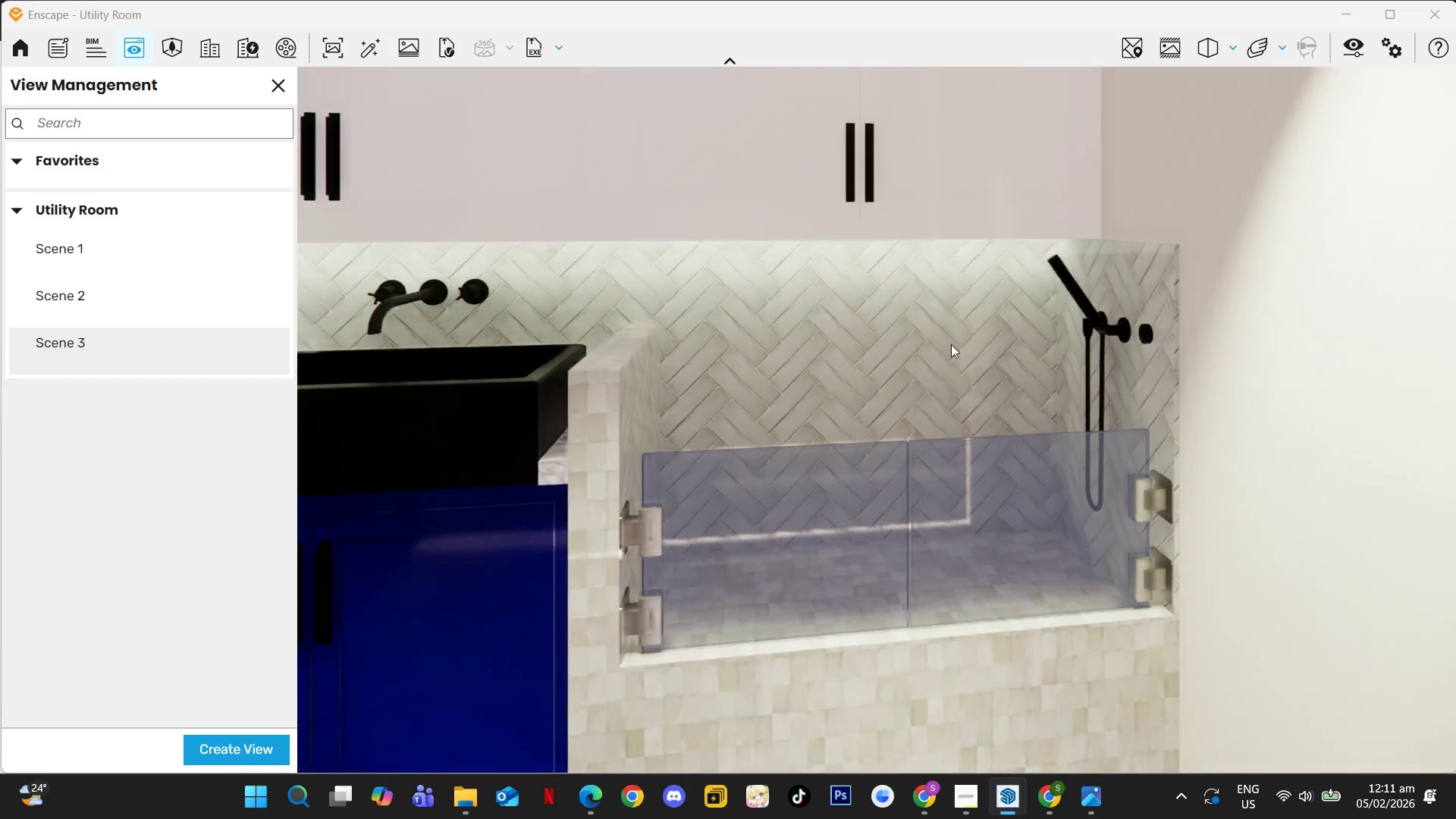 
key(A)
 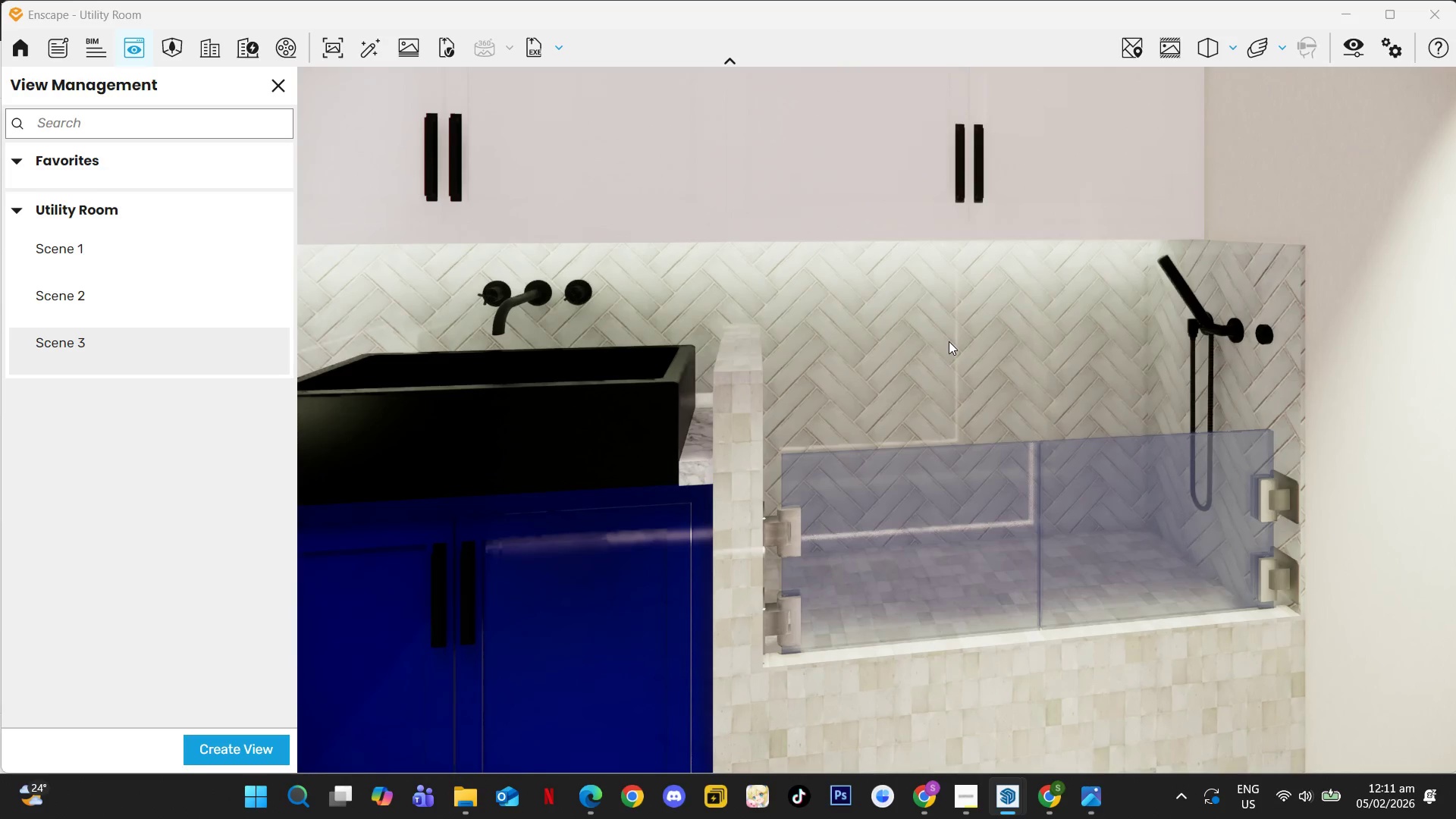 
type(dd)
 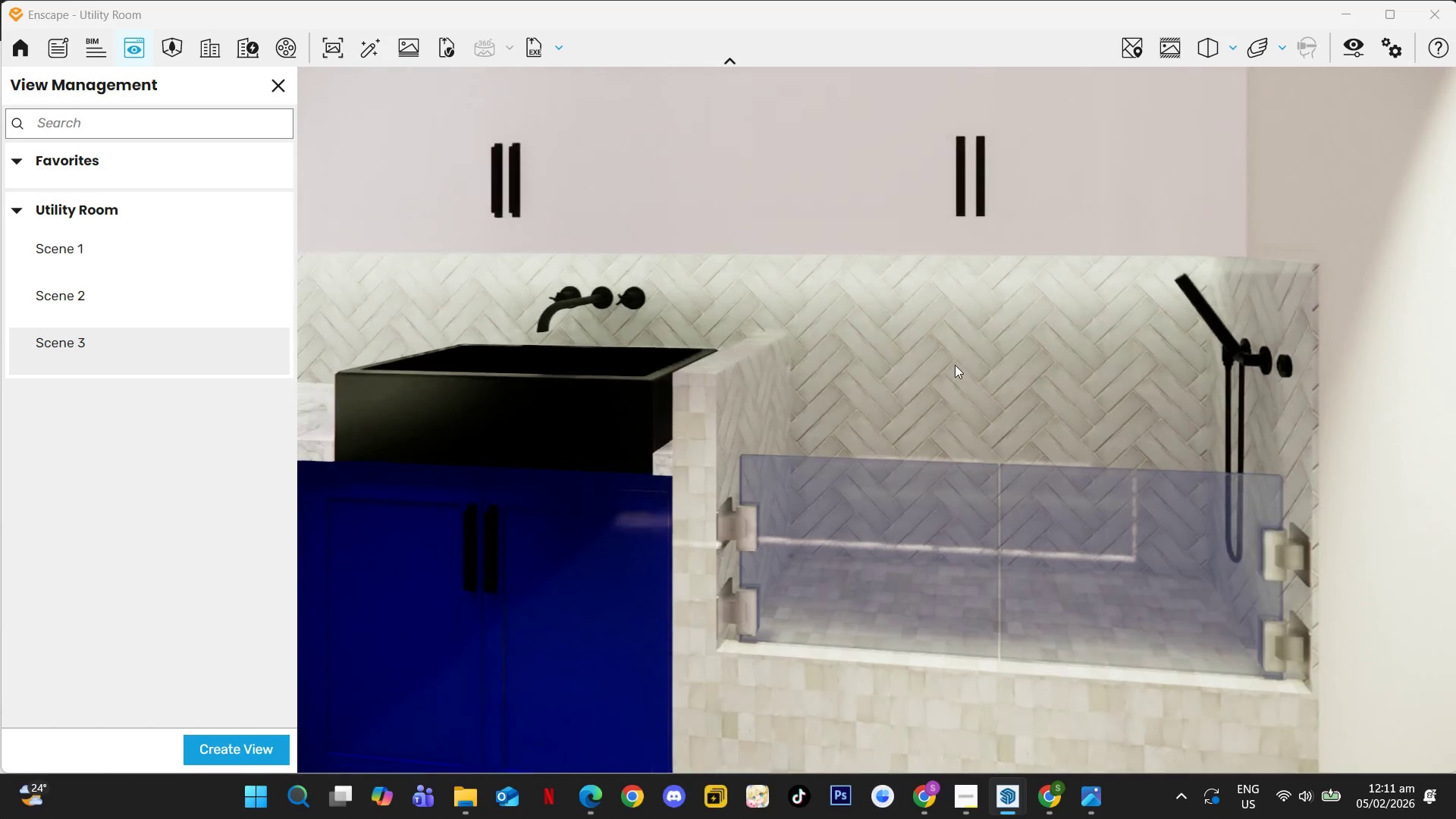 
left_click_drag(start_coordinate=[995, 347], to_coordinate=[843, 417])
 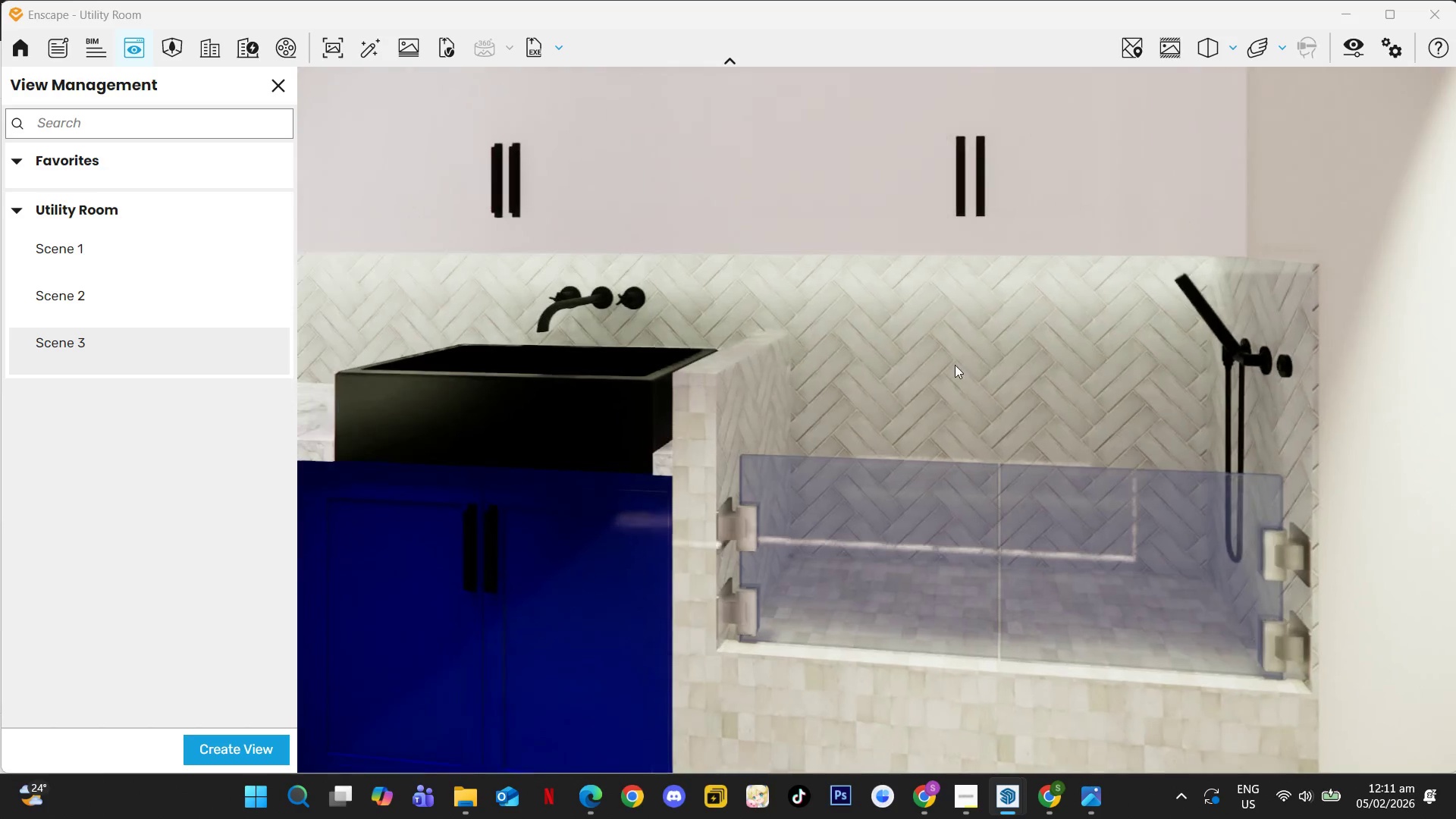 
left_click_drag(start_coordinate=[981, 389], to_coordinate=[904, 419])
 